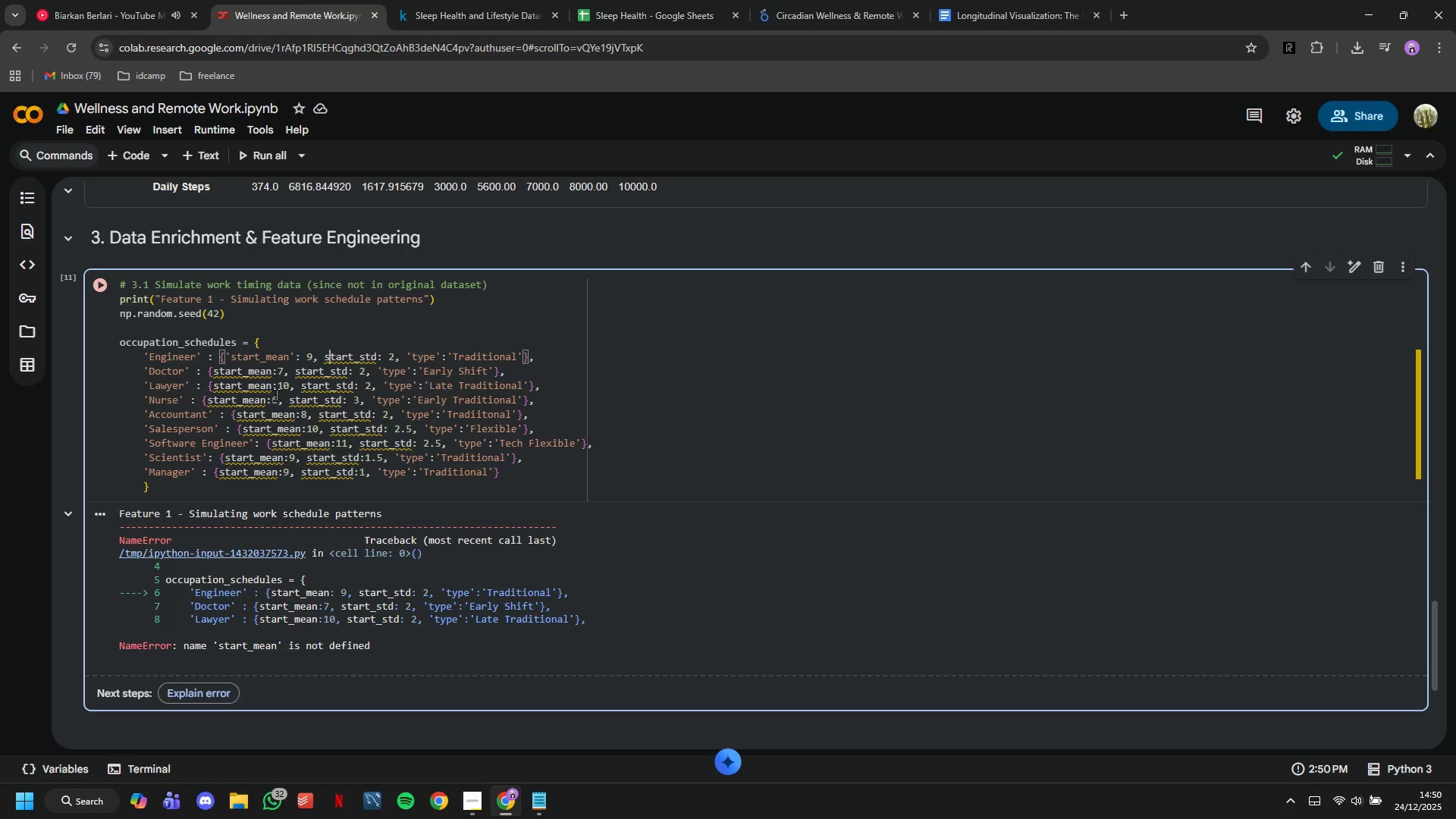 
key(ArrowRight)
 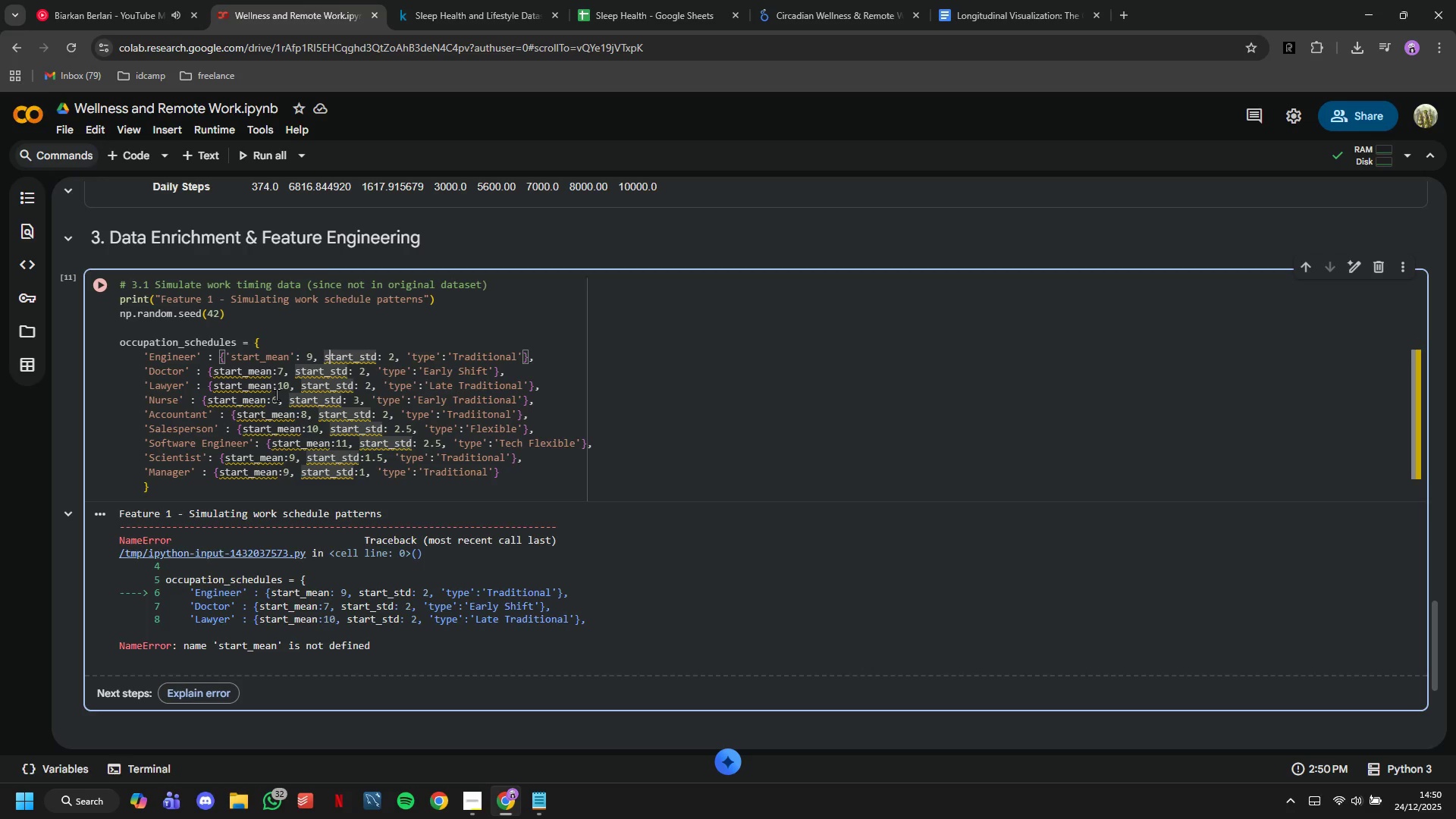 
key(ArrowLeft)
 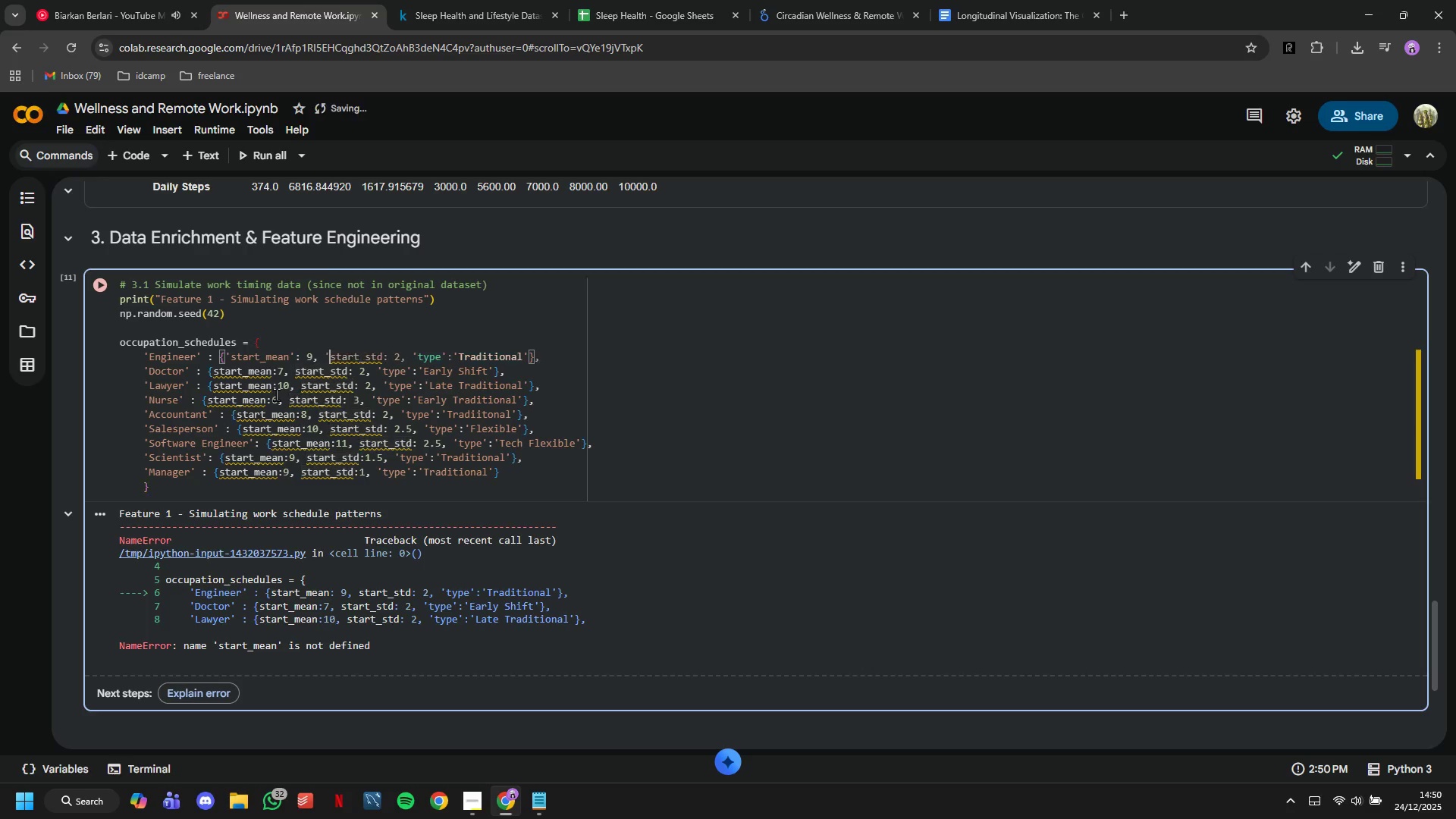 
key(Quote)
 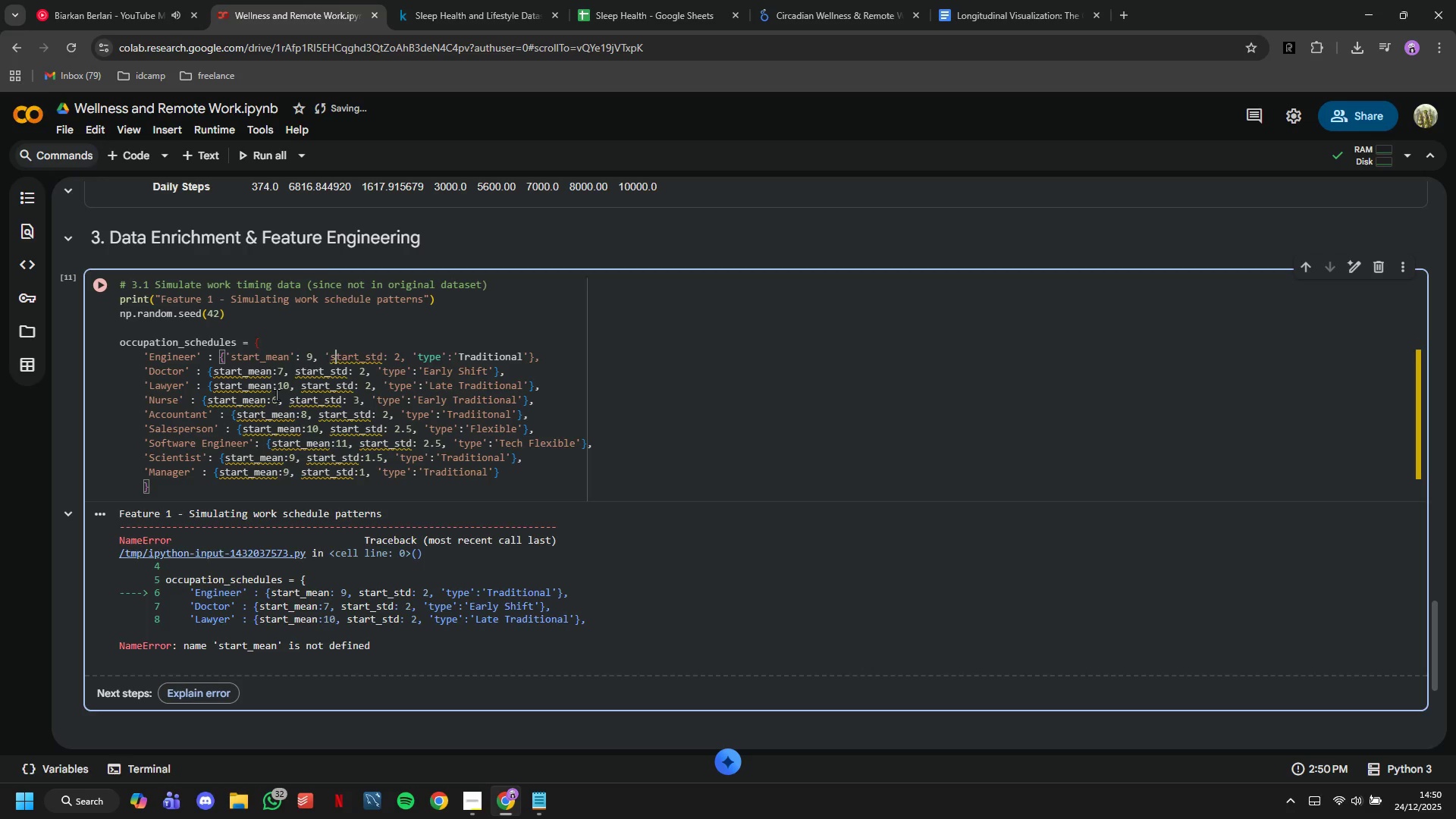 
hold_key(key=ArrowRight, duration=0.69)
 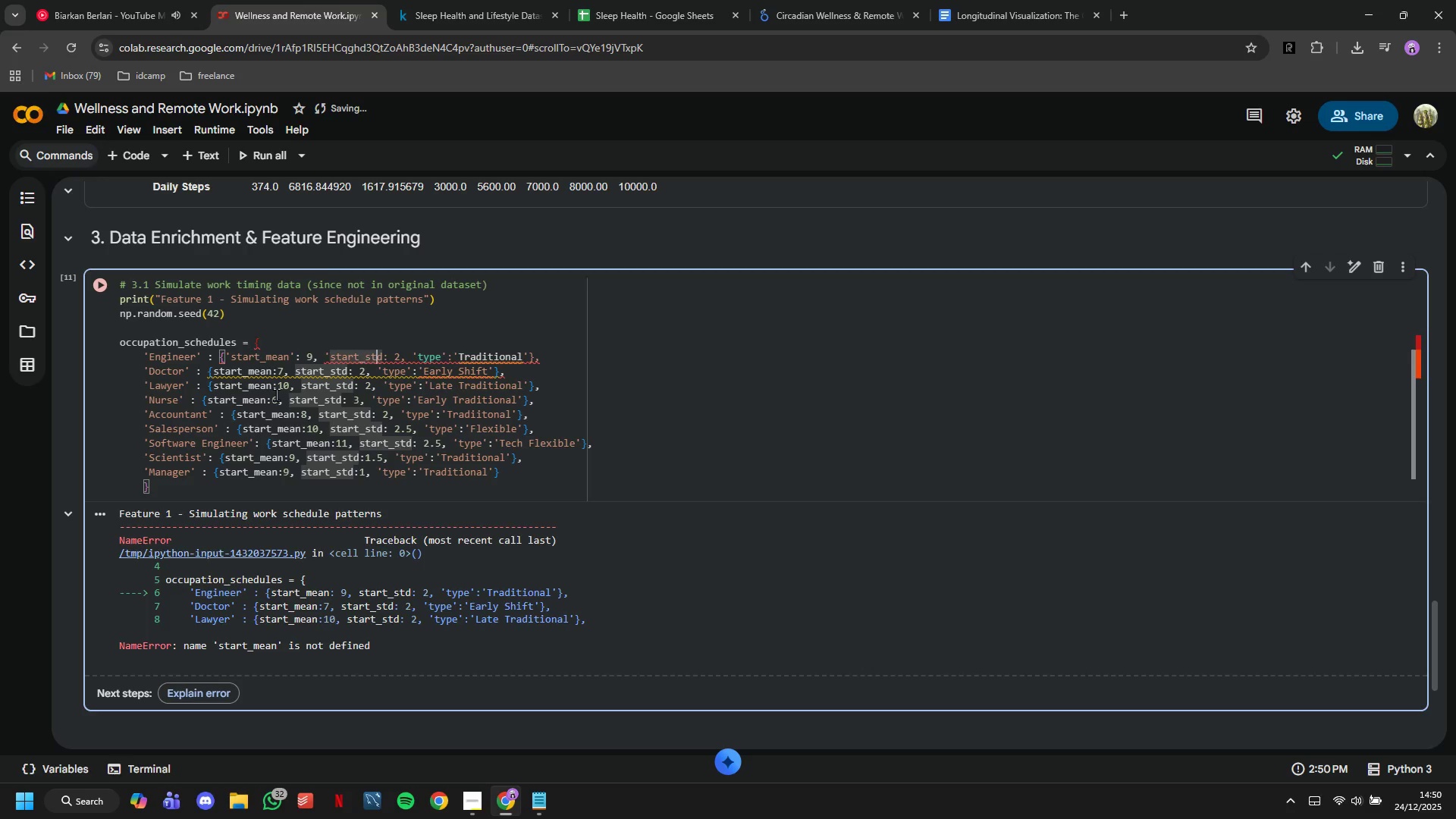 
key(ArrowRight)
 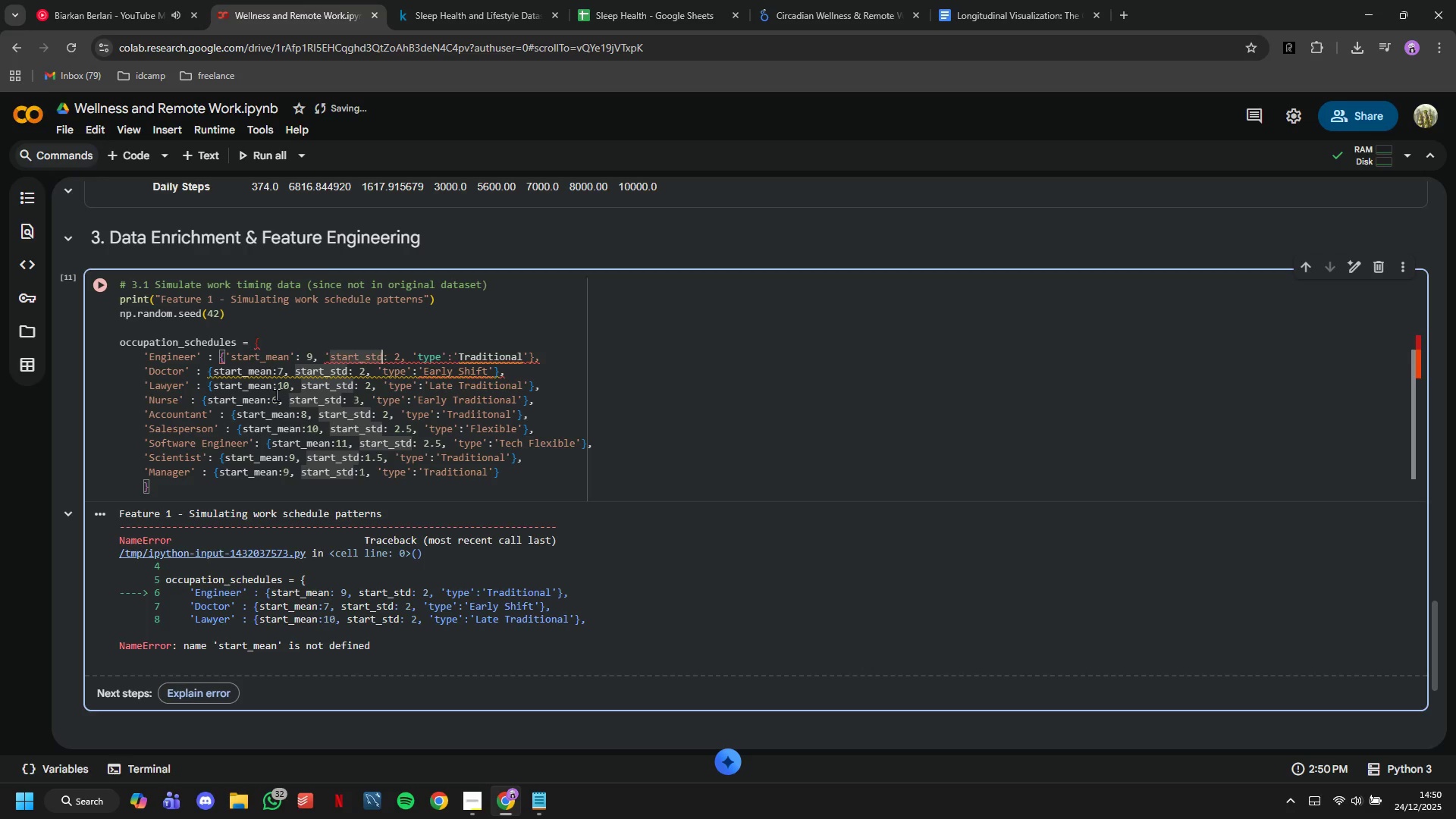 
key(ArrowRight)
 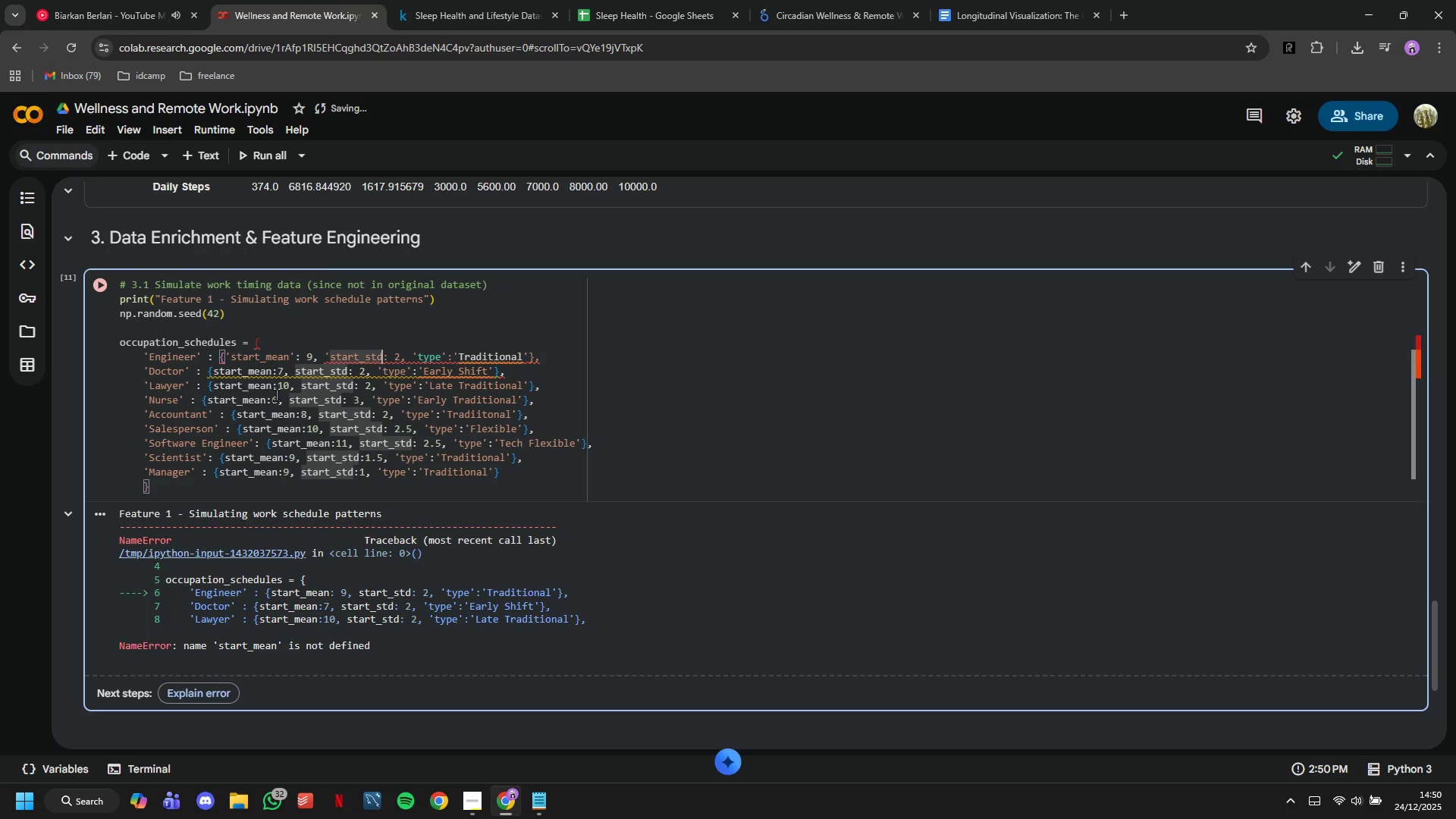 
key(Quote)
 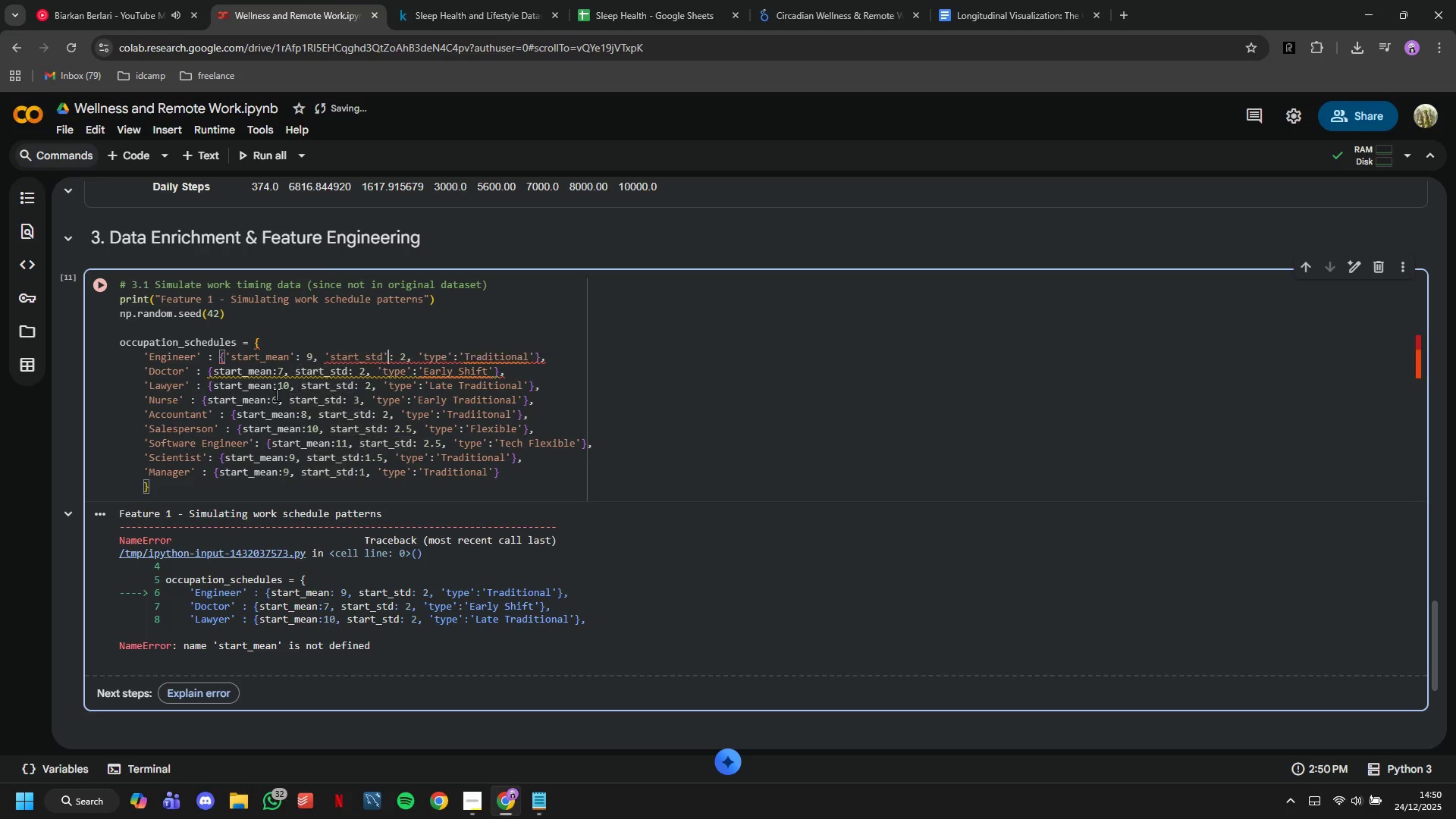 
key(ArrowDown)
 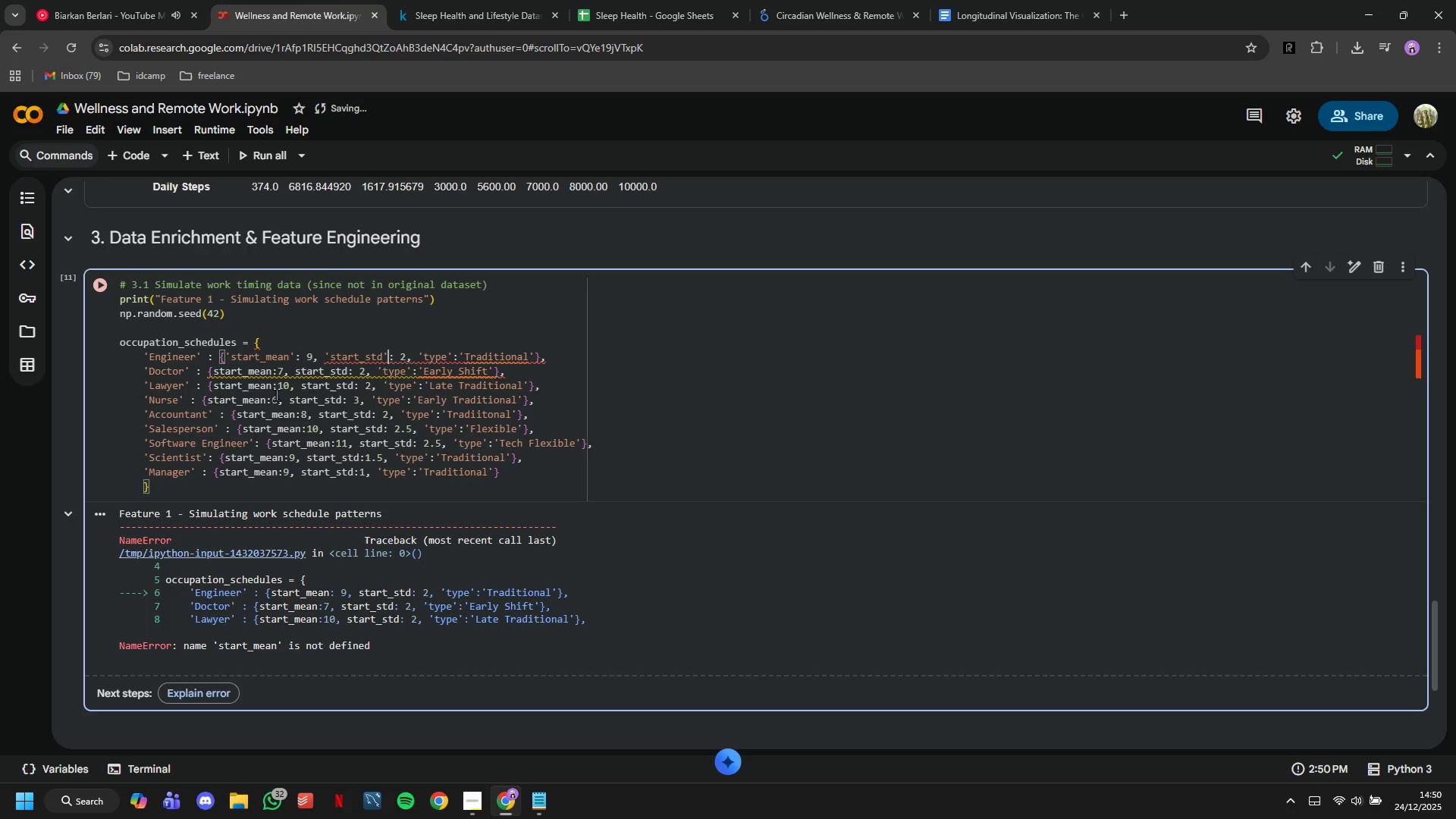 
hold_key(key=ArrowLeft, duration=1.39)
 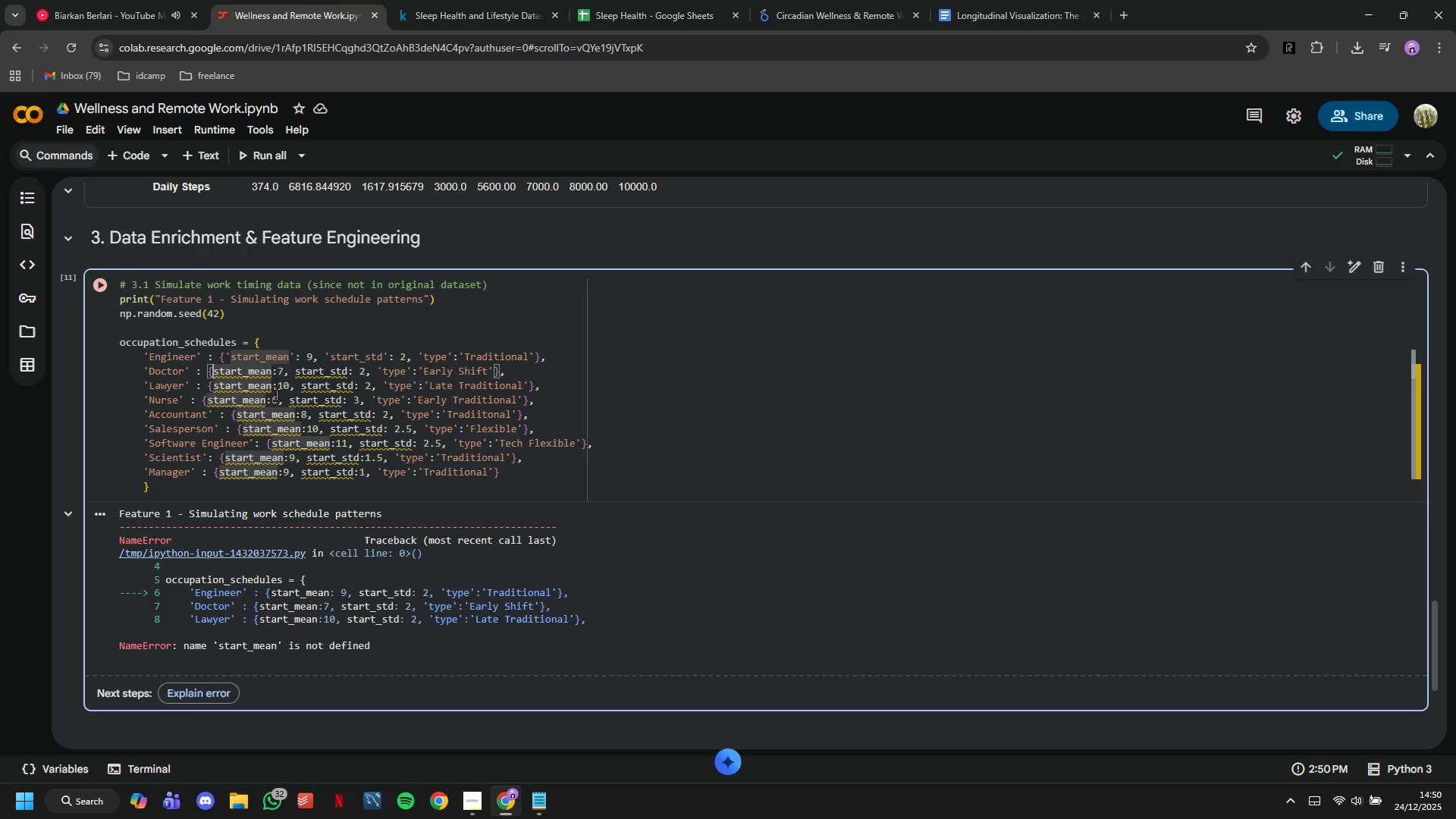 
key(Quote)
 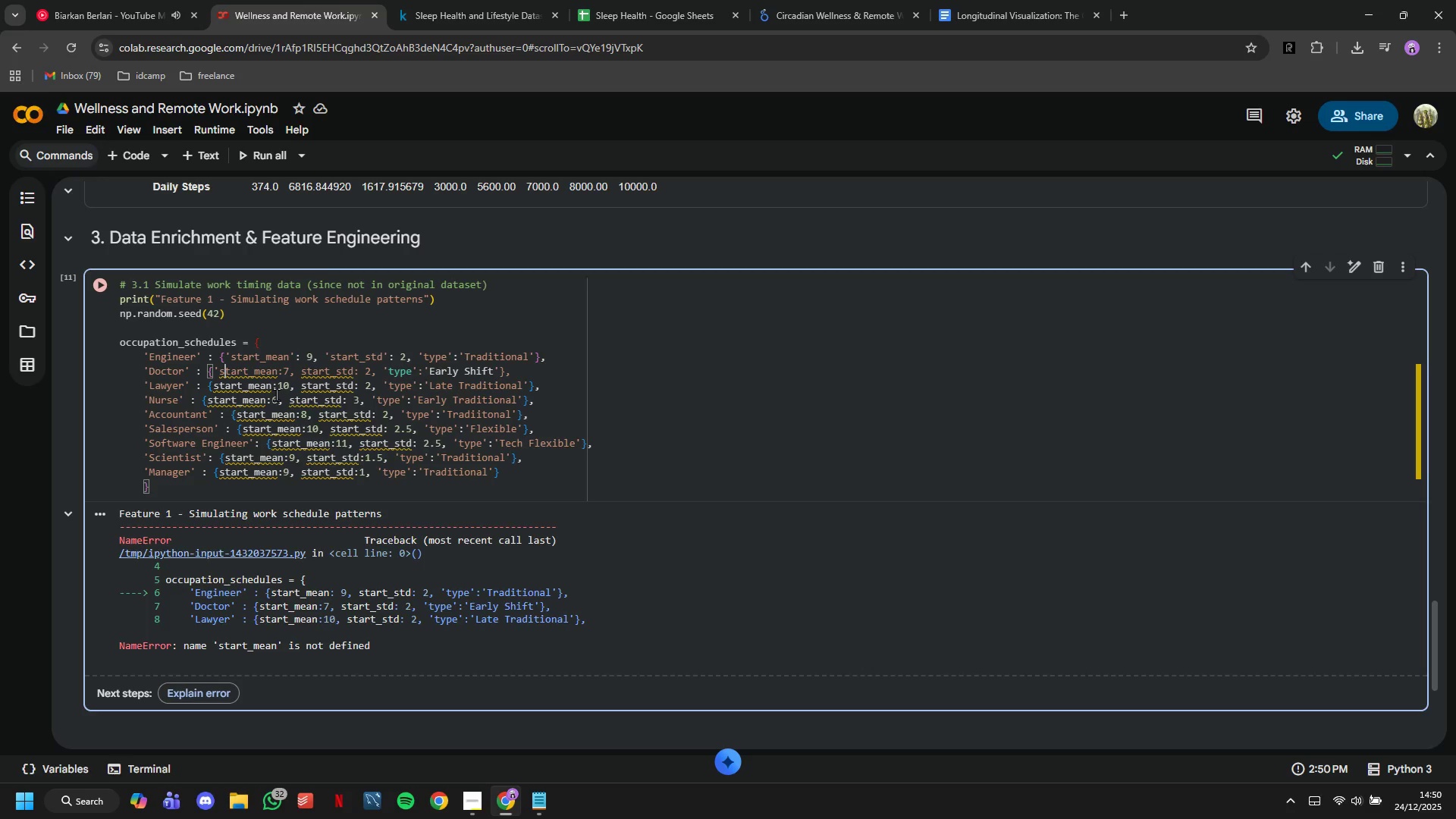 
key(ArrowRight)
 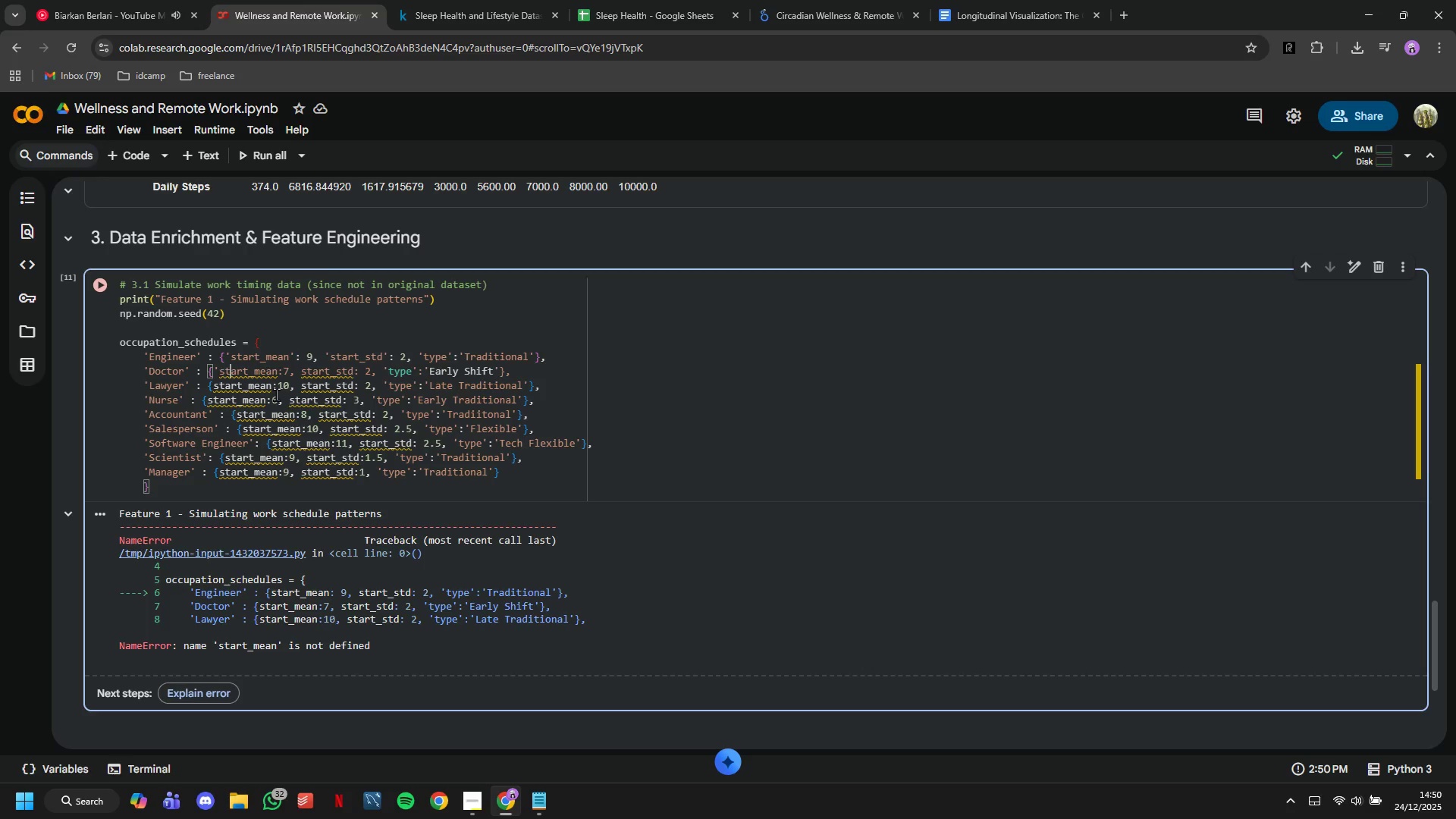 
hold_key(key=ArrowRight, duration=0.73)
 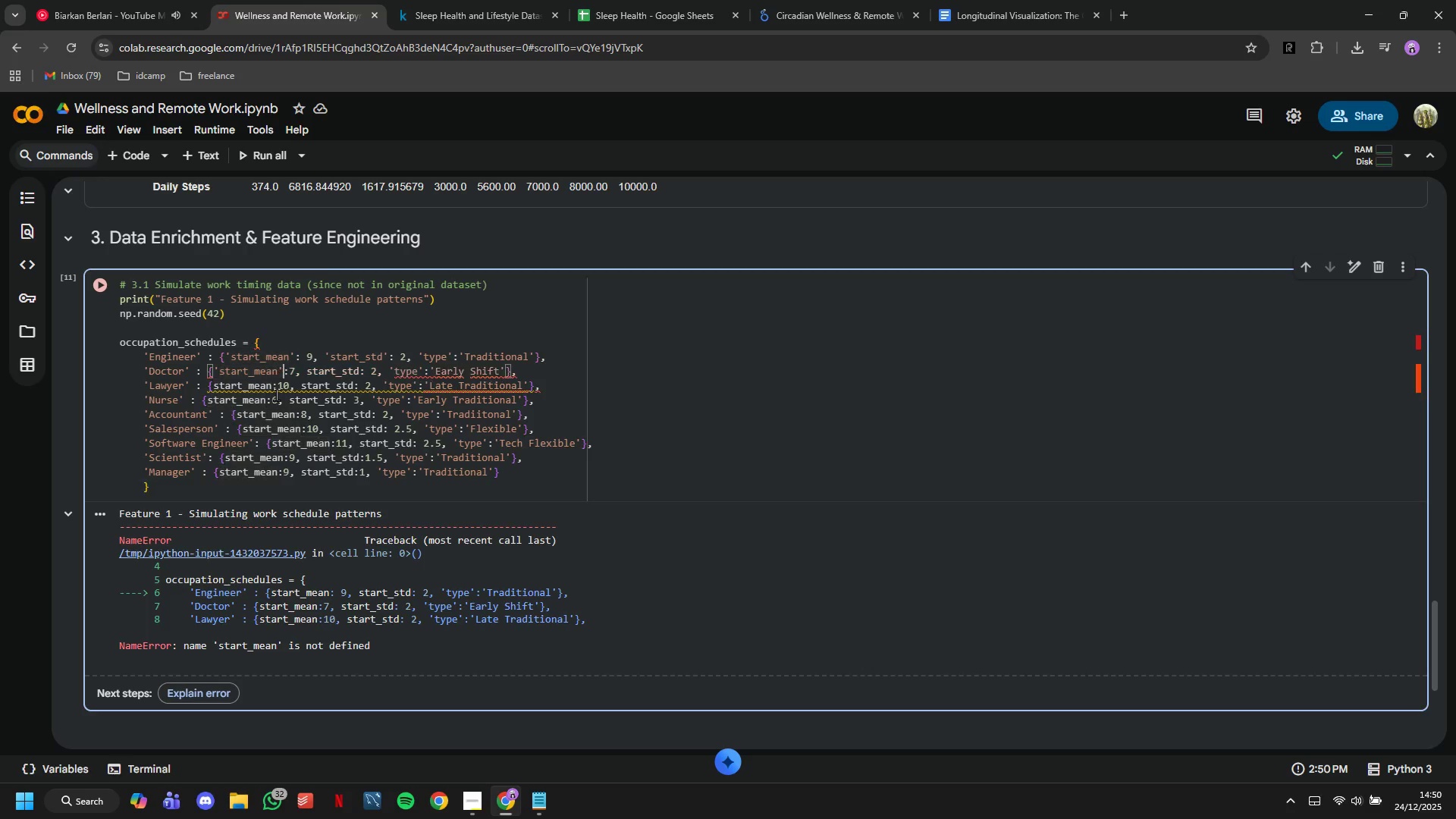 
key(Quote)
 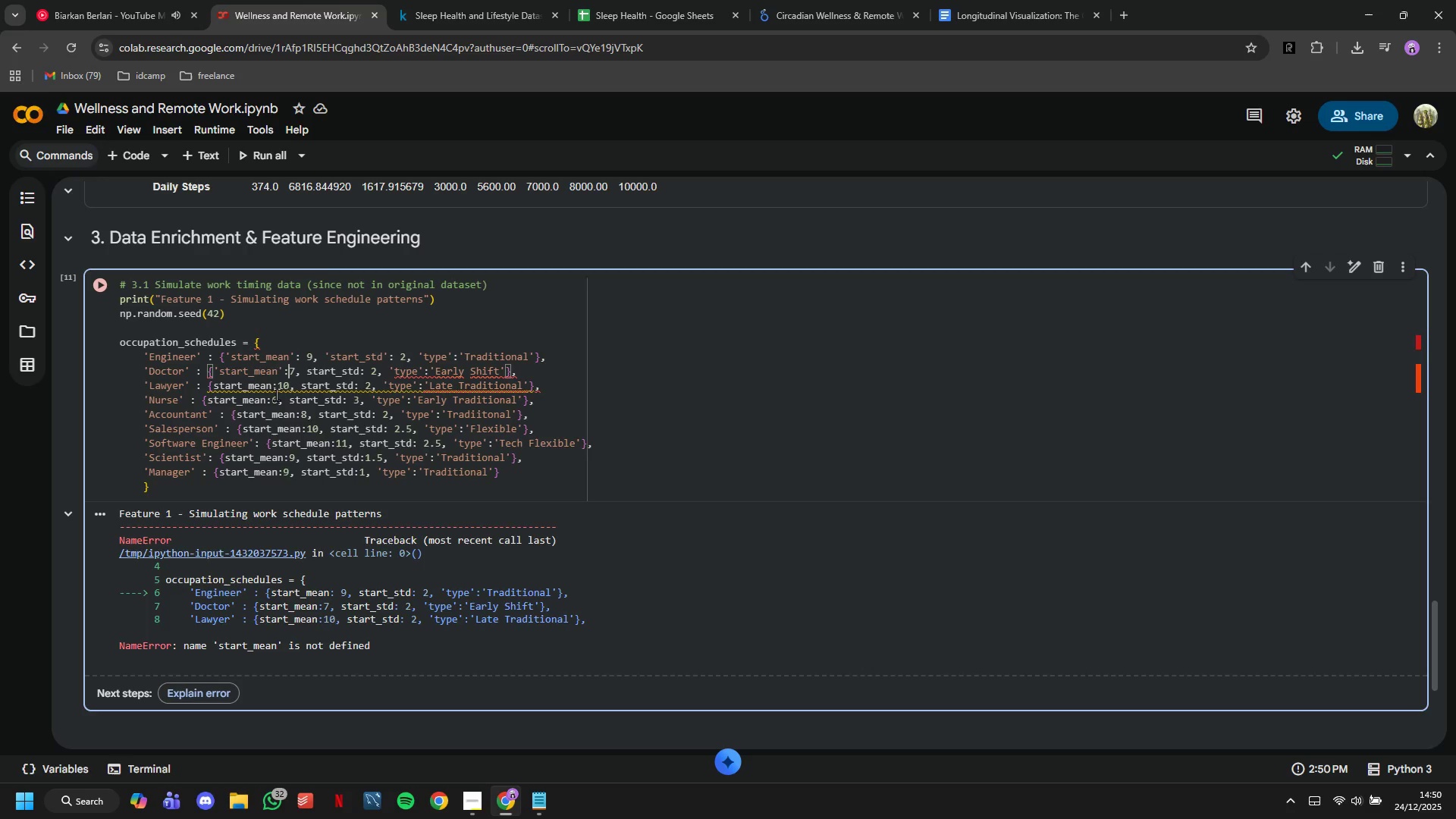 
hold_key(key=ArrowRight, duration=0.56)
 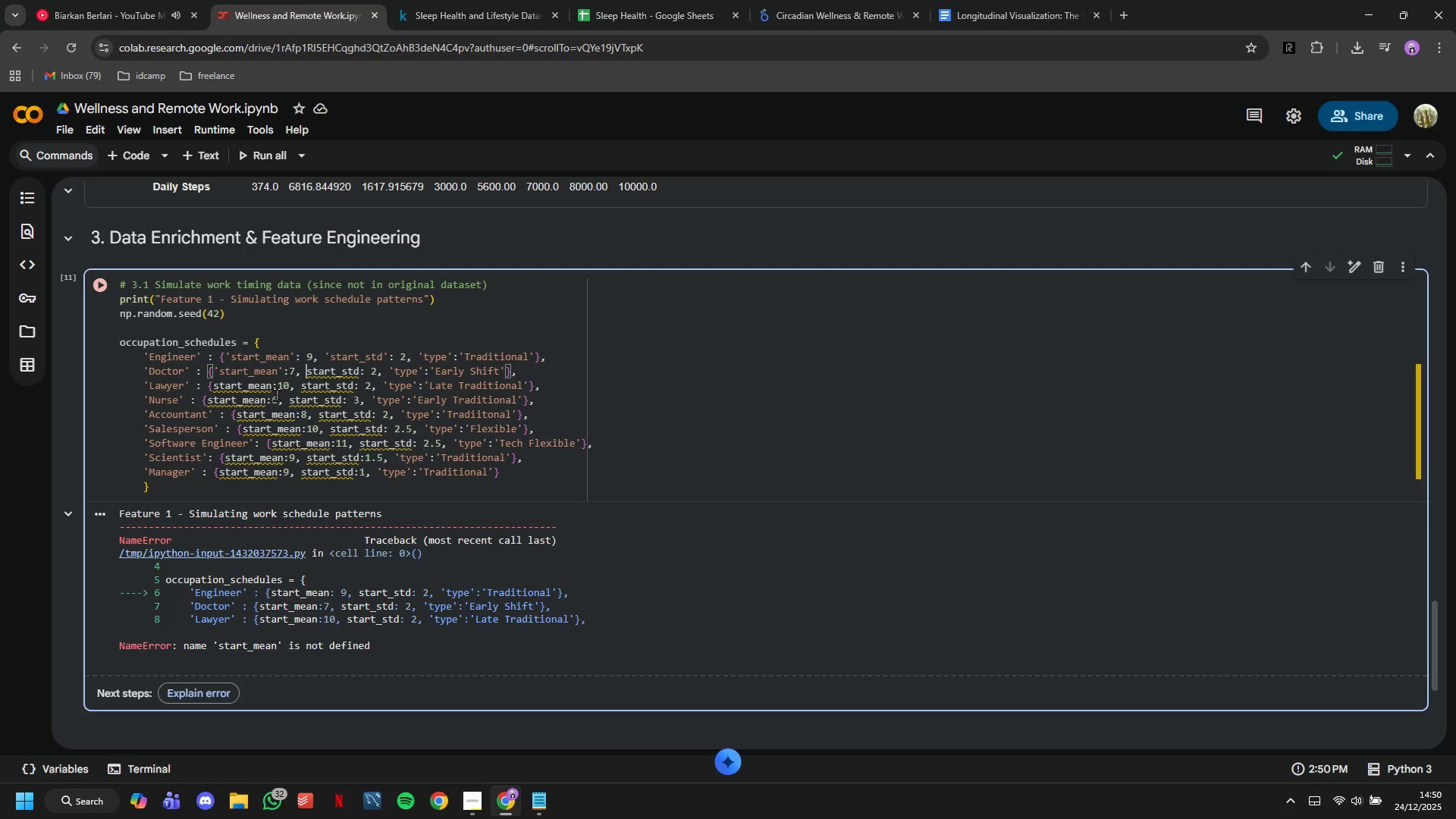 
key(ArrowRight)
 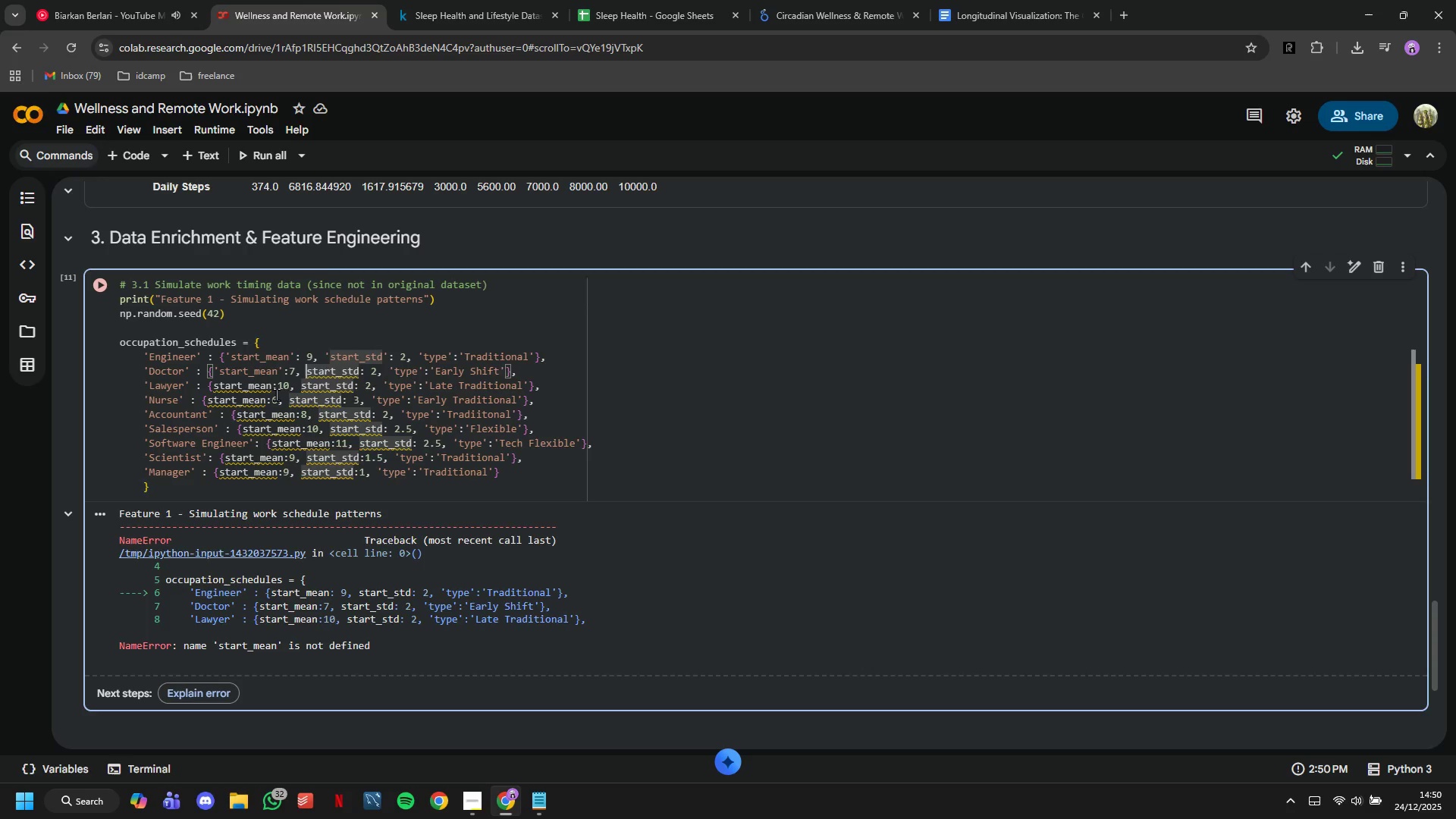 
key(Quote)
 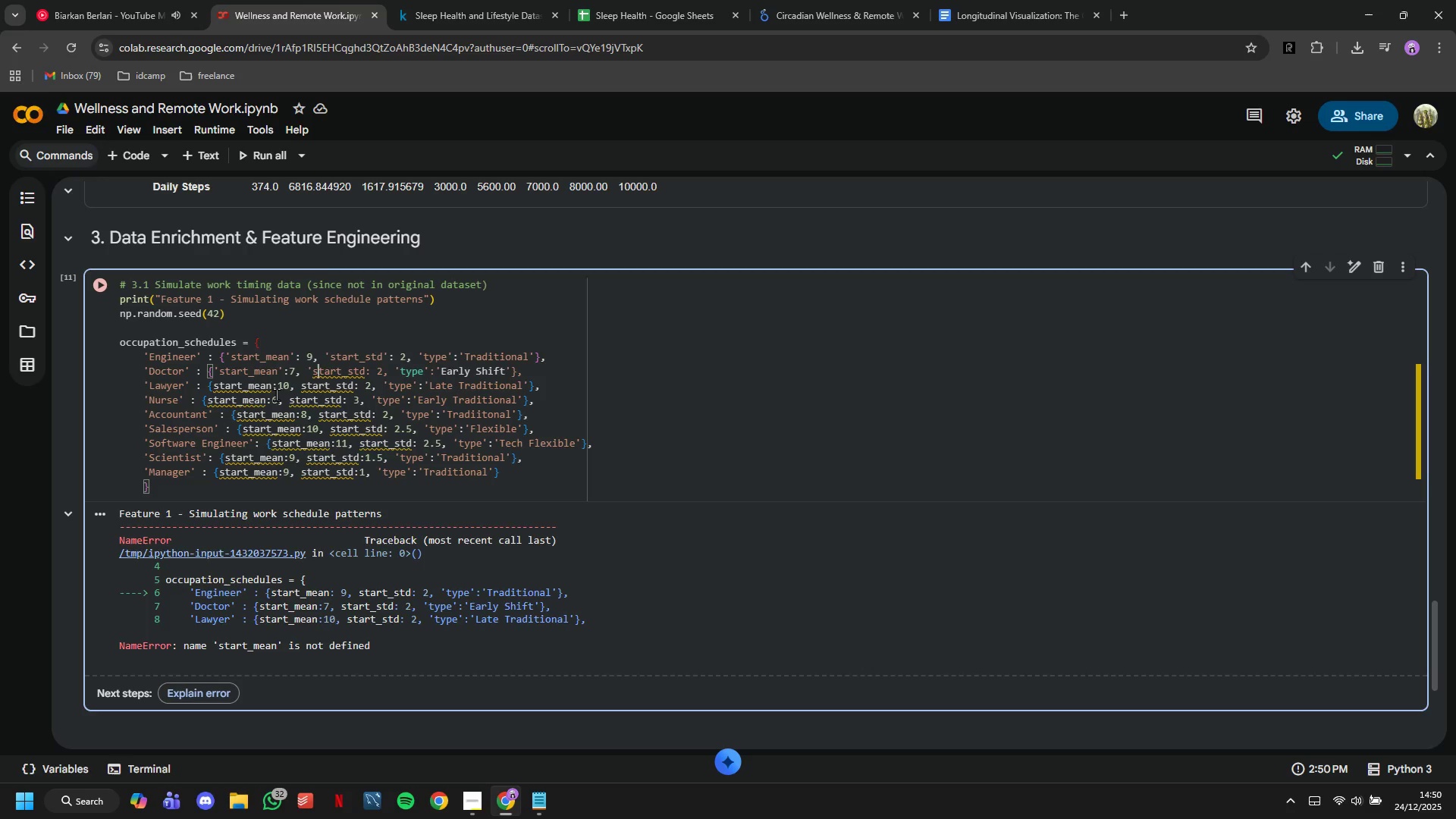 
hold_key(key=ArrowRight, duration=0.72)
 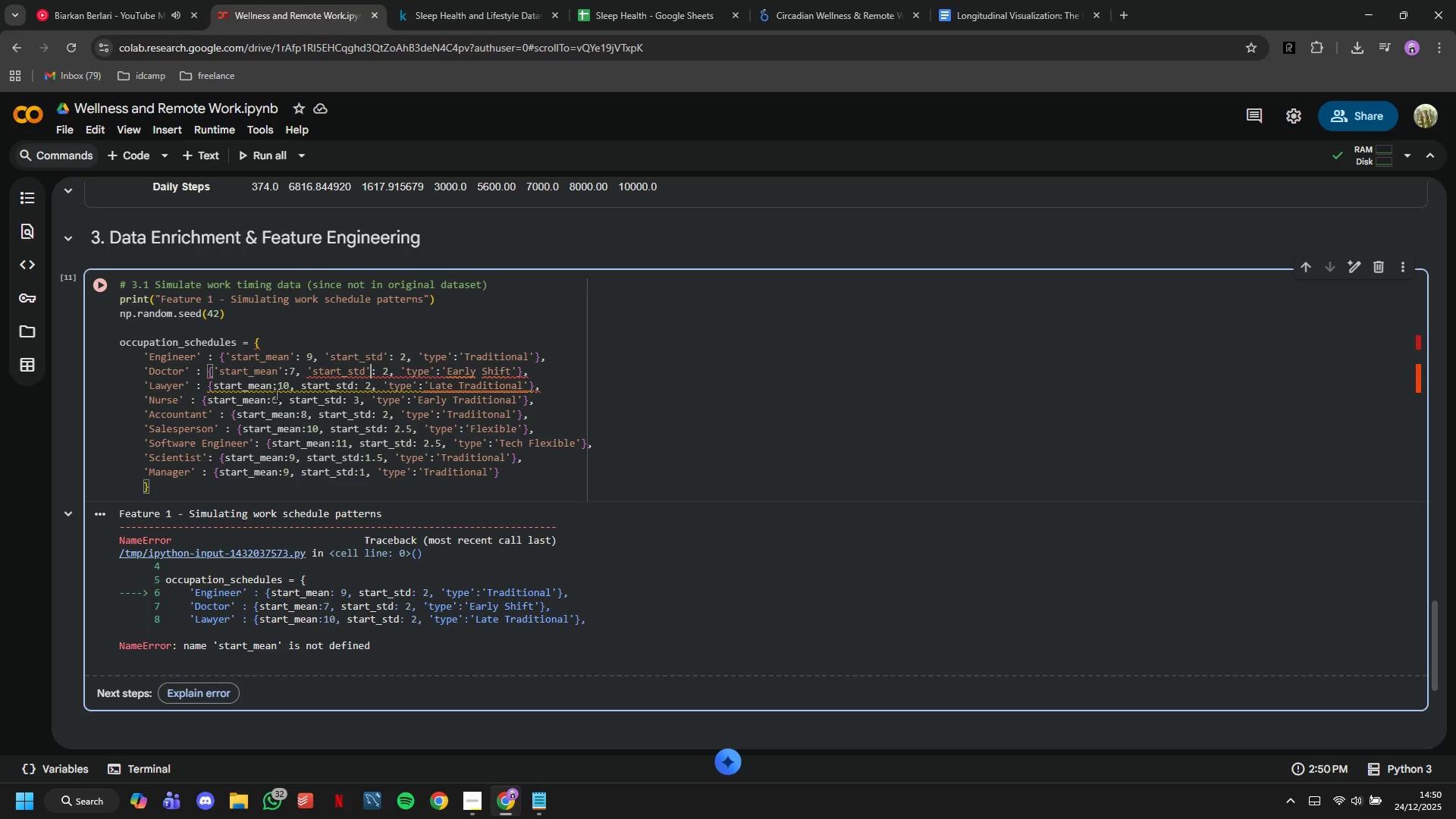 
key(Quote)
 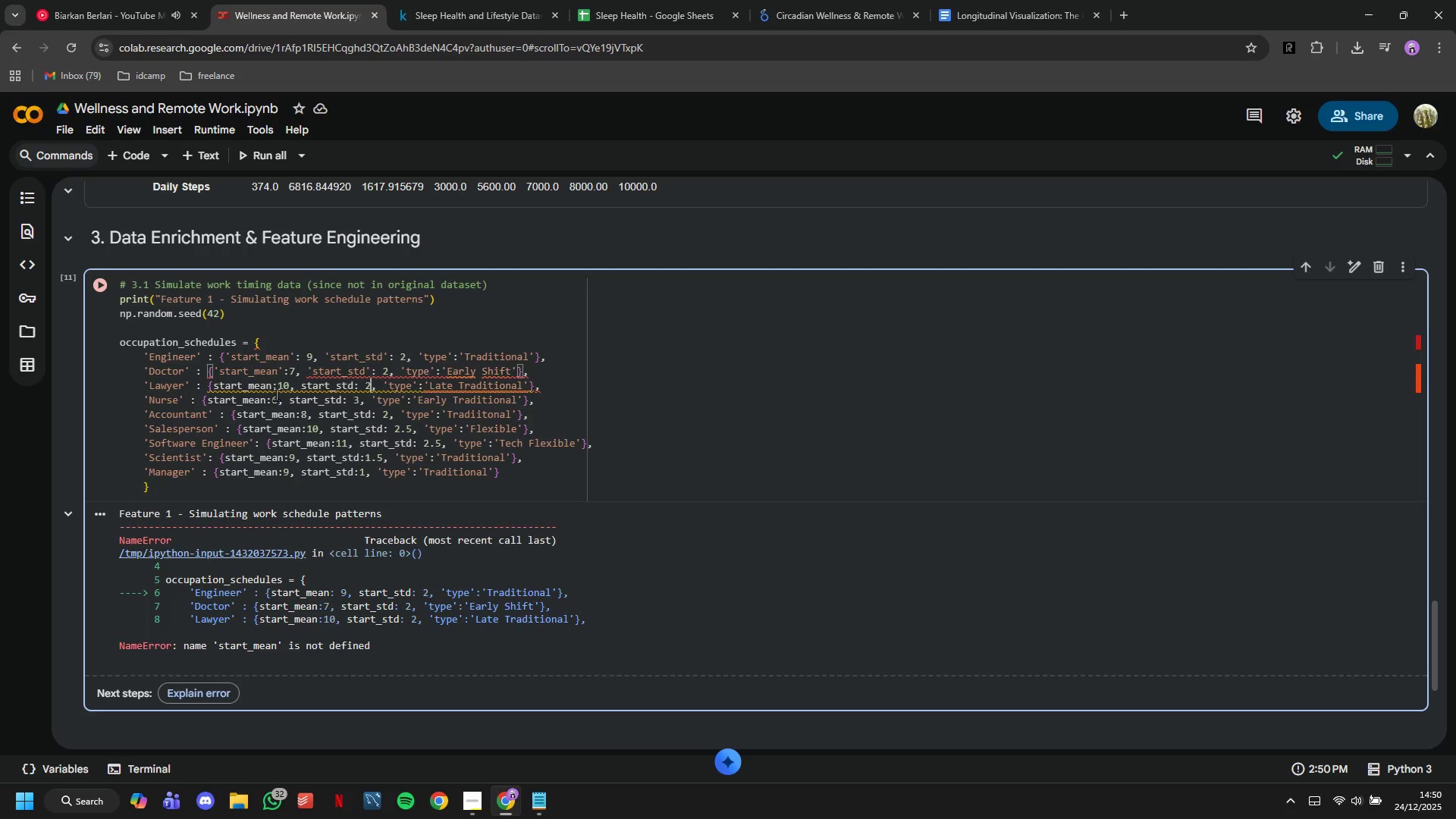 
key(ArrowDown)
 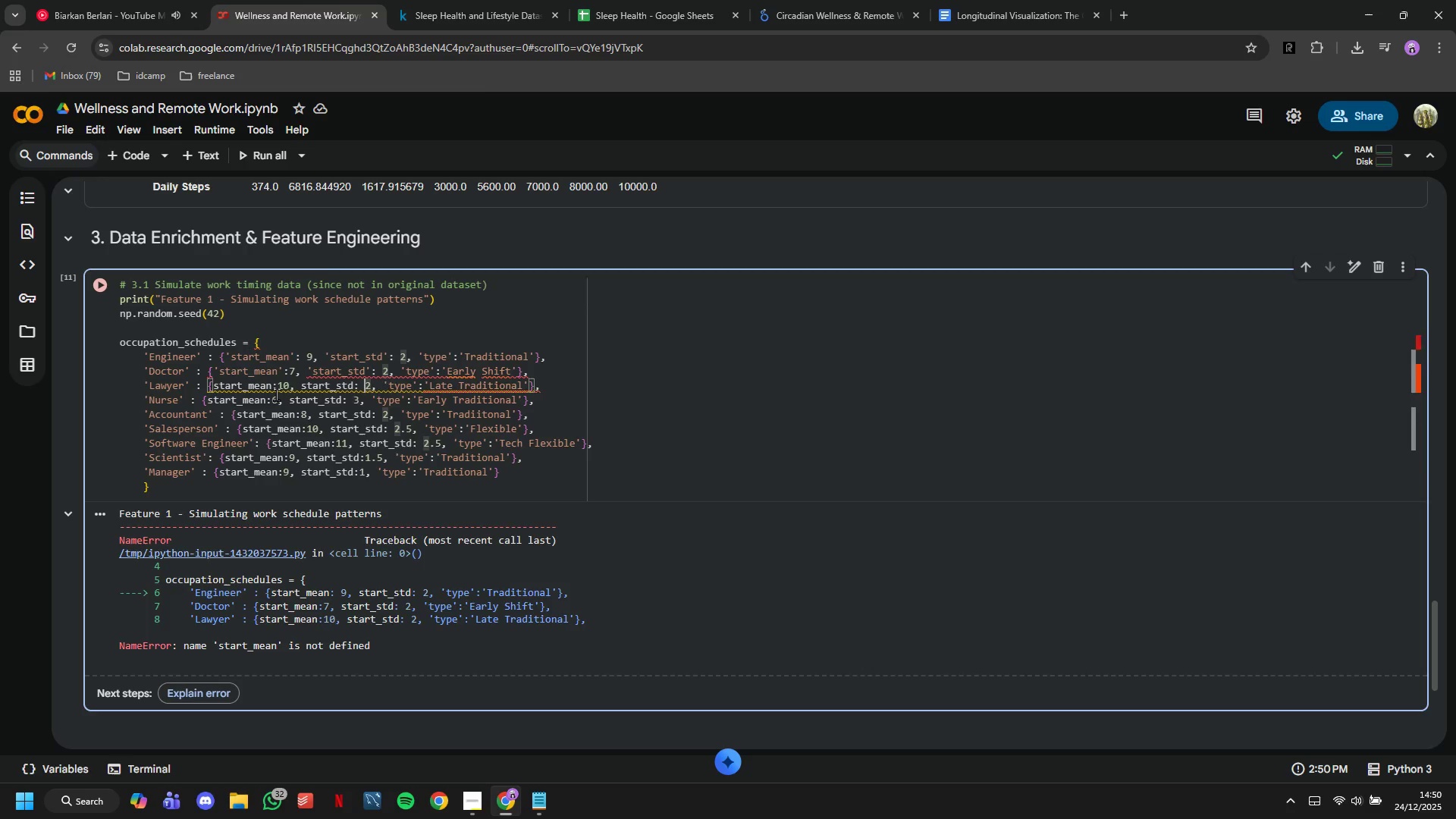 
hold_key(key=ArrowLeft, duration=1.22)
 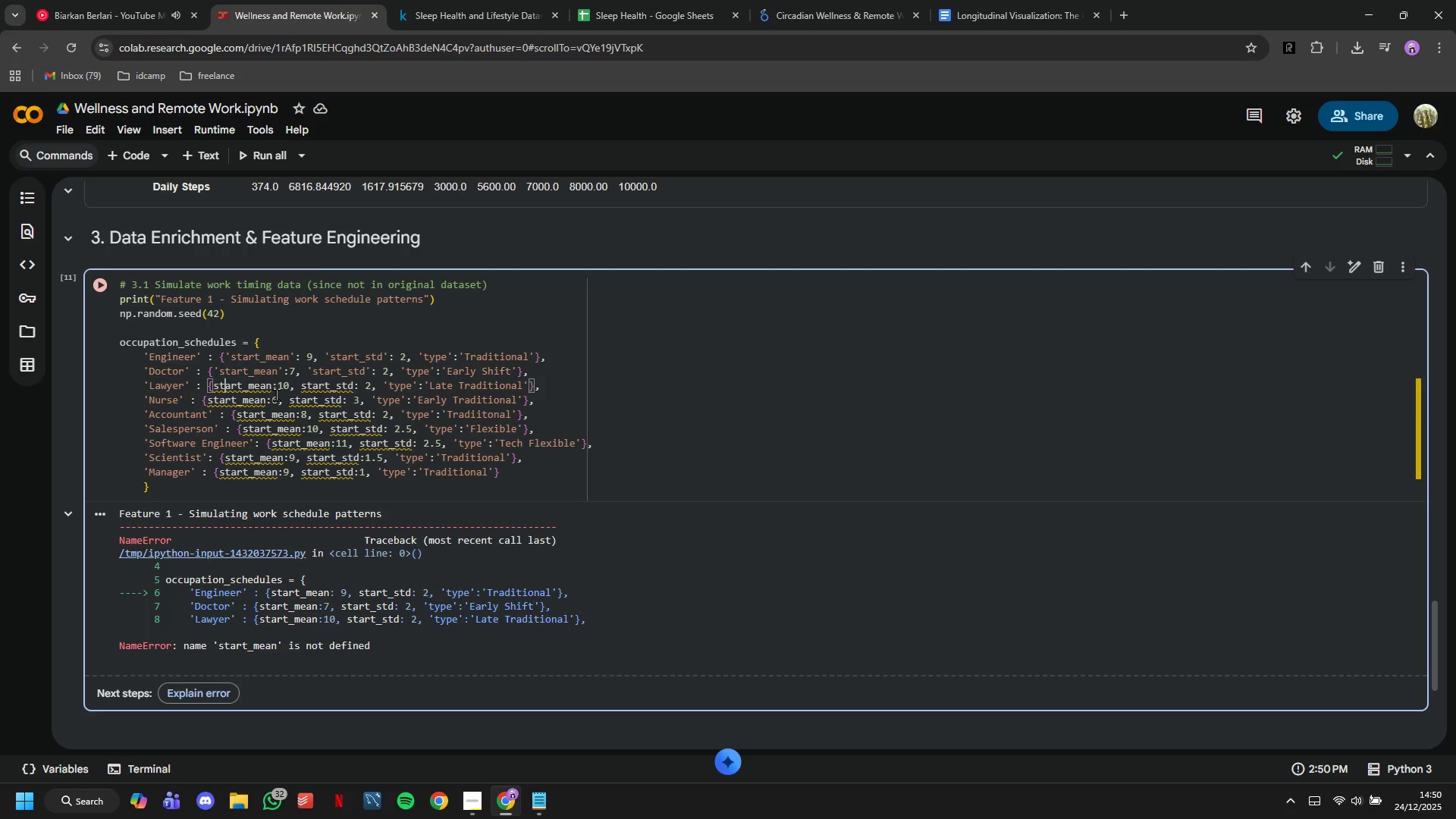 
key(ArrowLeft)
 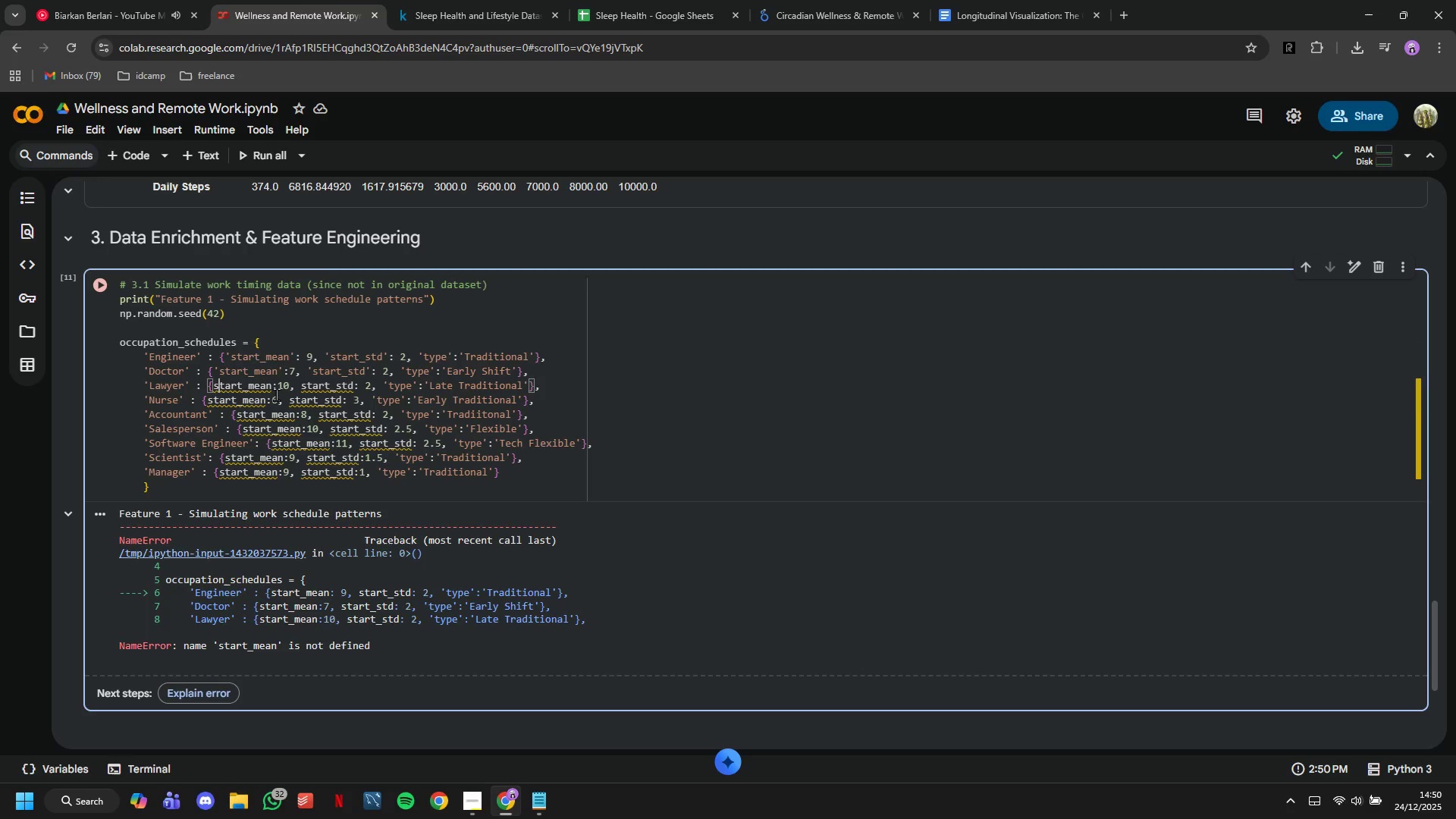 
key(ArrowLeft)
 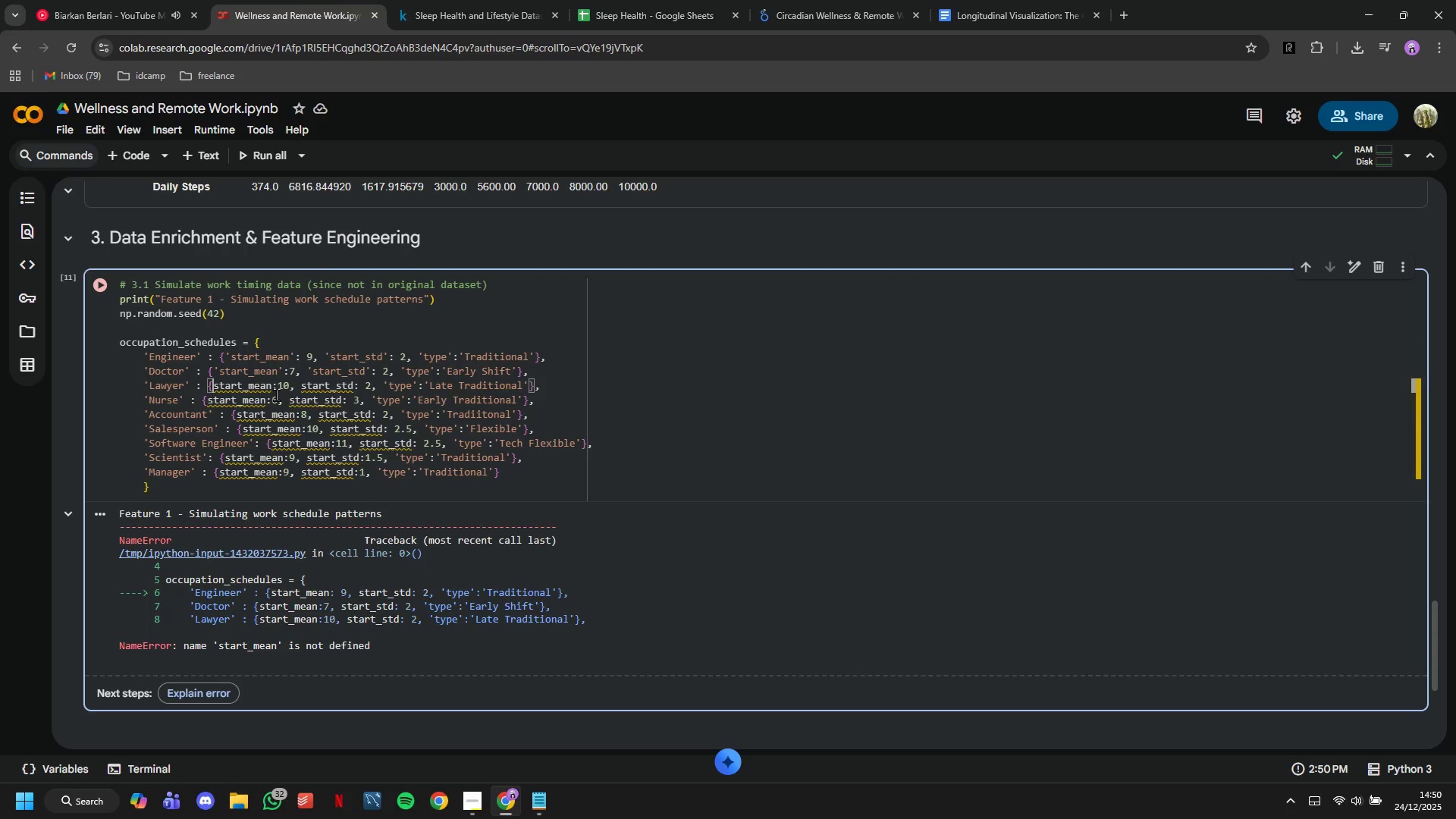 
key(Quote)
 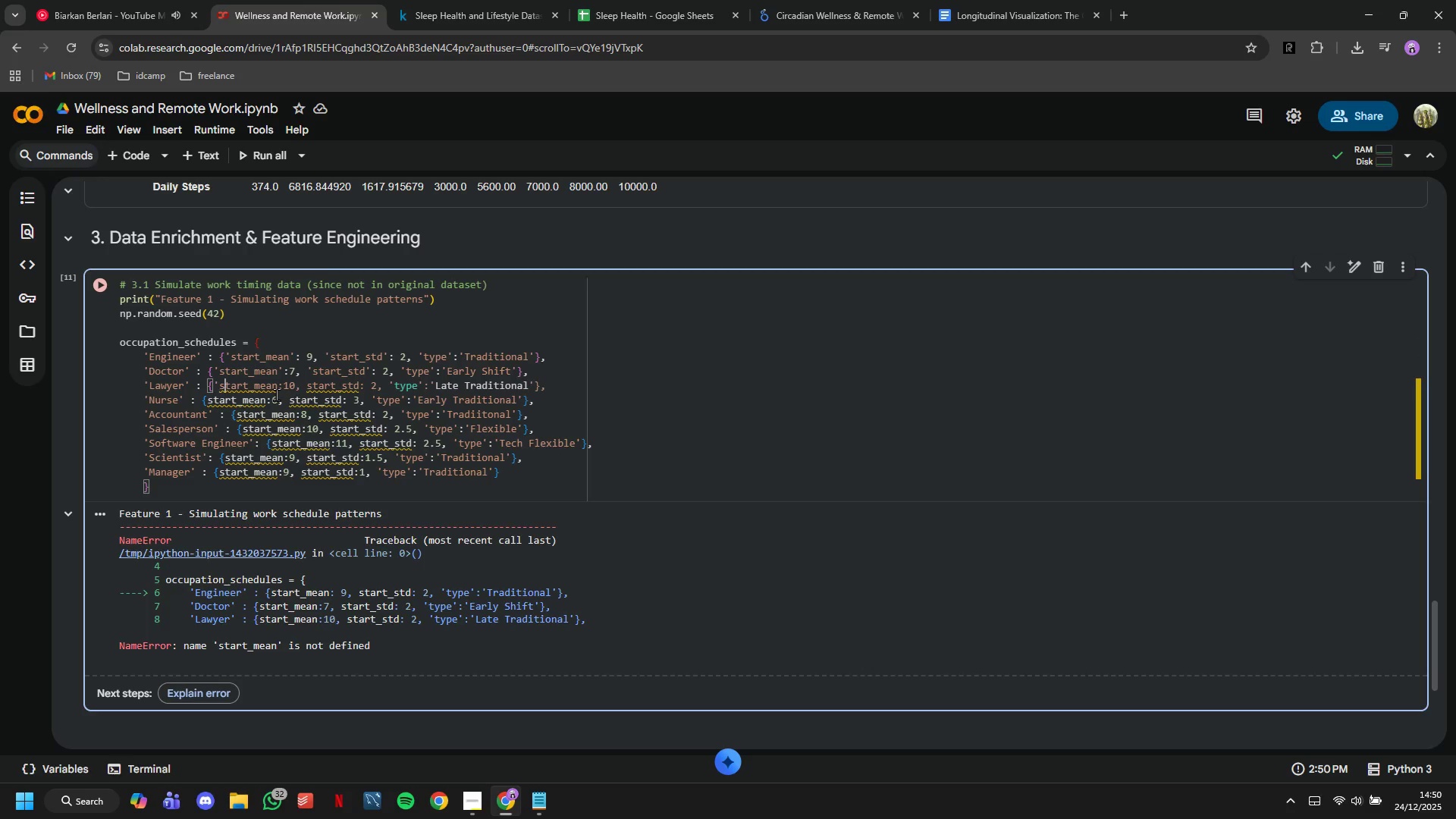 
hold_key(key=ArrowRight, duration=0.7)
 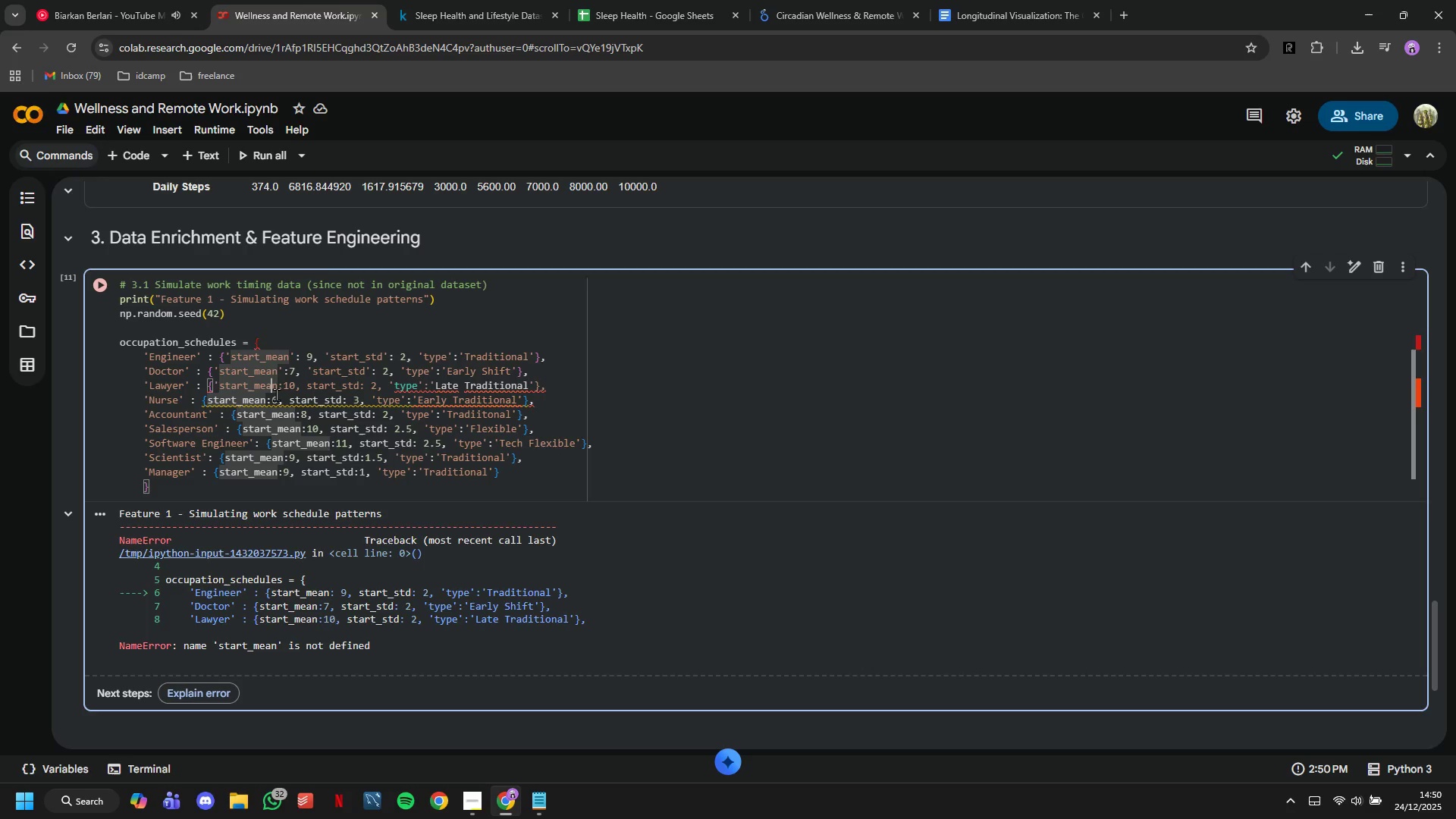 
key(ArrowRight)
 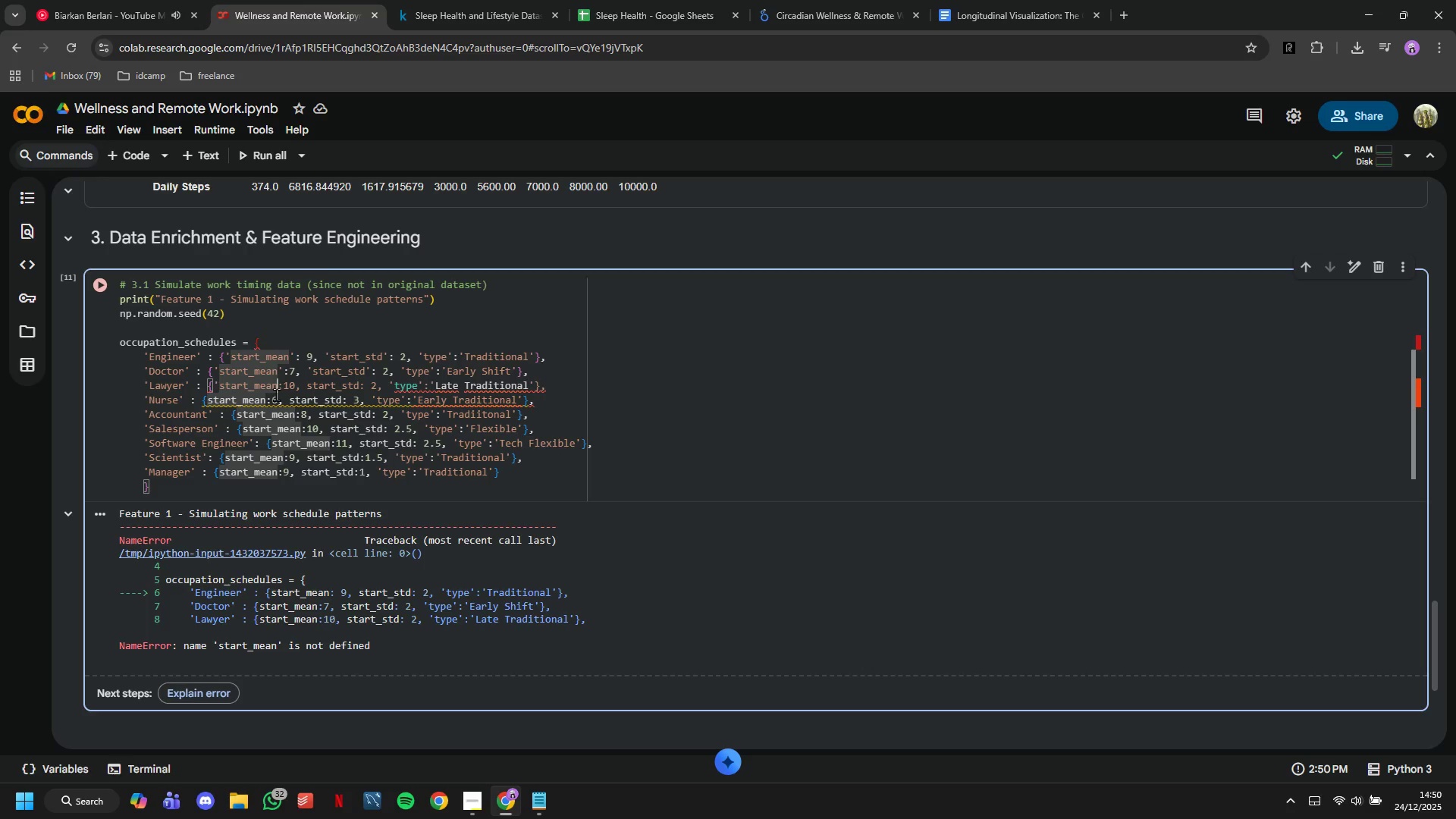 
key(ArrowRight)
 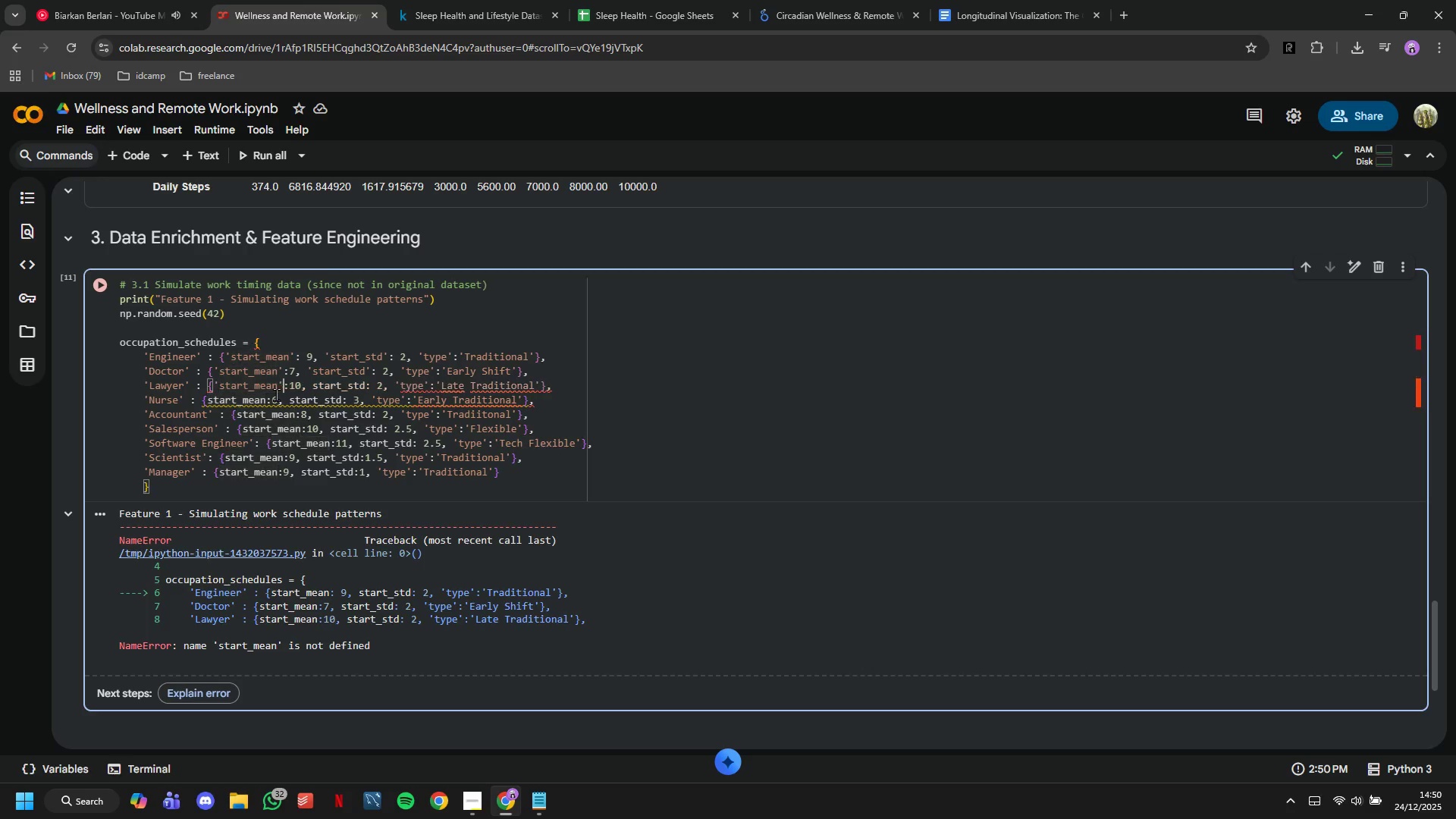 
key(Quote)
 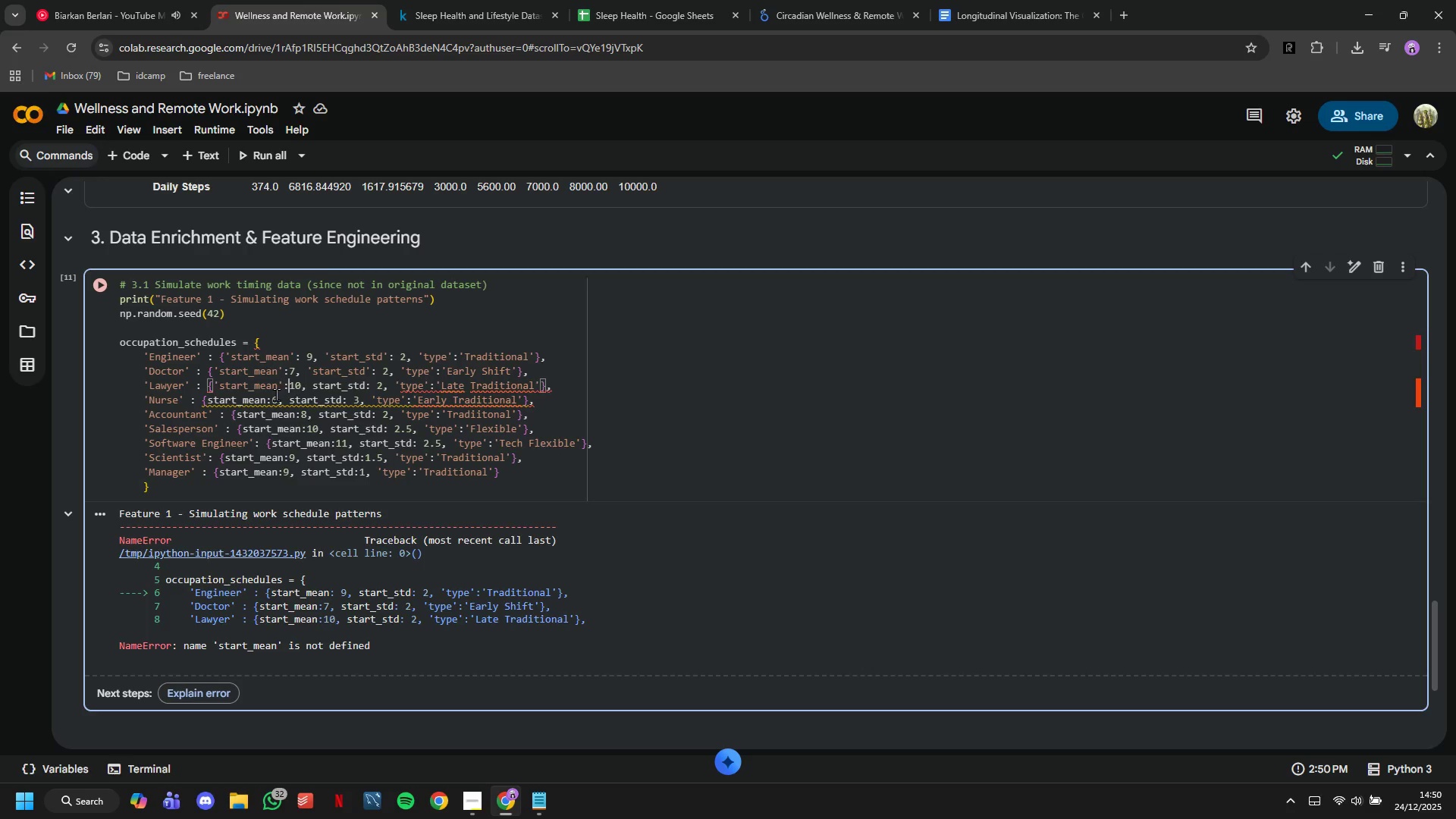 
hold_key(key=ArrowRight, duration=0.66)
 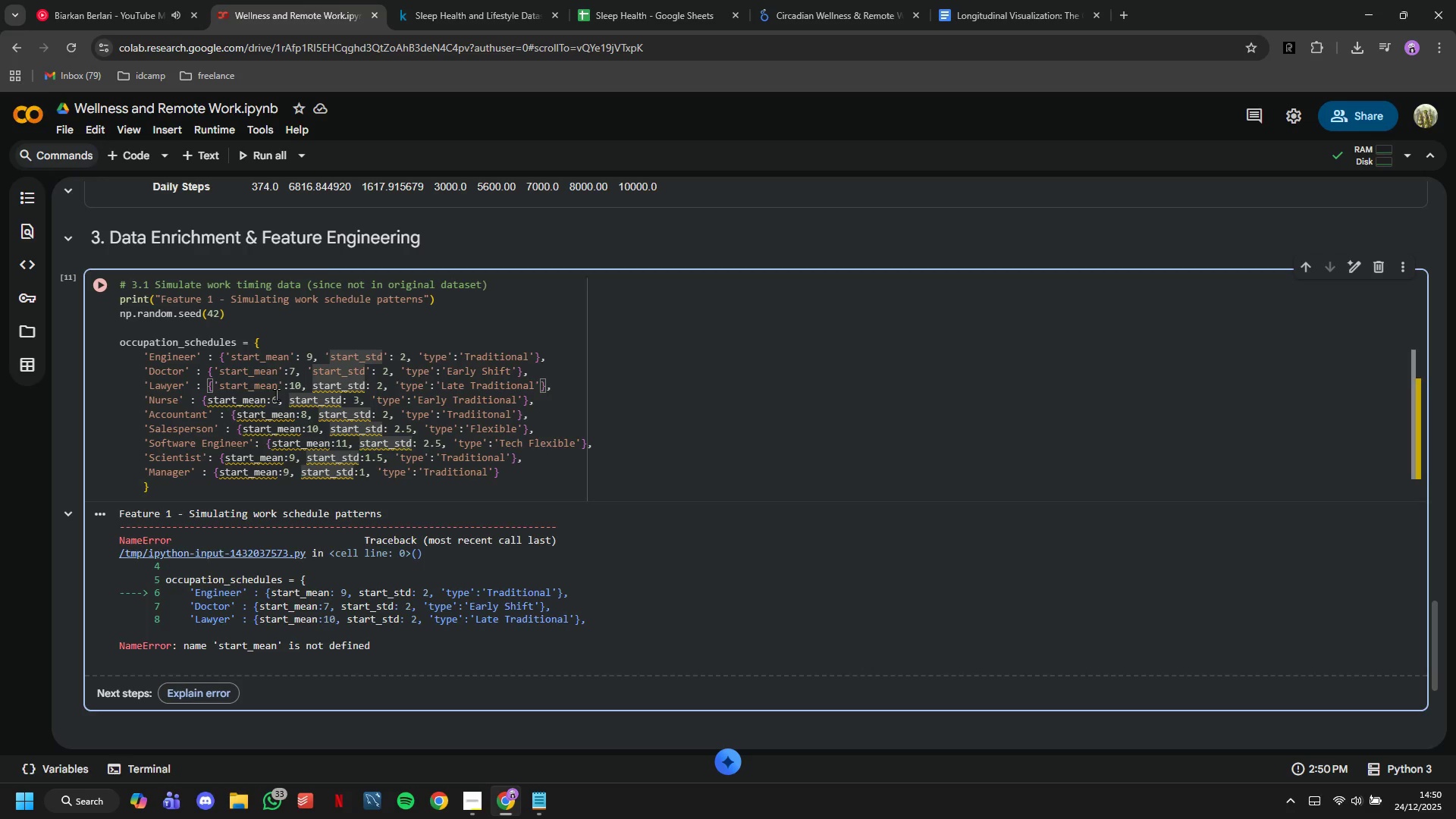 
key(ArrowLeft)
 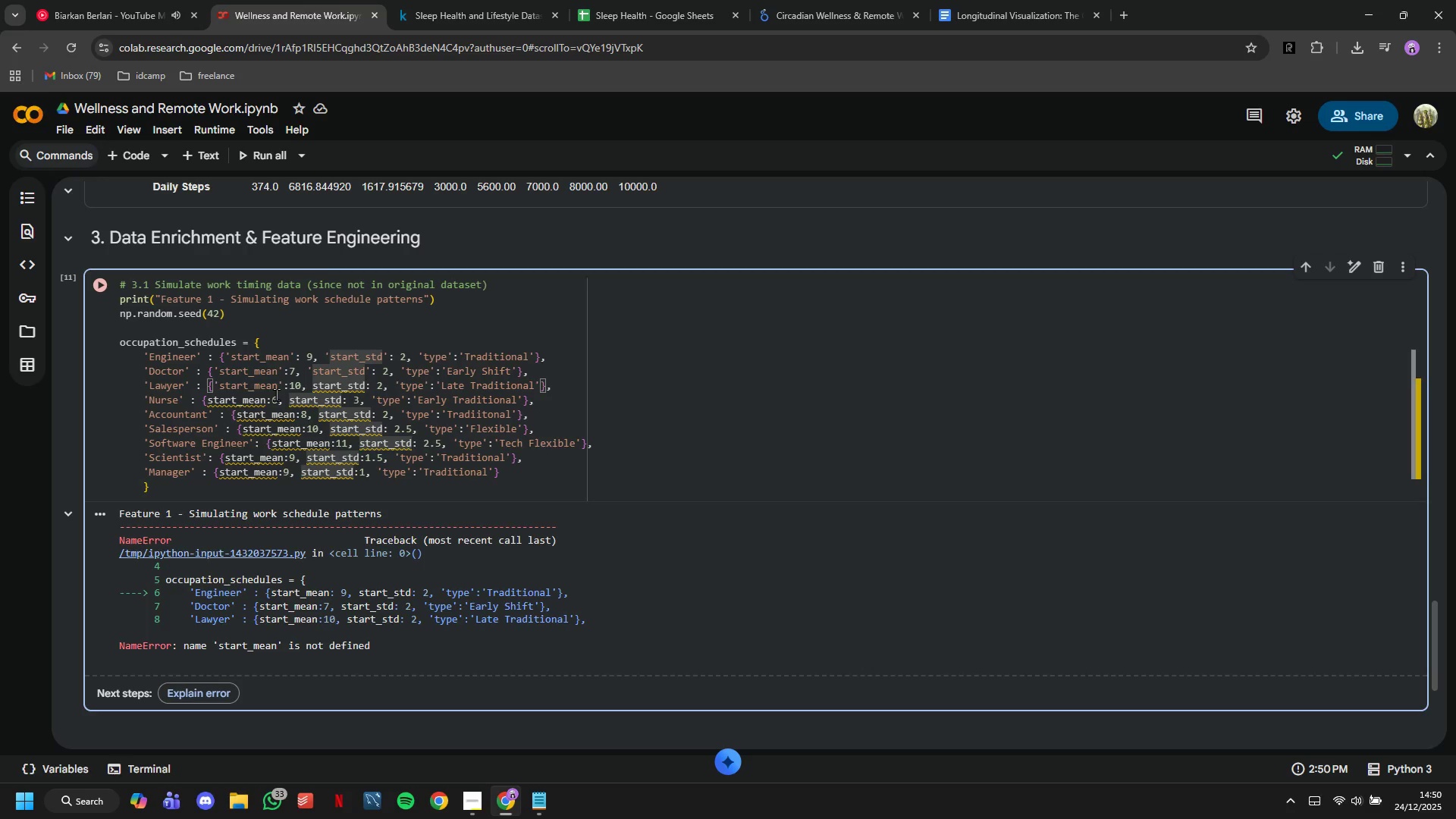 
key(Quote)
 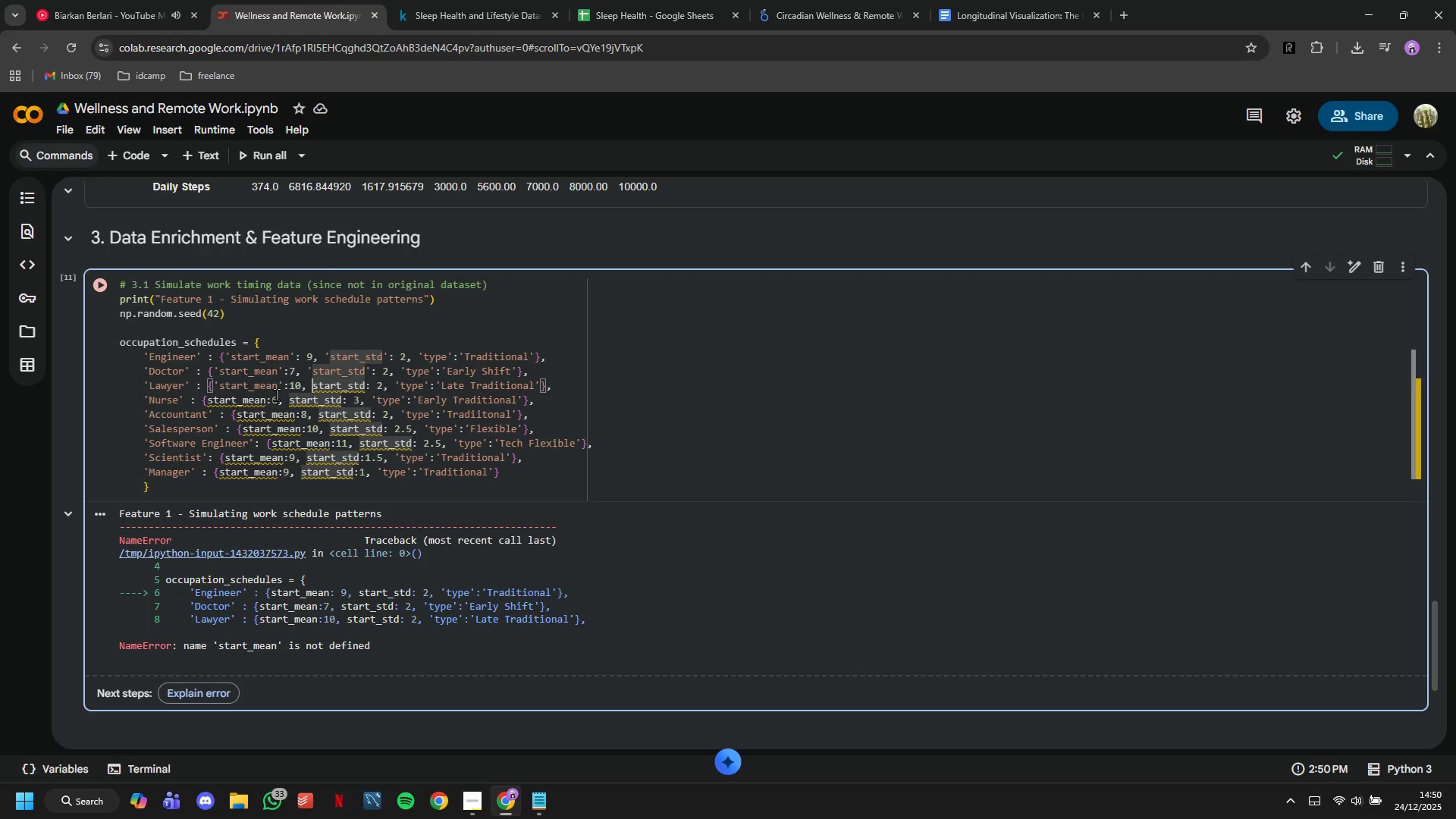 
hold_key(key=ArrowRight, duration=0.7)
 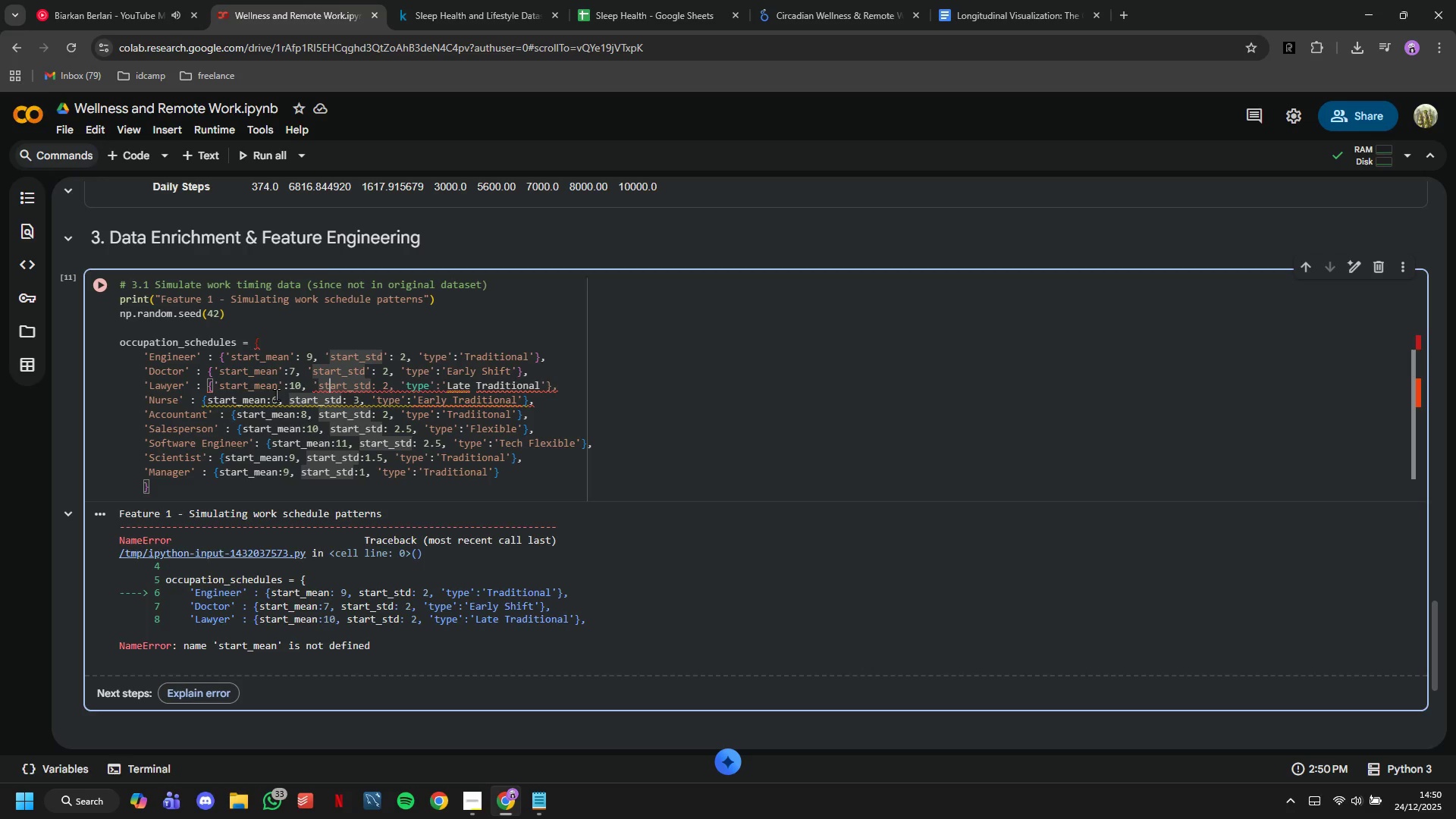 
key(ArrowRight)
 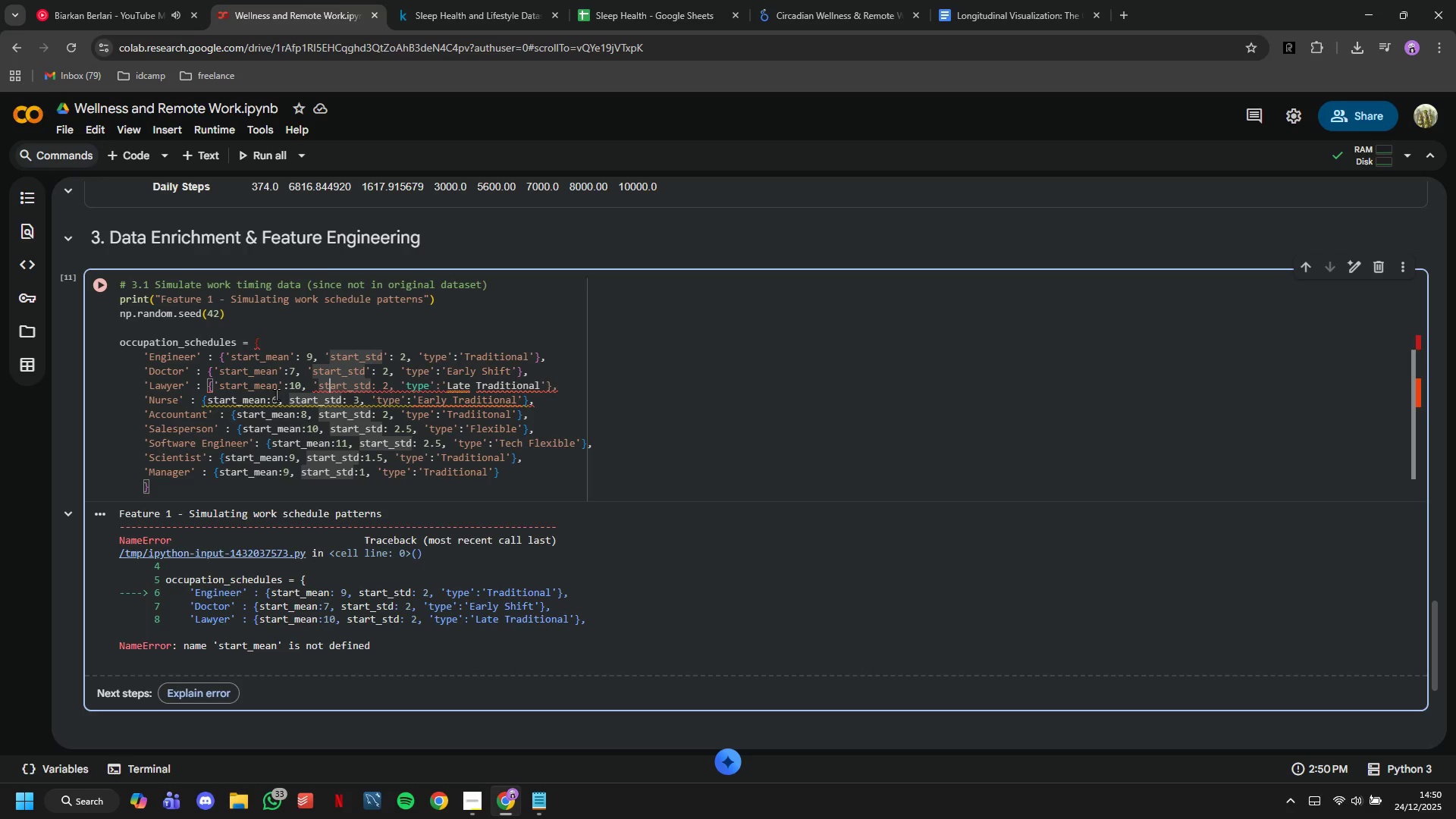 
key(ArrowRight)
 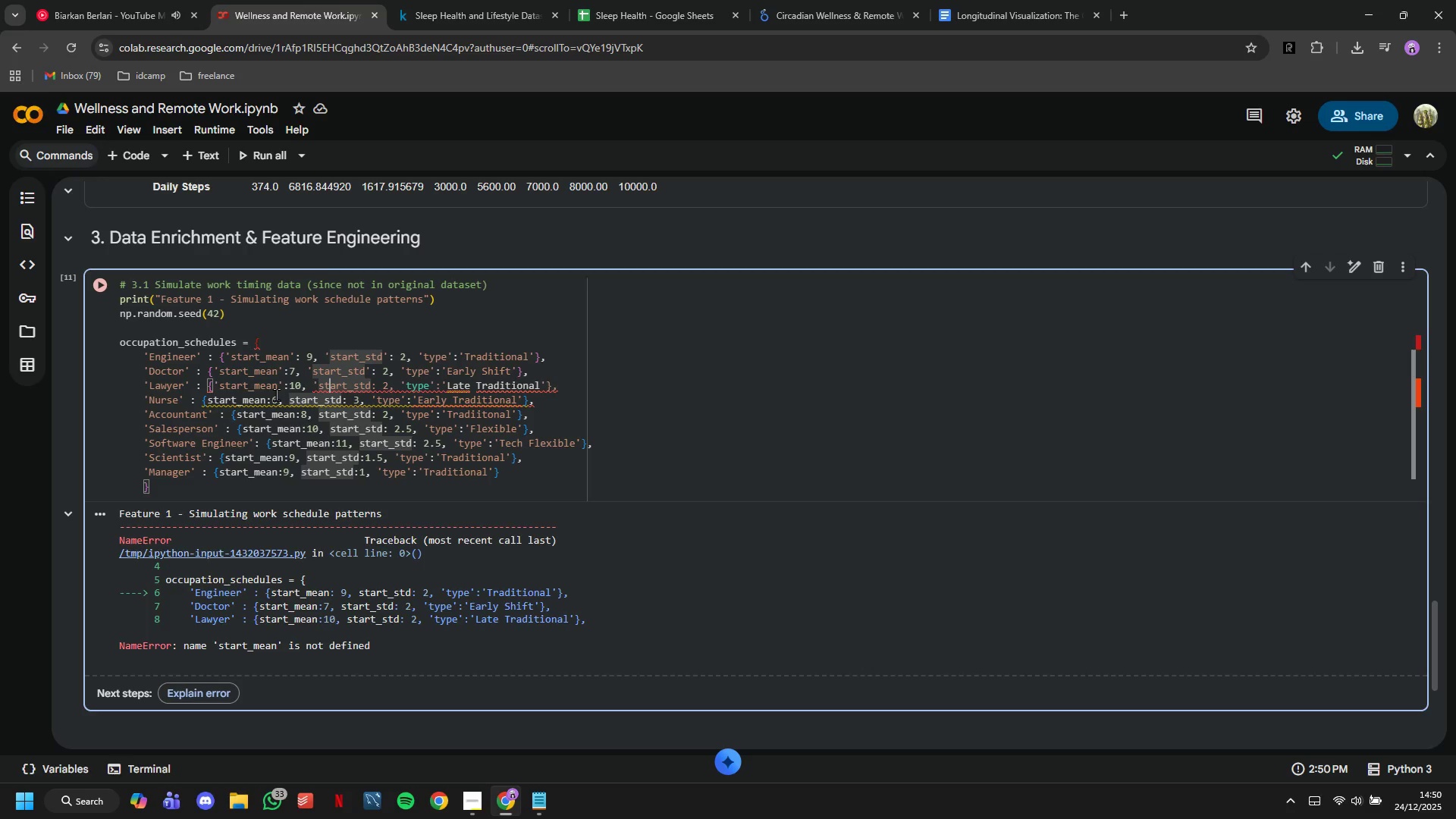 
key(ArrowLeft)
 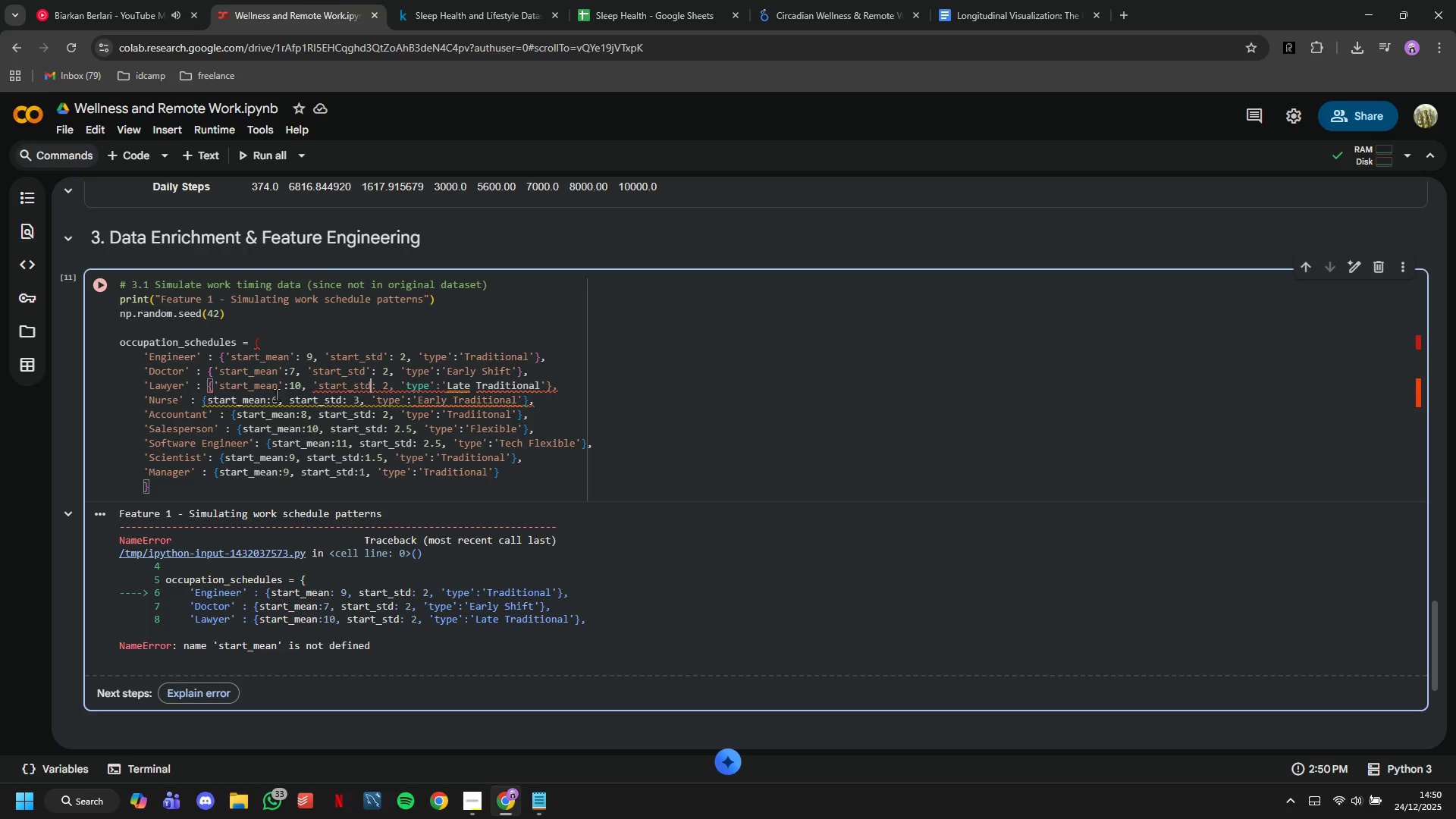 
key(Quote)
 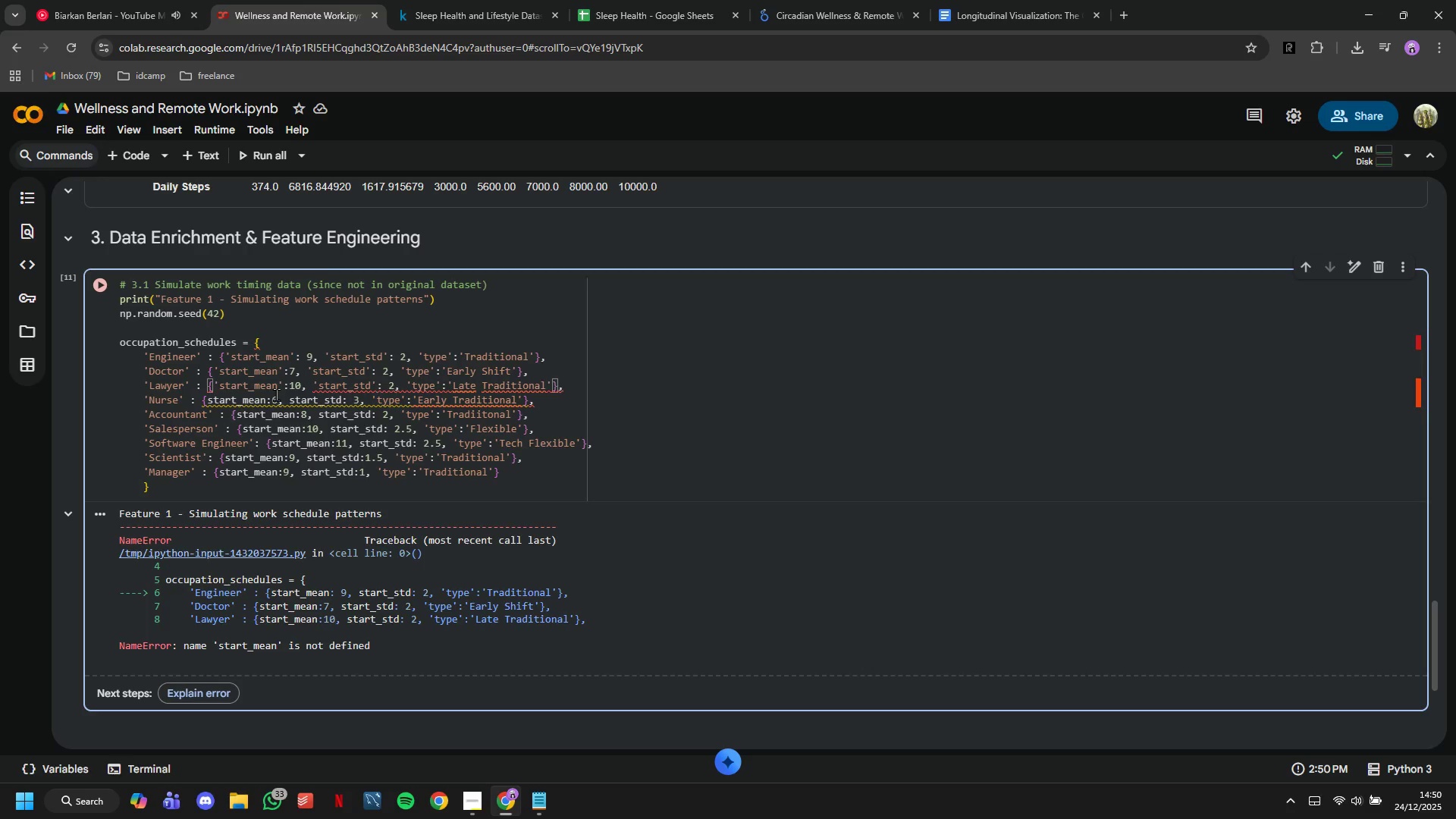 
key(ArrowDown)
 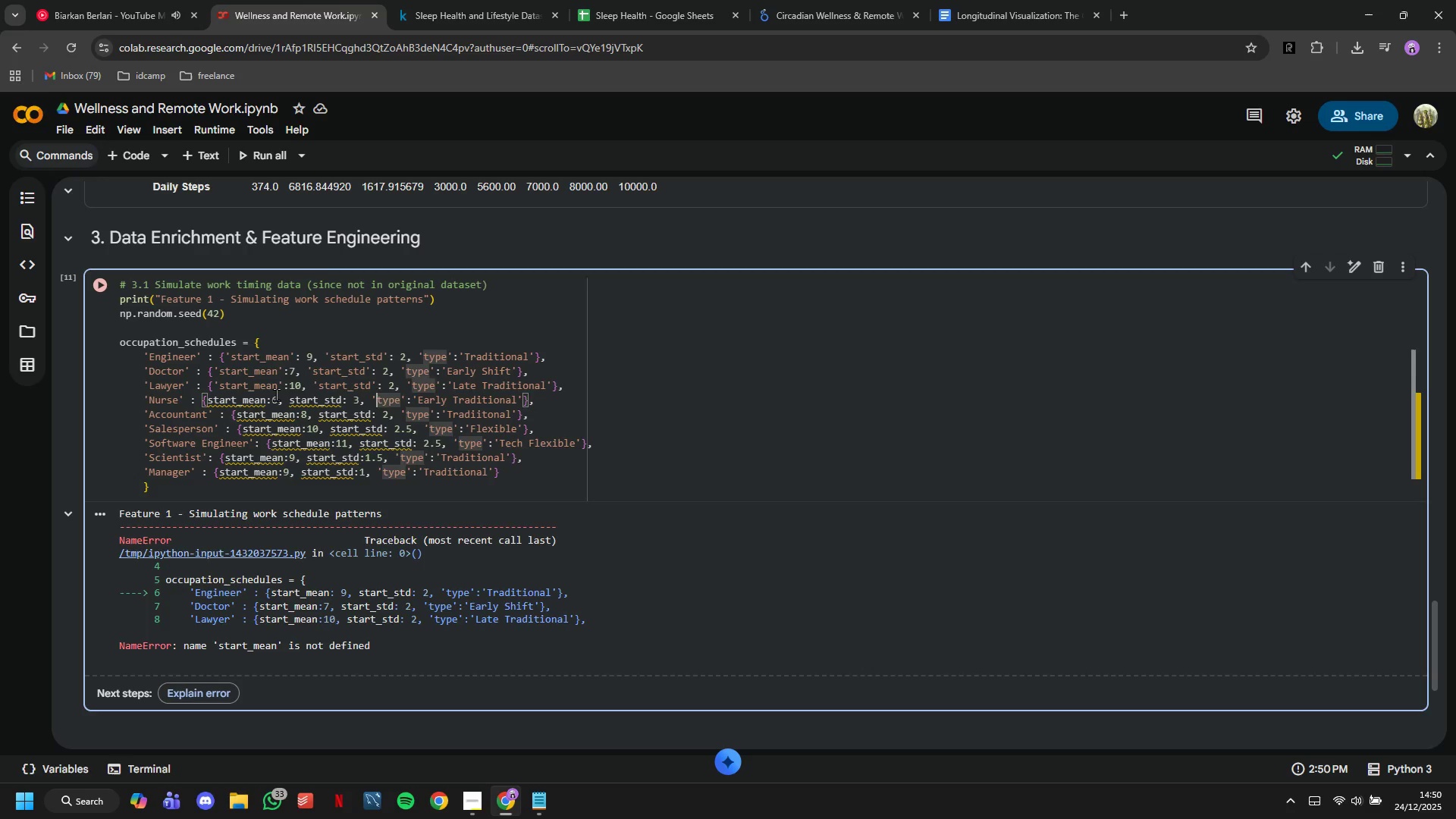 
hold_key(key=ArrowLeft, duration=1.23)
 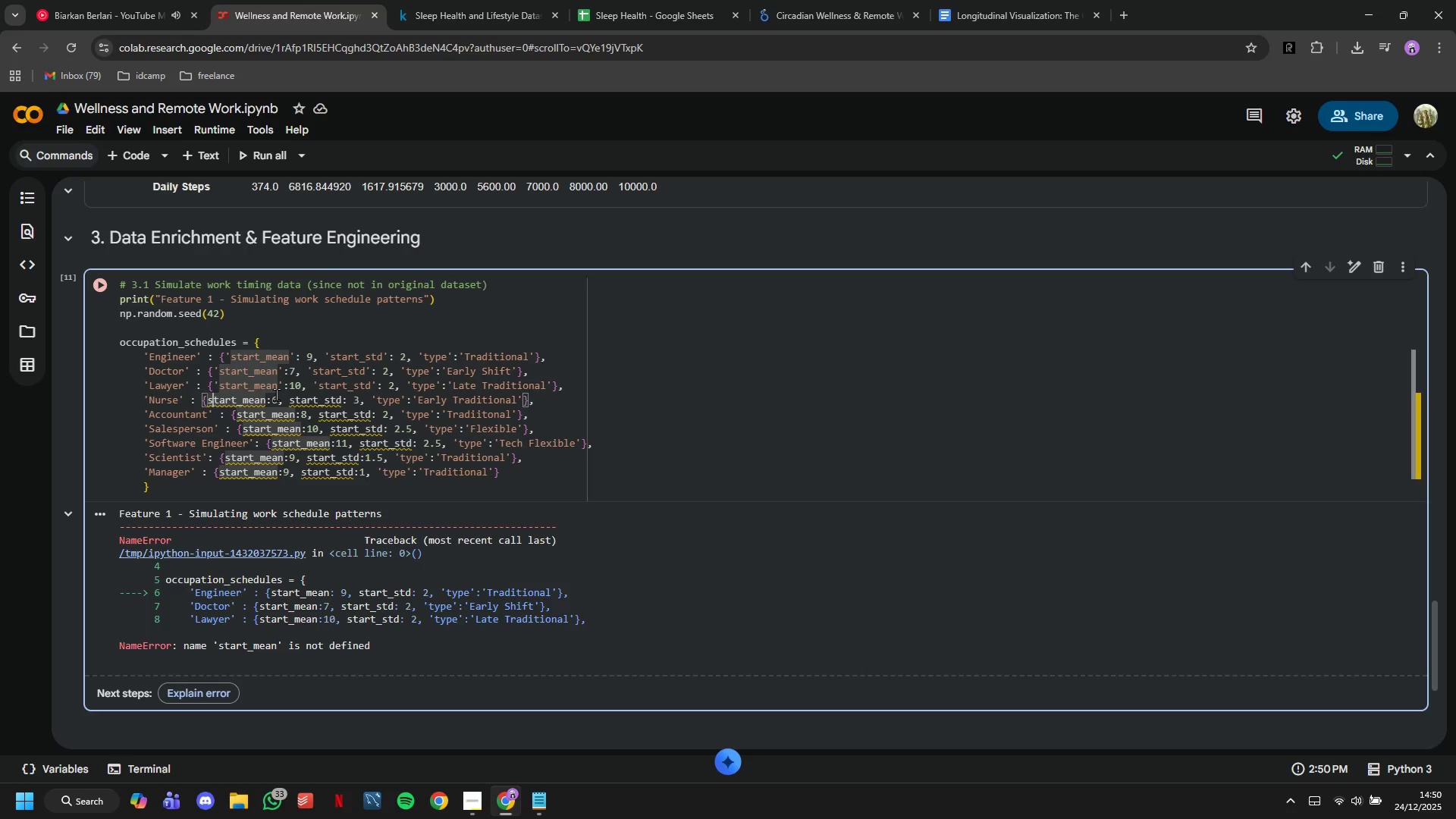 
hold_key(key=ArrowLeft, duration=0.38)
 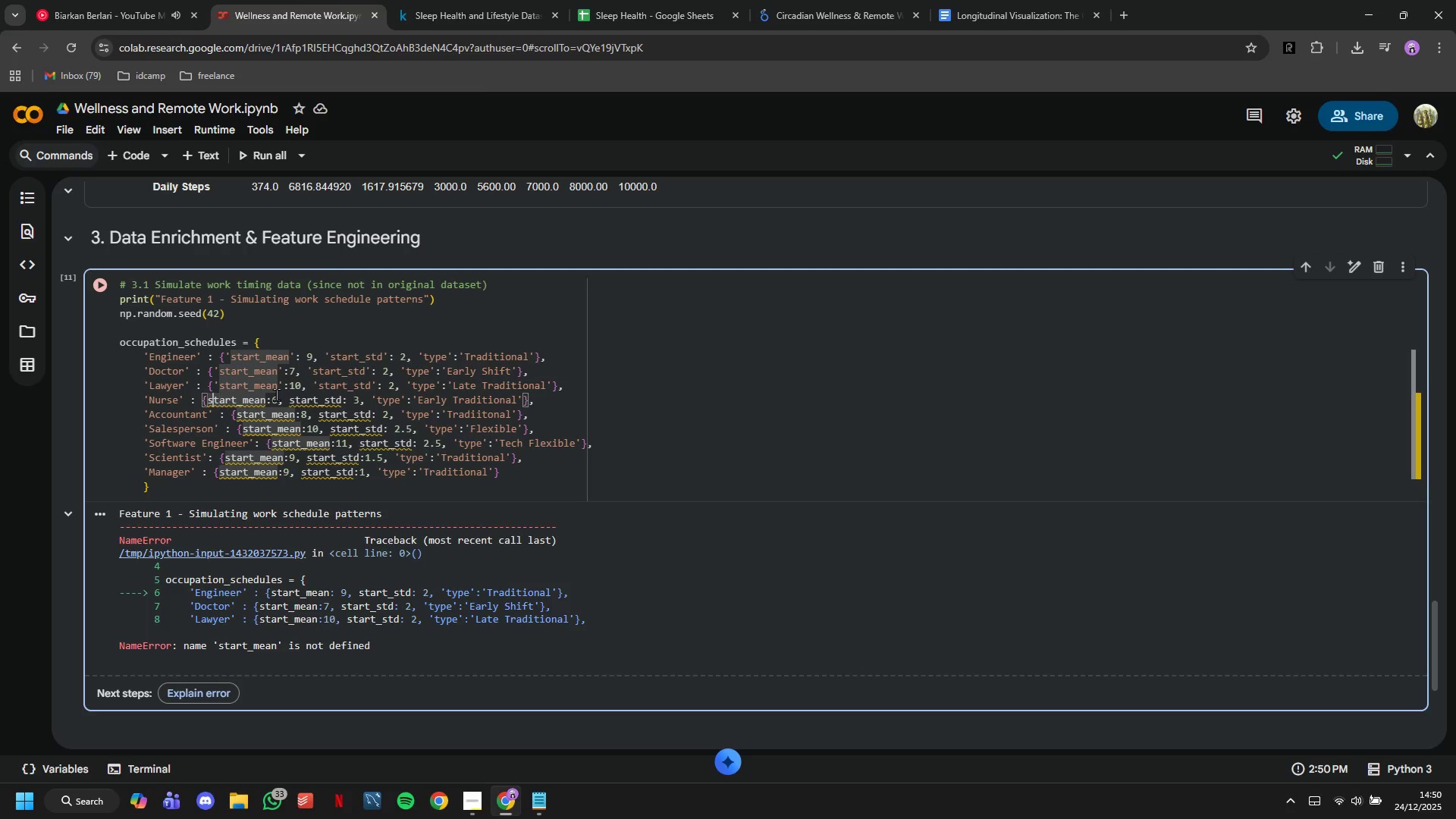 
key(ArrowLeft)
 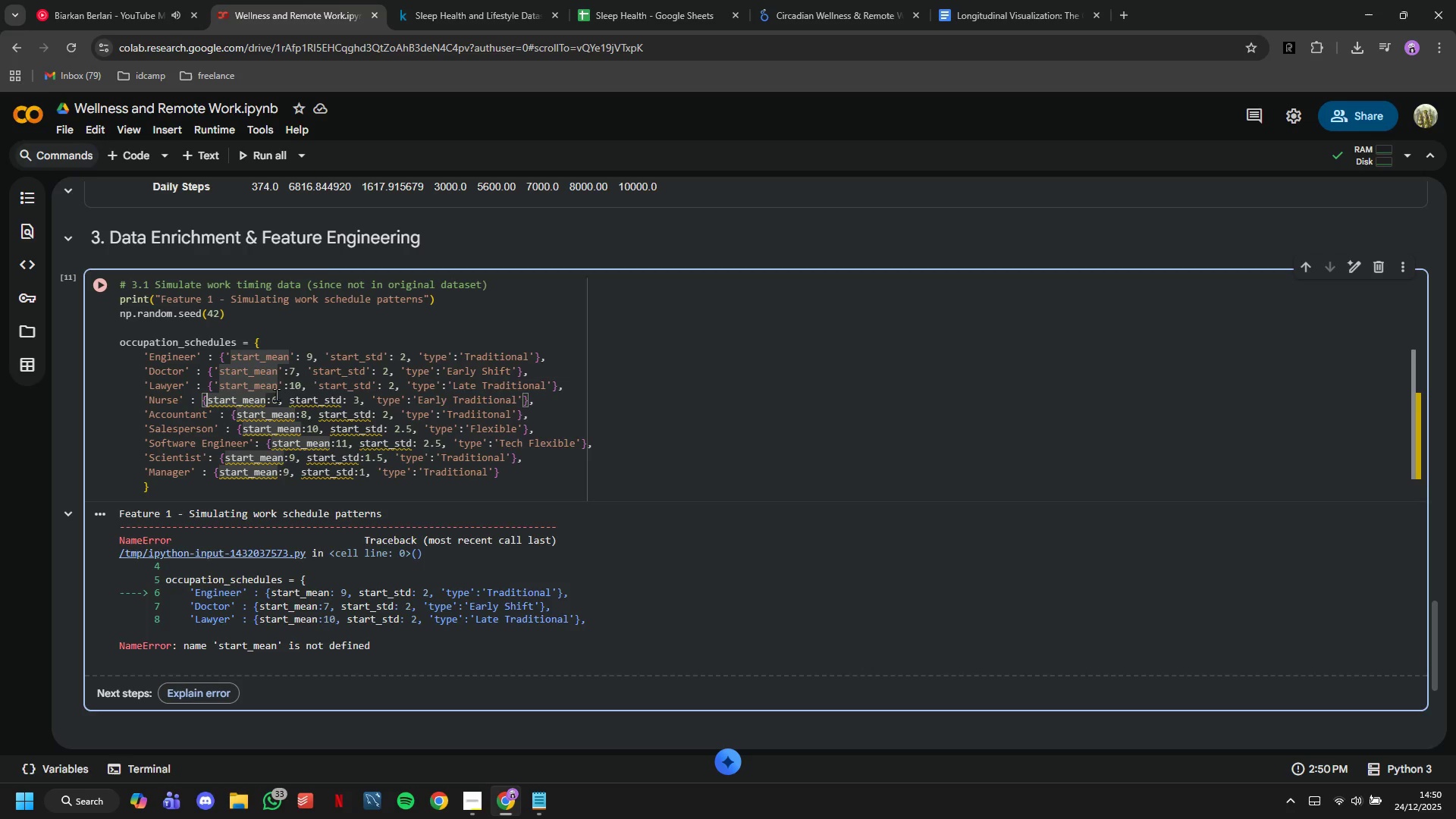 
key(ArrowLeft)
 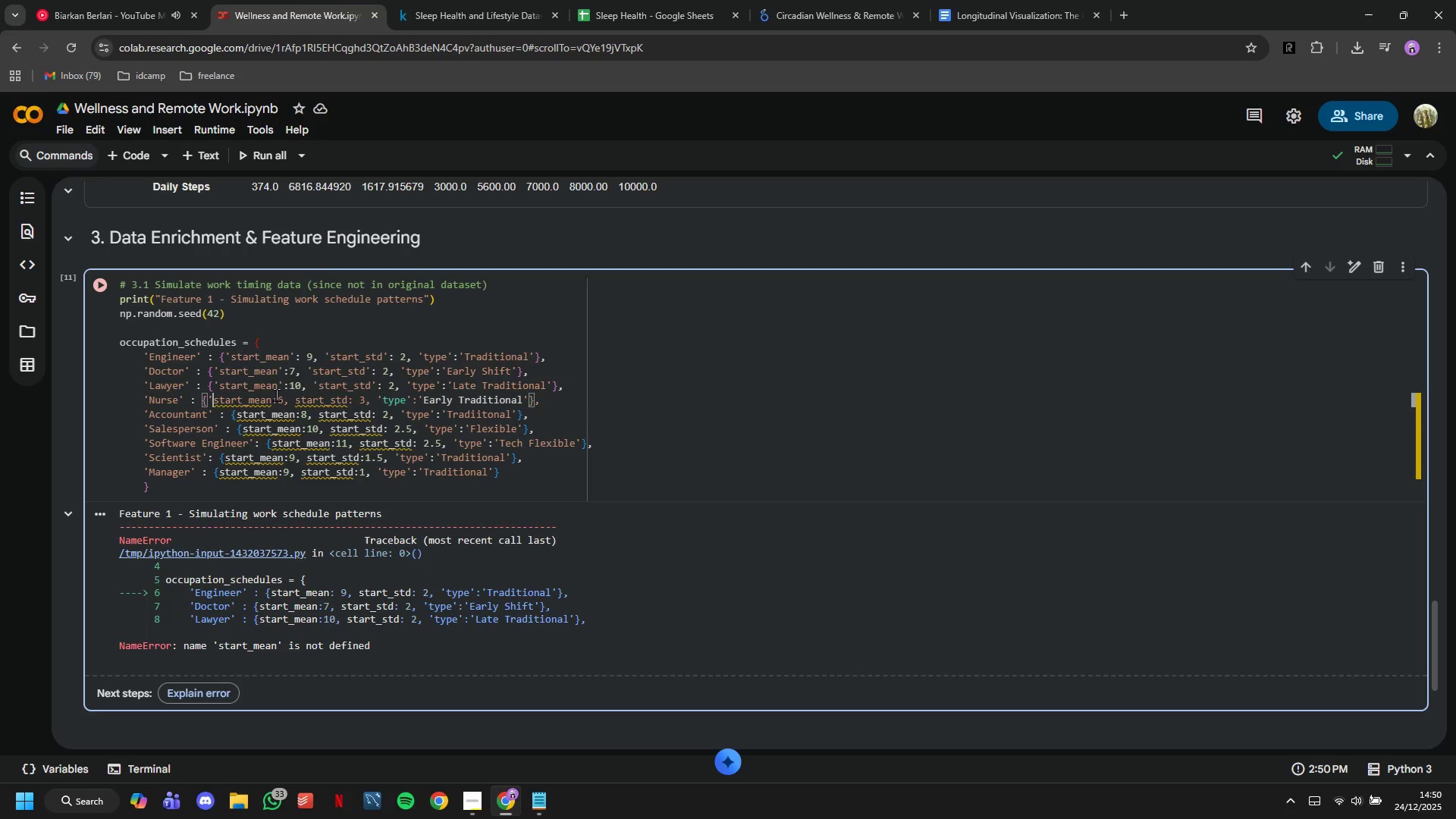 
key(Quote)
 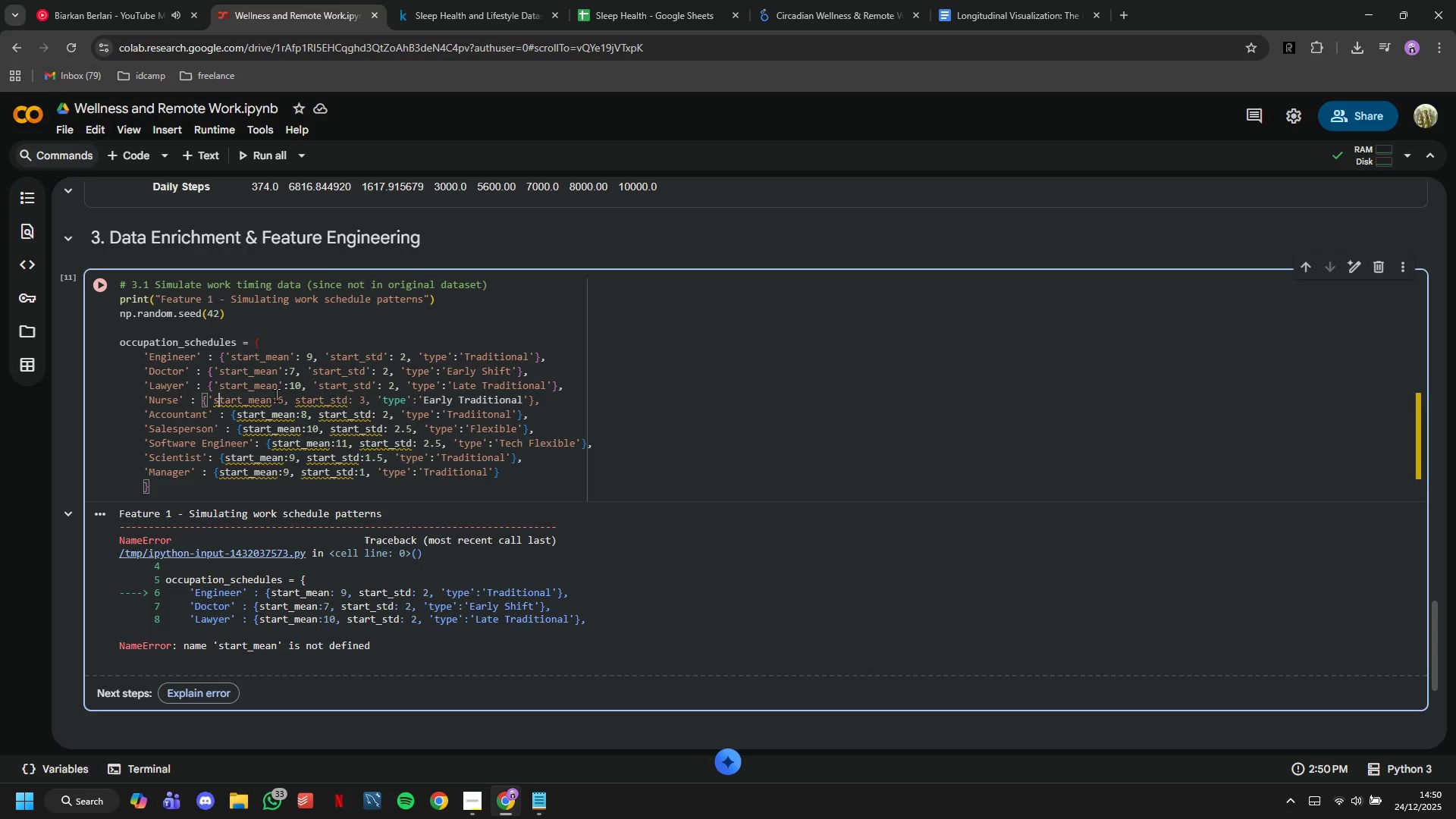 
hold_key(key=ArrowRight, duration=0.66)
 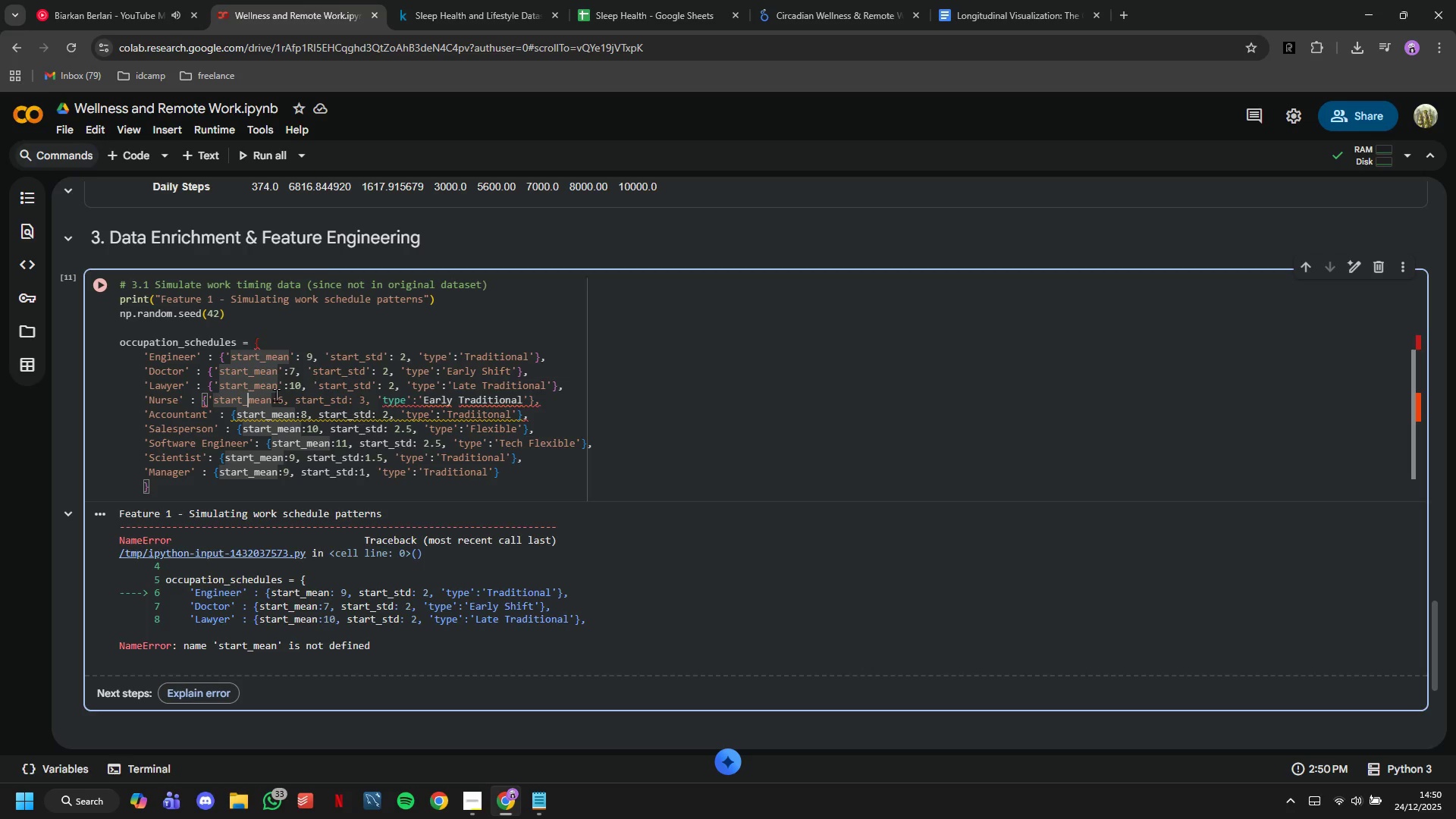 
key(ArrowRight)
 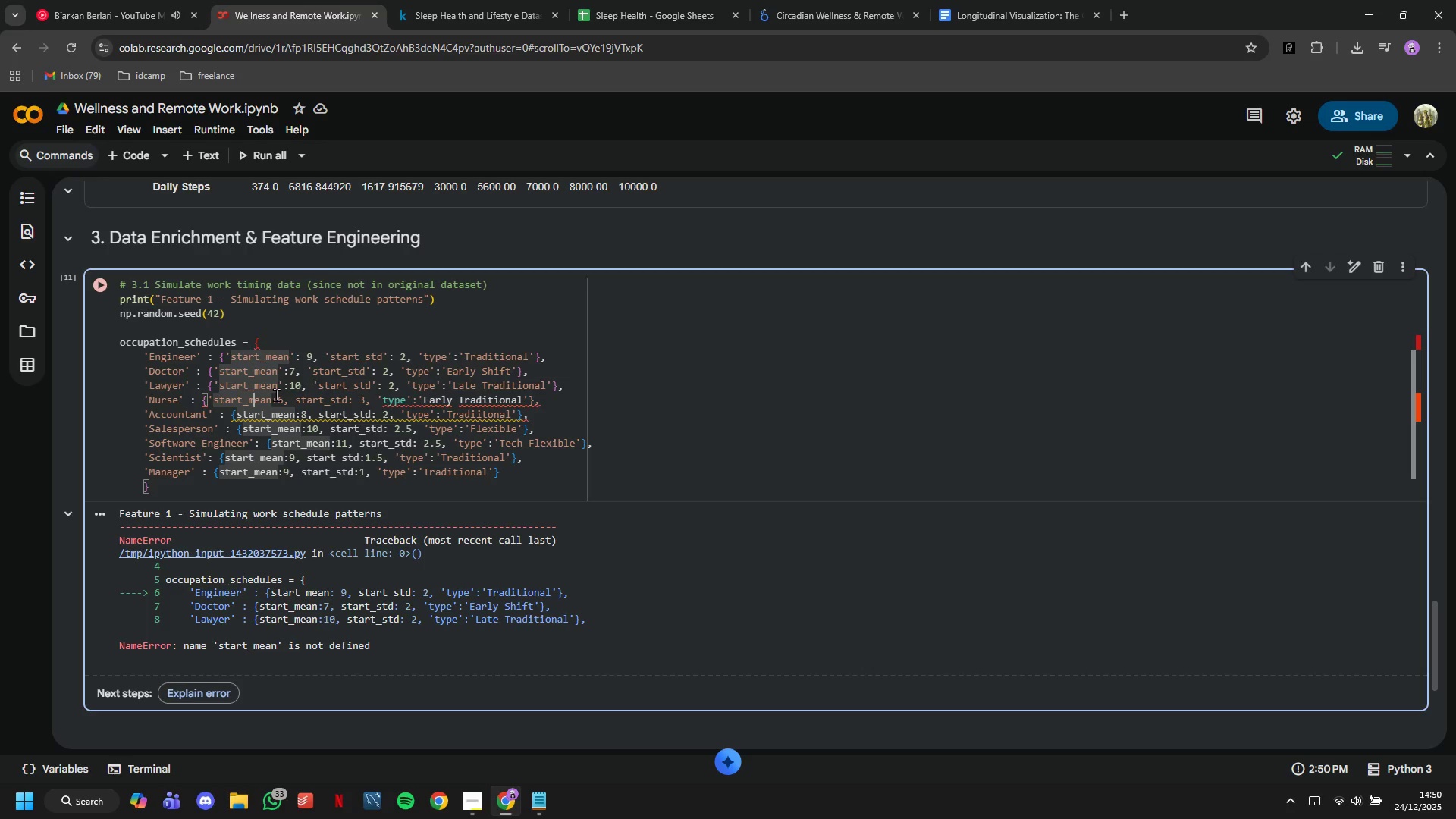 
key(ArrowRight)
 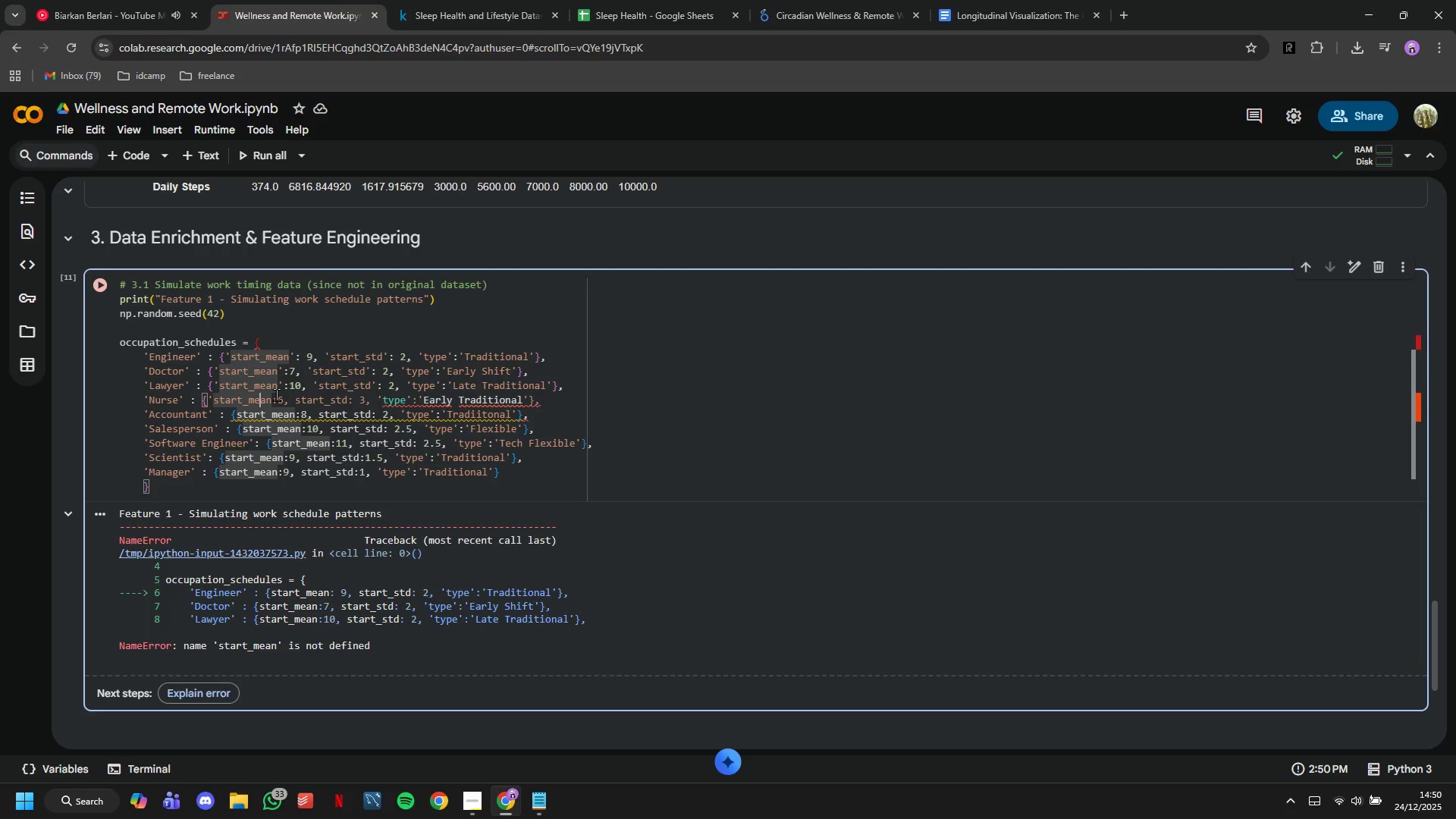 
key(ArrowRight)
 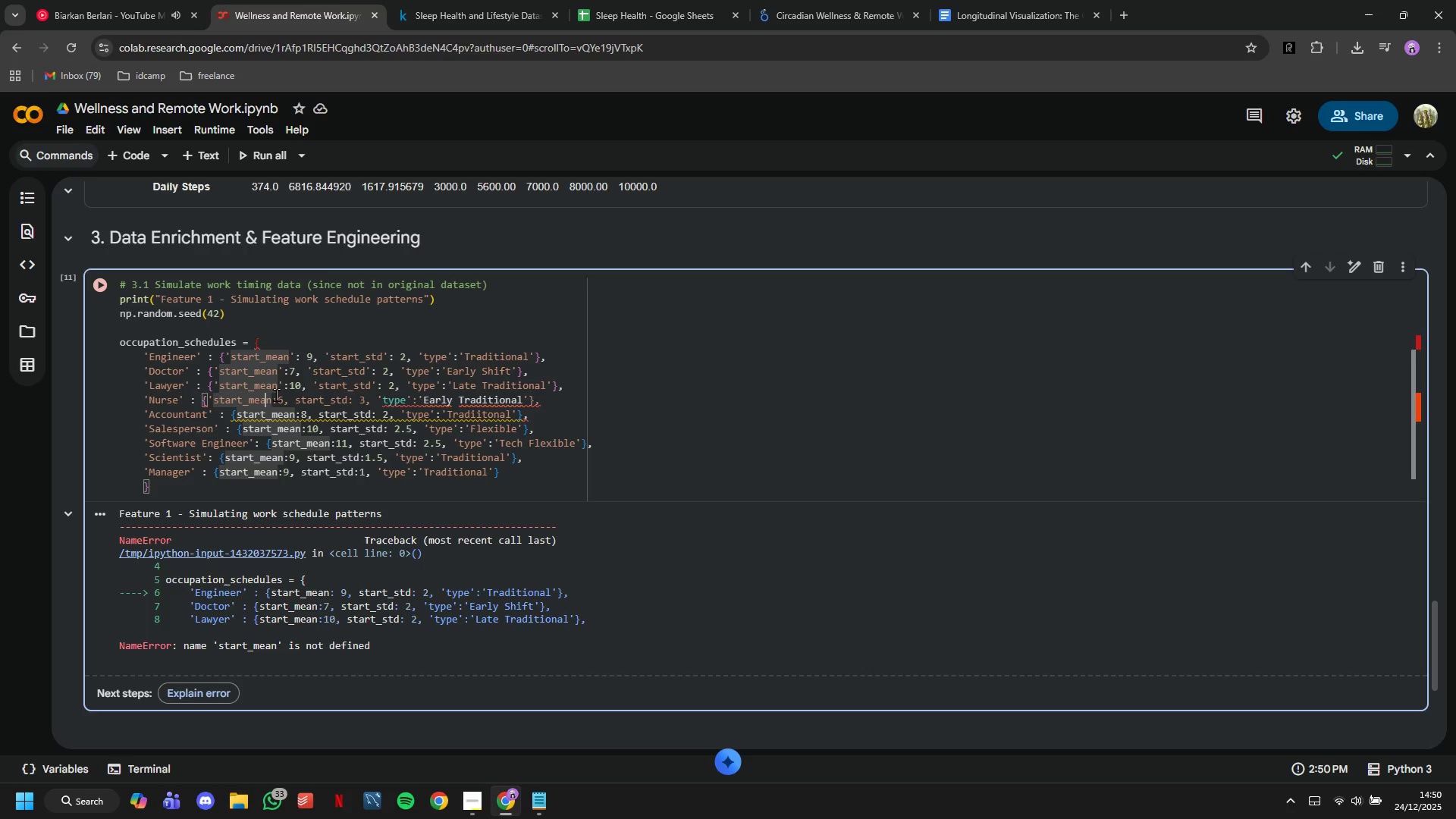 
key(ArrowRight)
 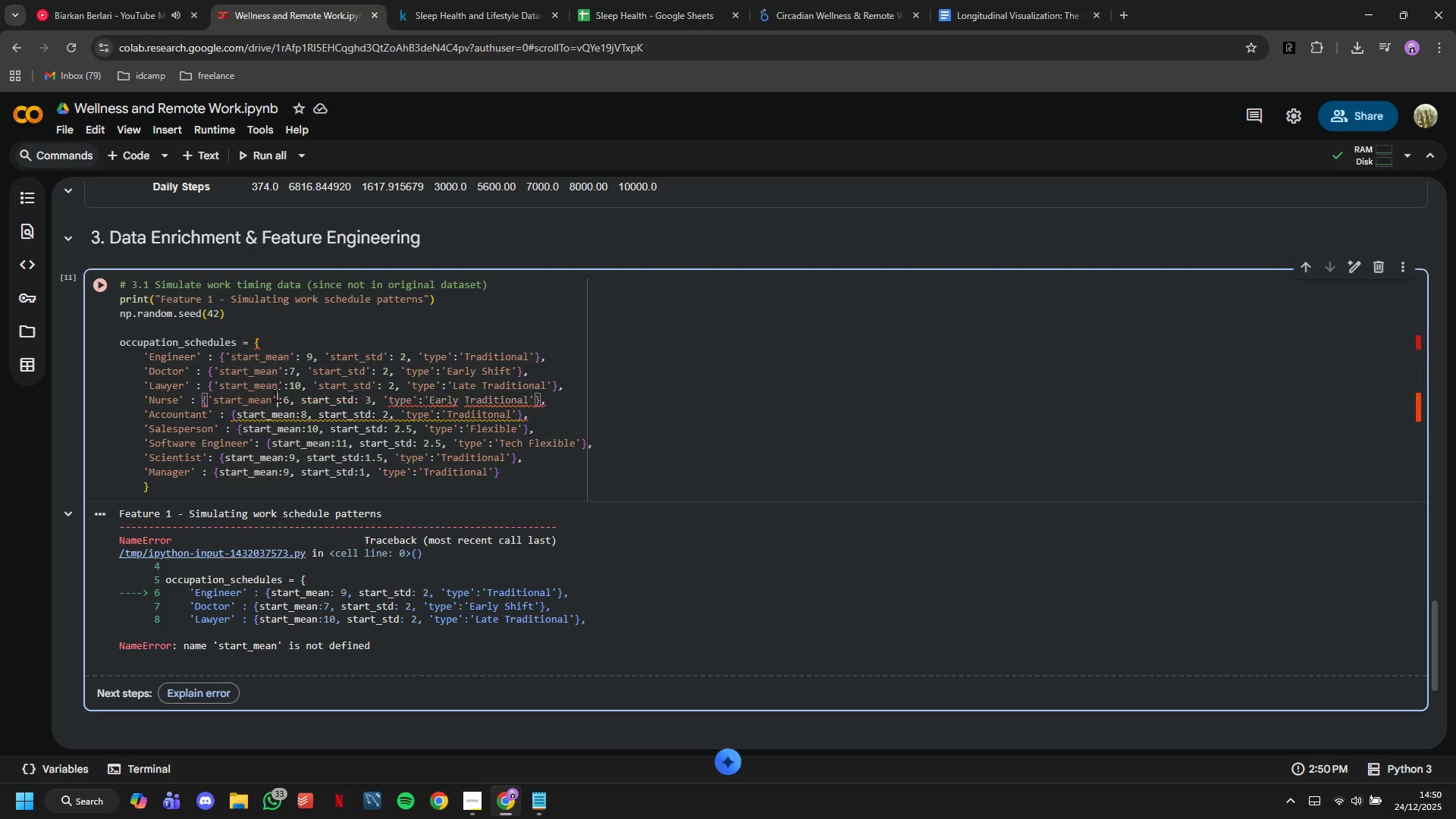 
key(Quote)
 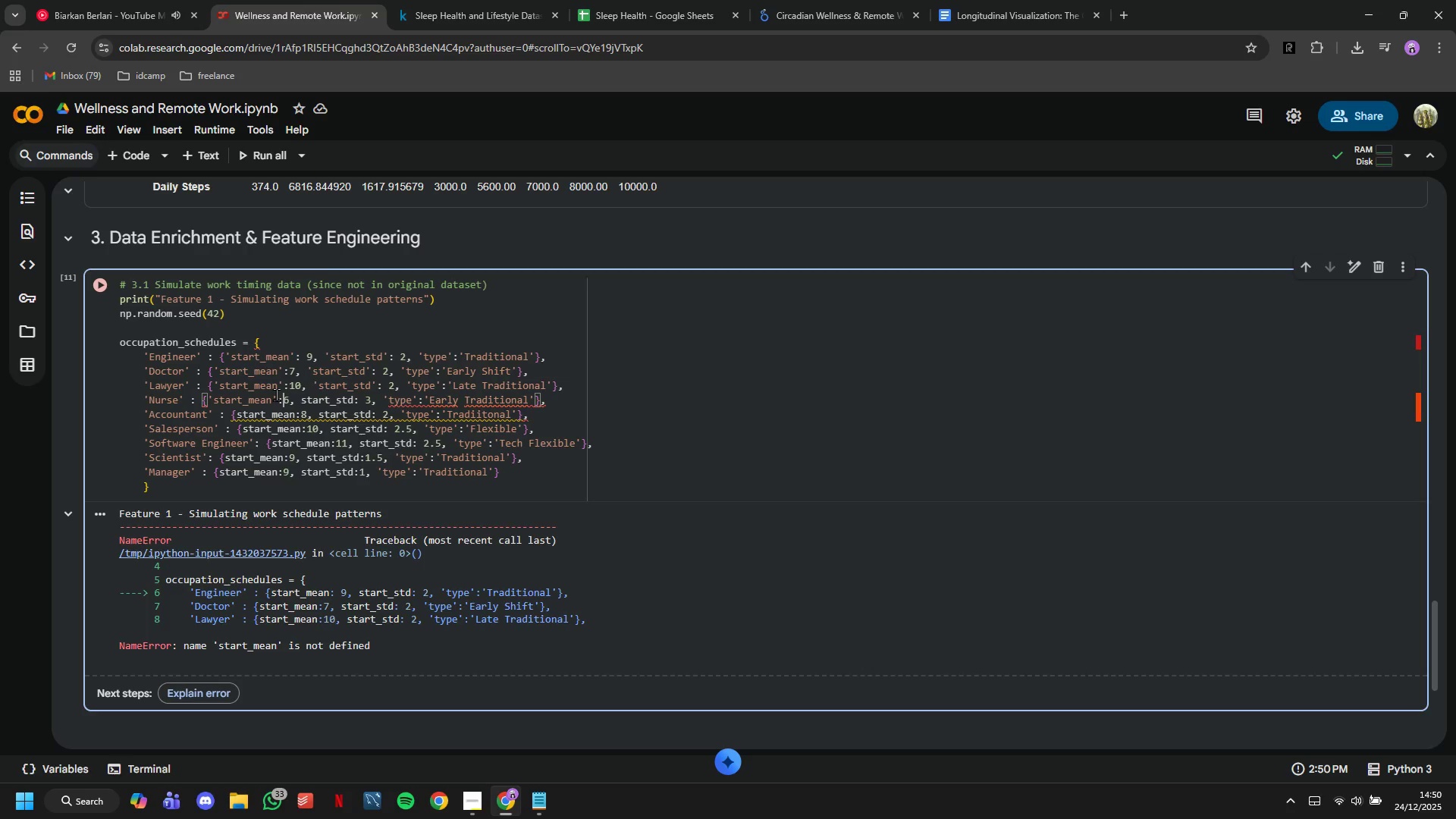 
hold_key(key=ArrowRight, duration=0.56)
 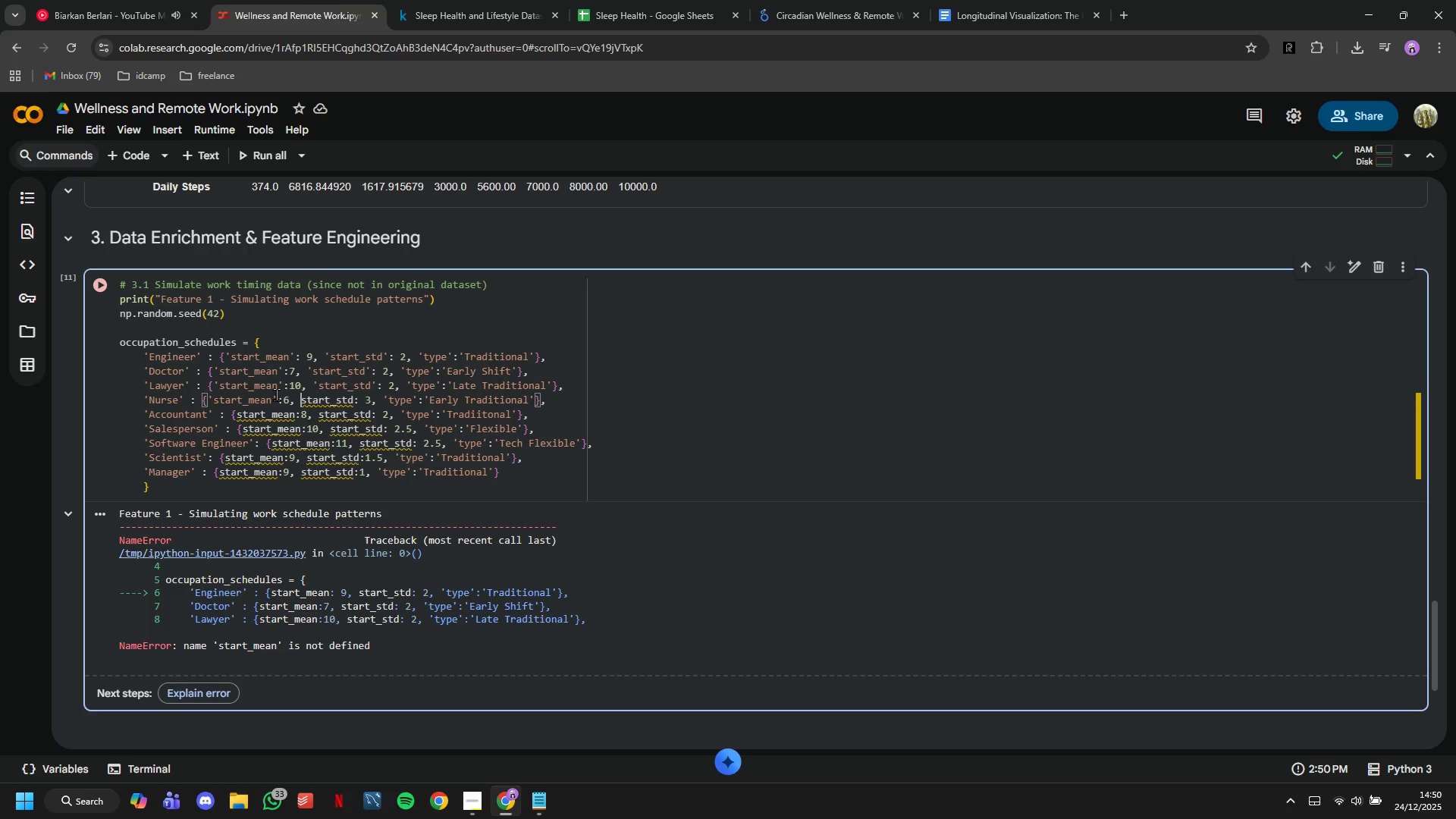 
key(ArrowRight)
 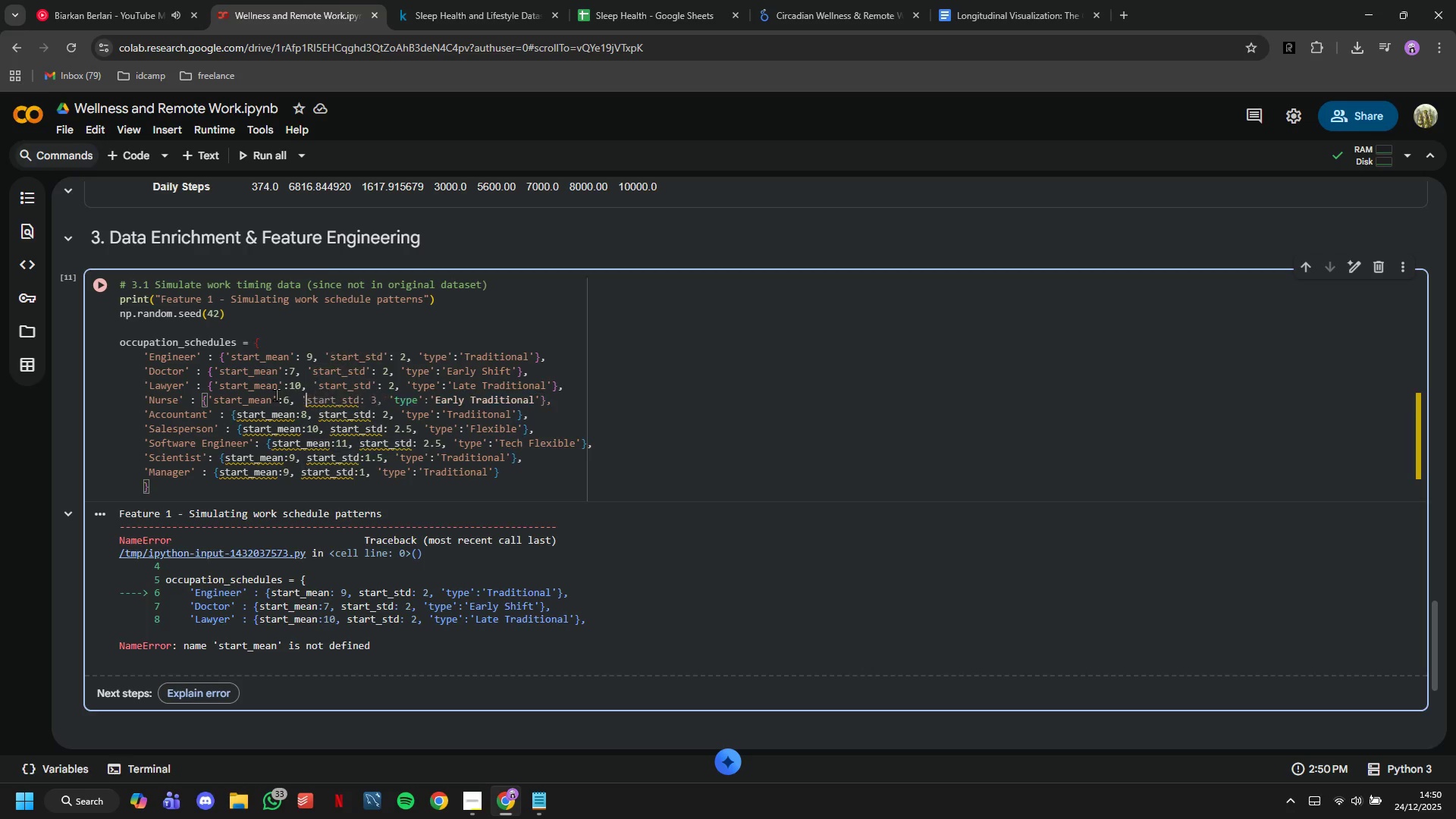 
key(Quote)
 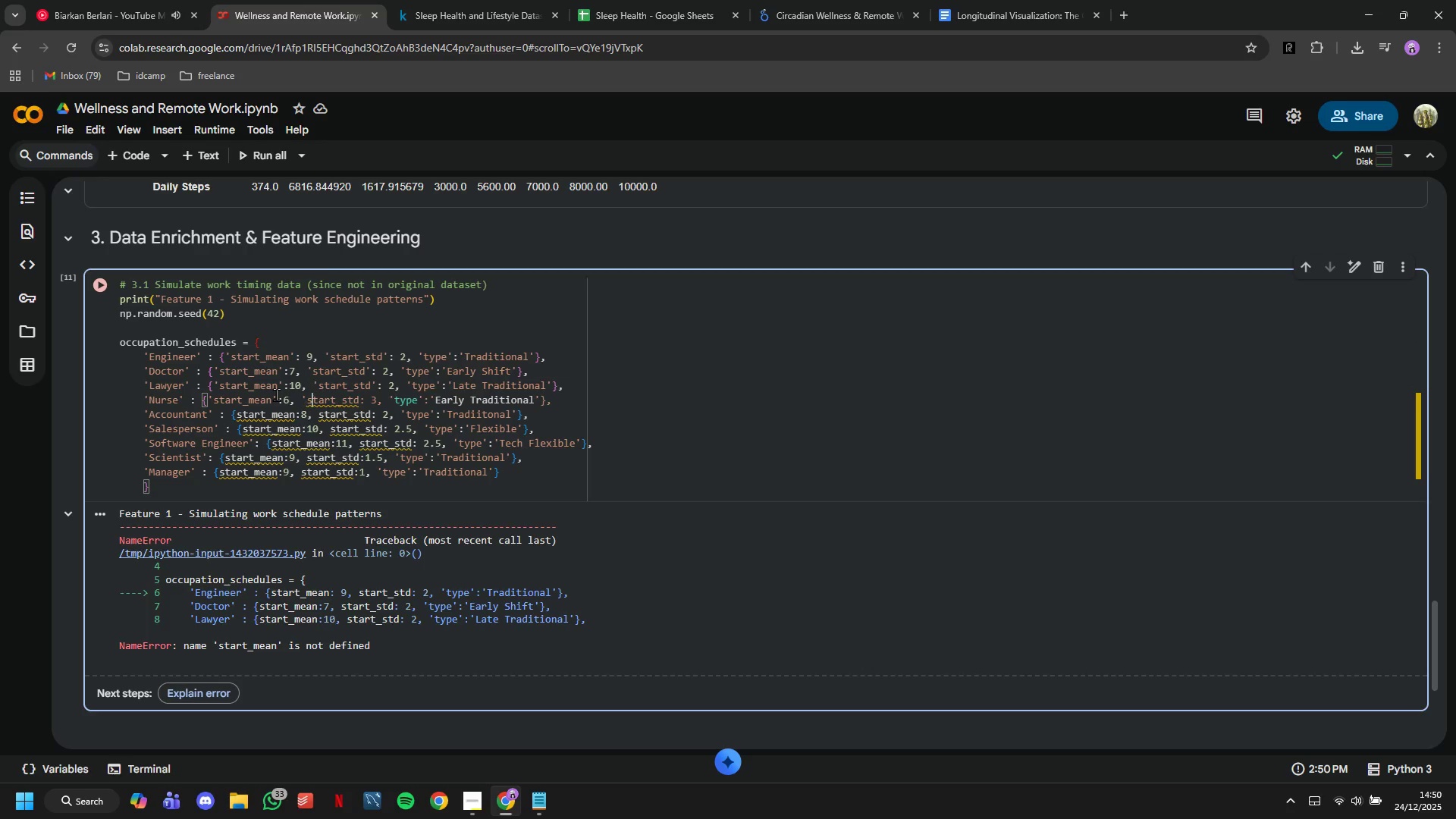 
key(ArrowRight)
 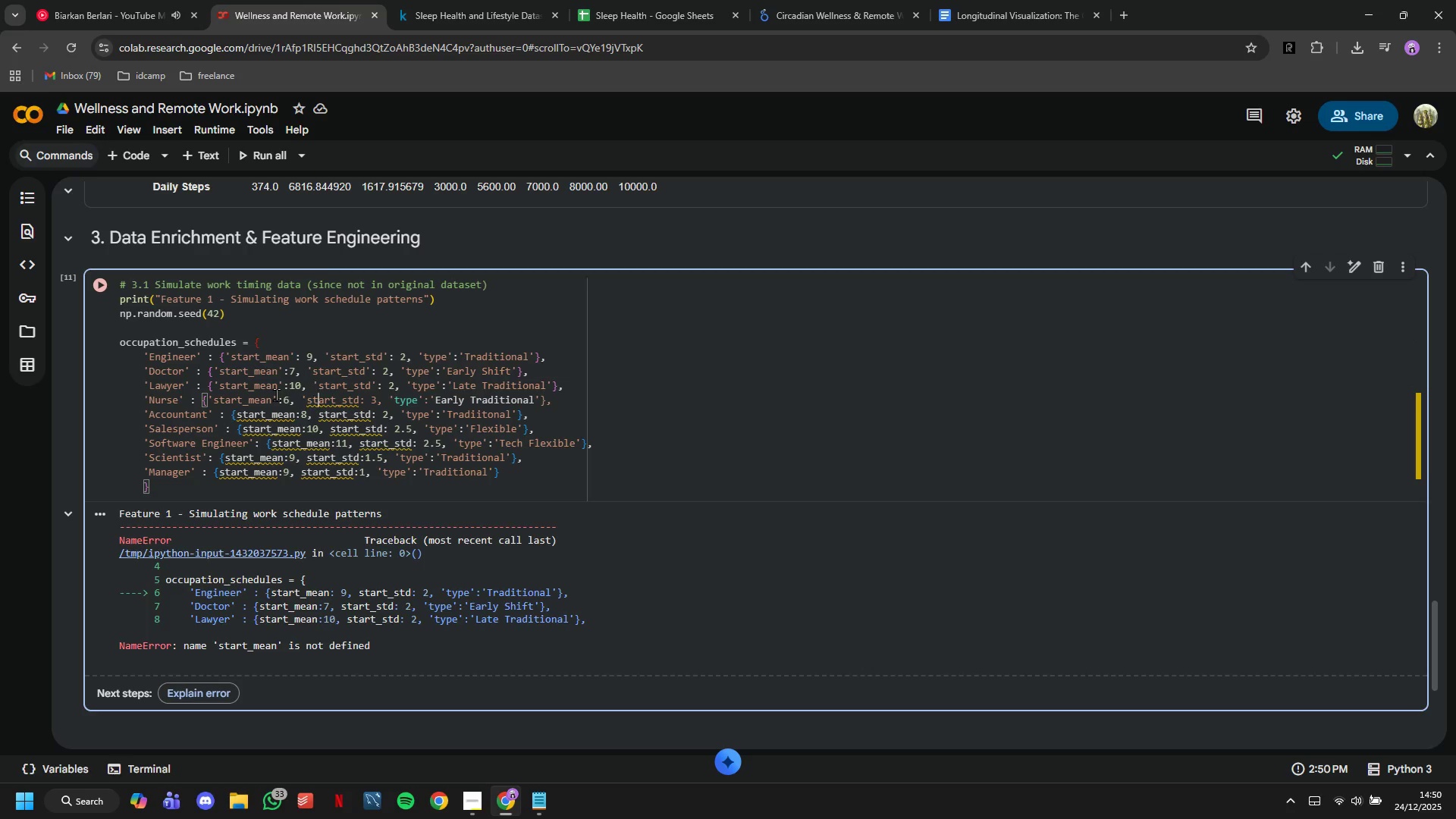 
key(ArrowRight)
 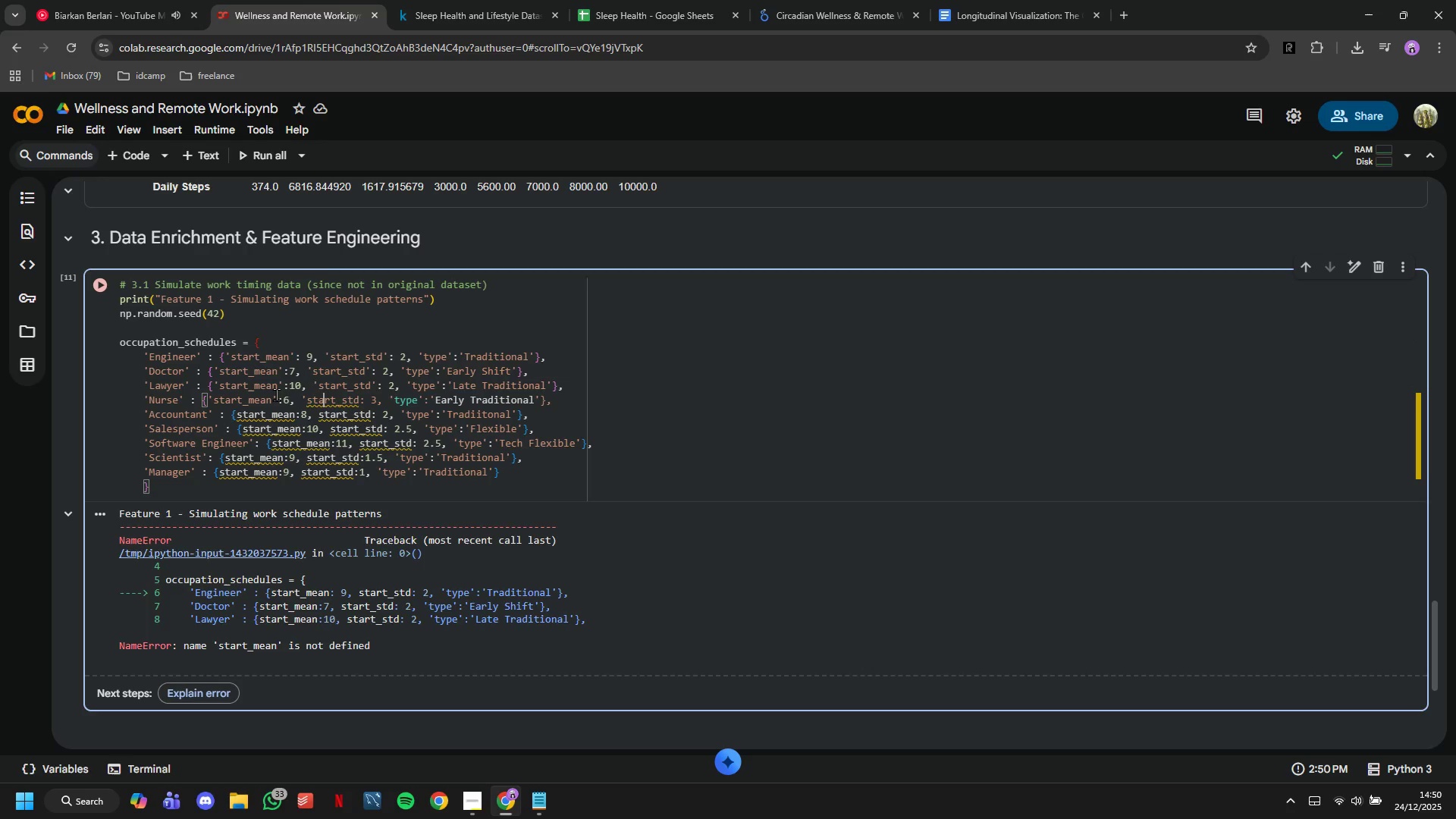 
key(ArrowRight)
 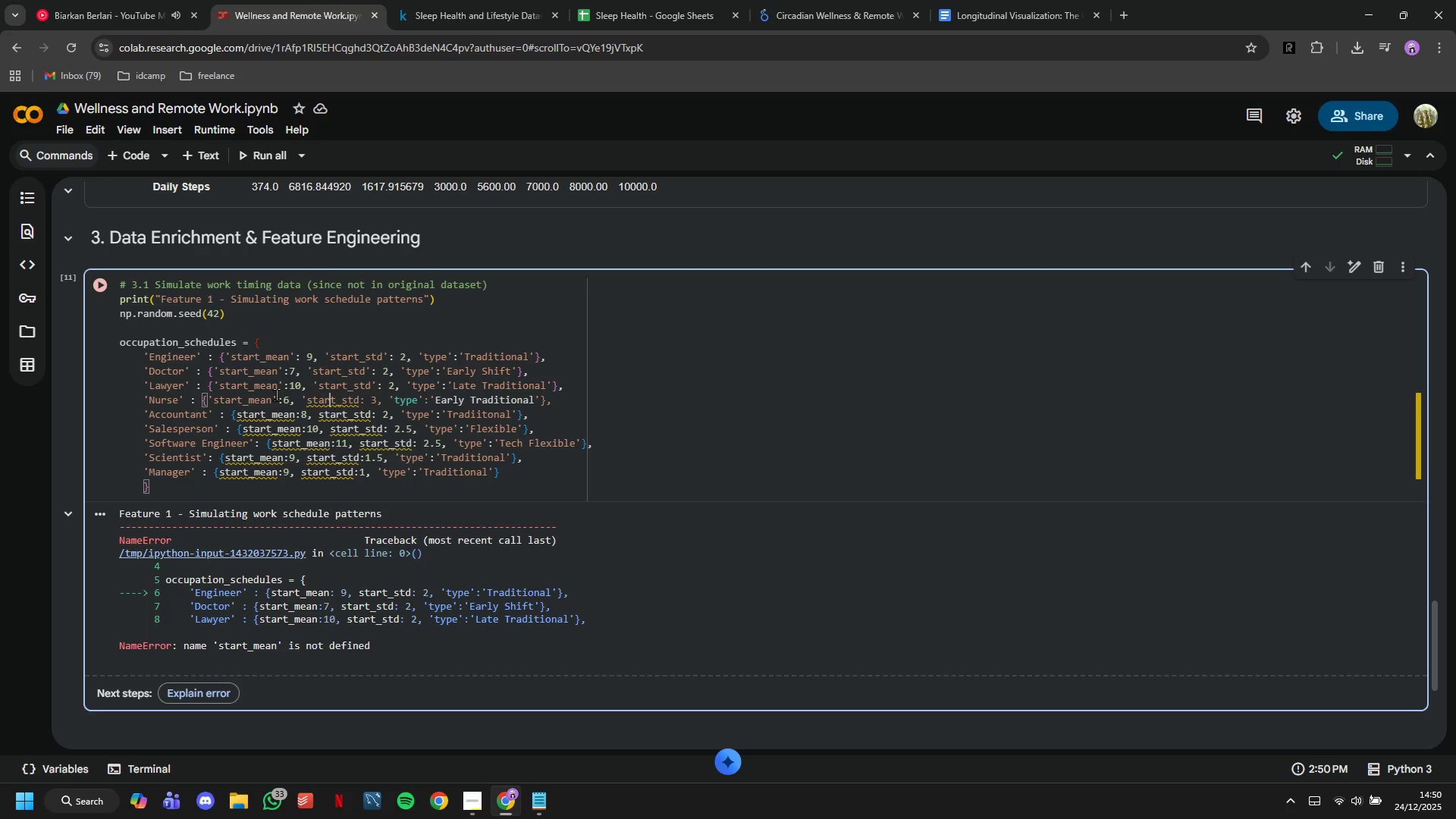 
key(ArrowRight)
 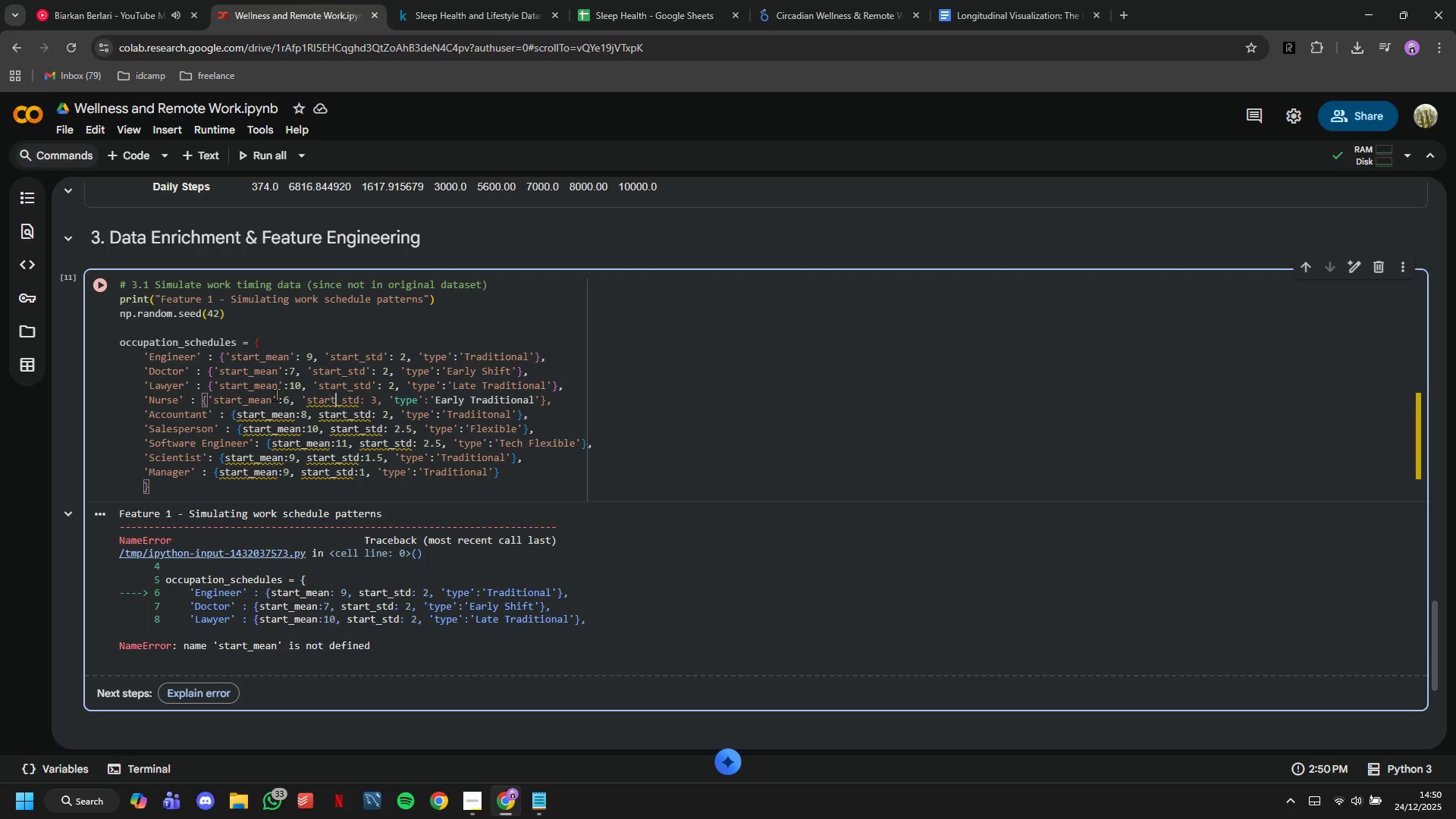 
key(ArrowRight)
 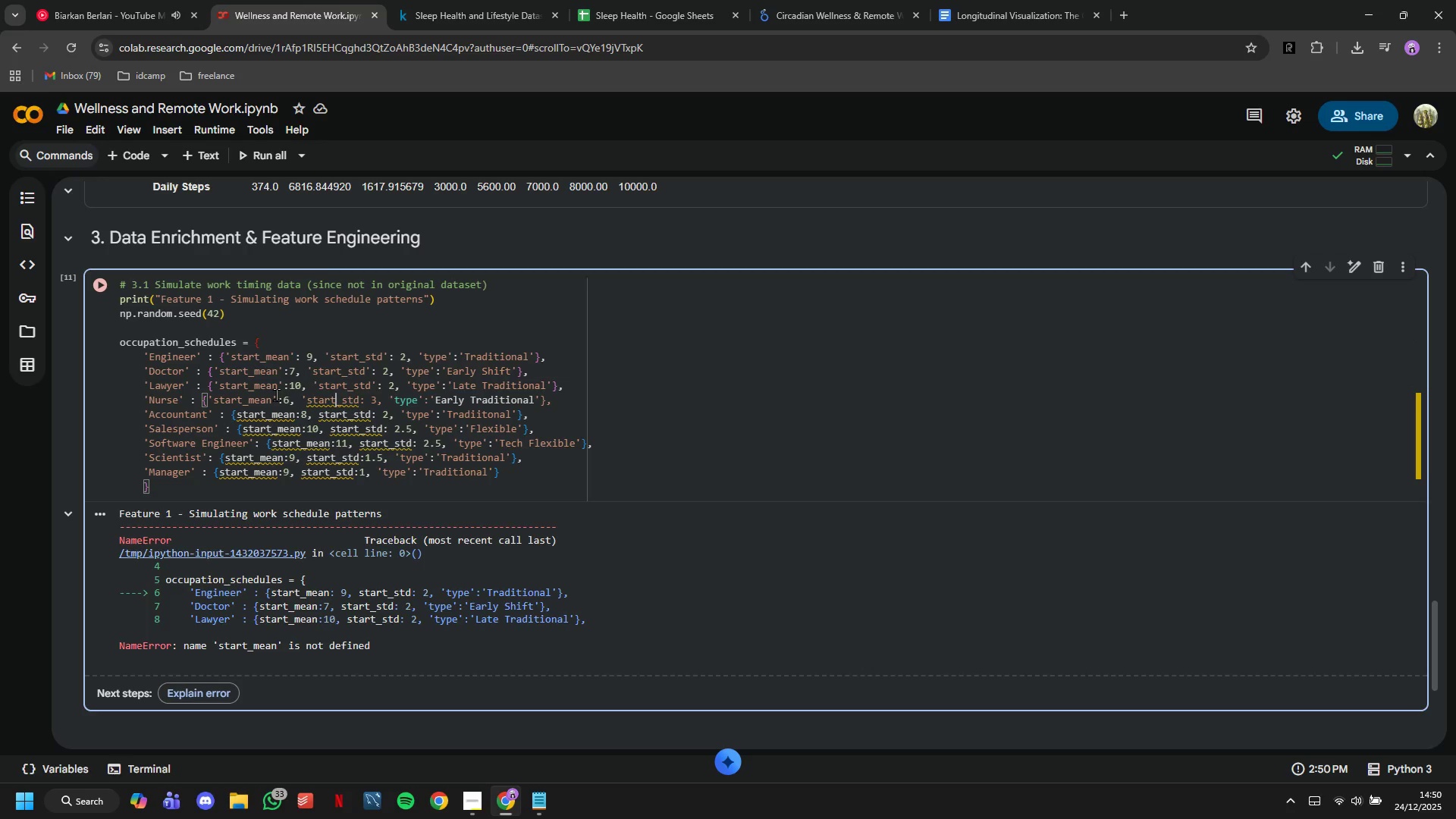 
key(ArrowRight)
 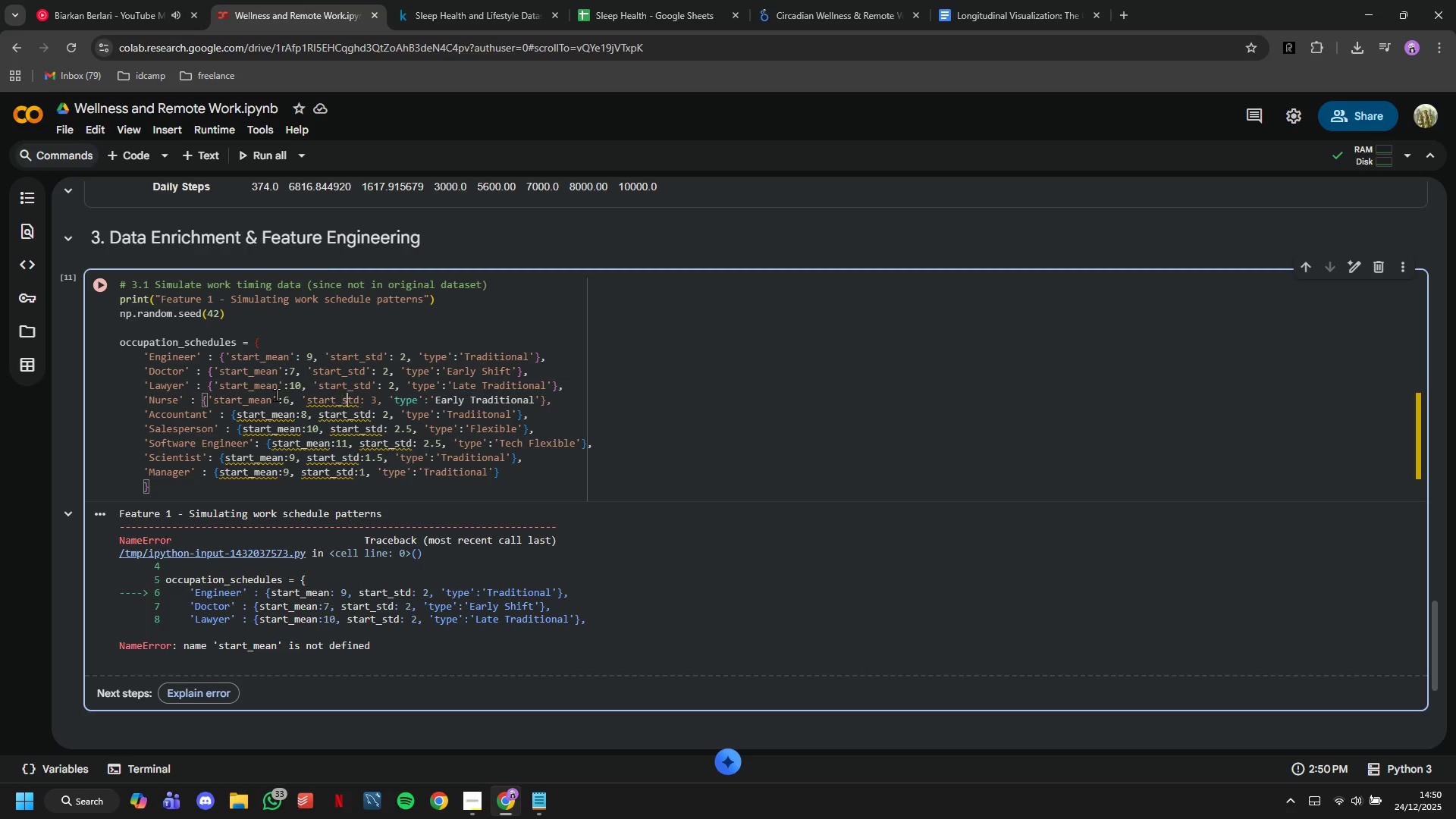 
key(ArrowRight)
 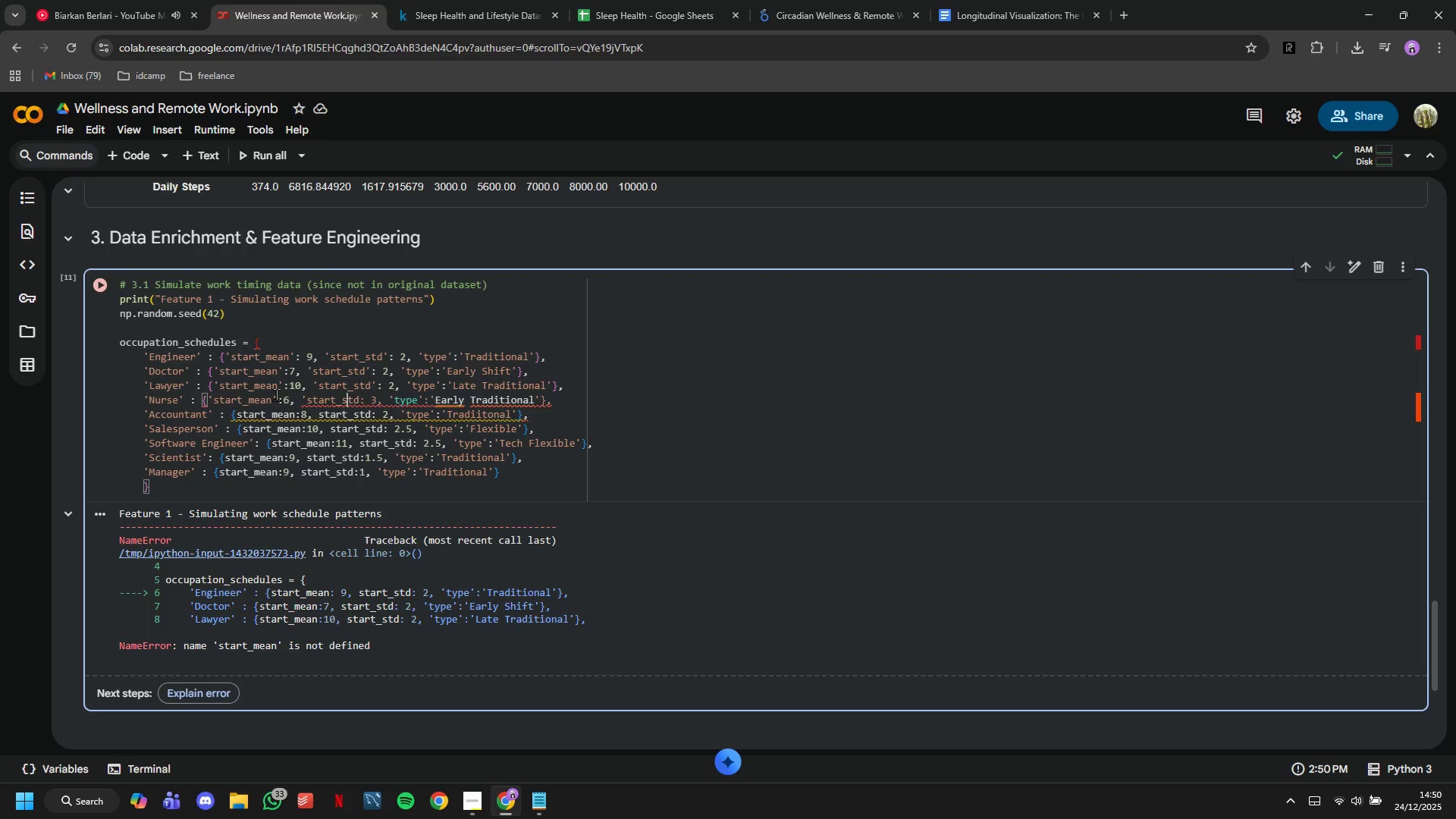 
key(ArrowRight)
 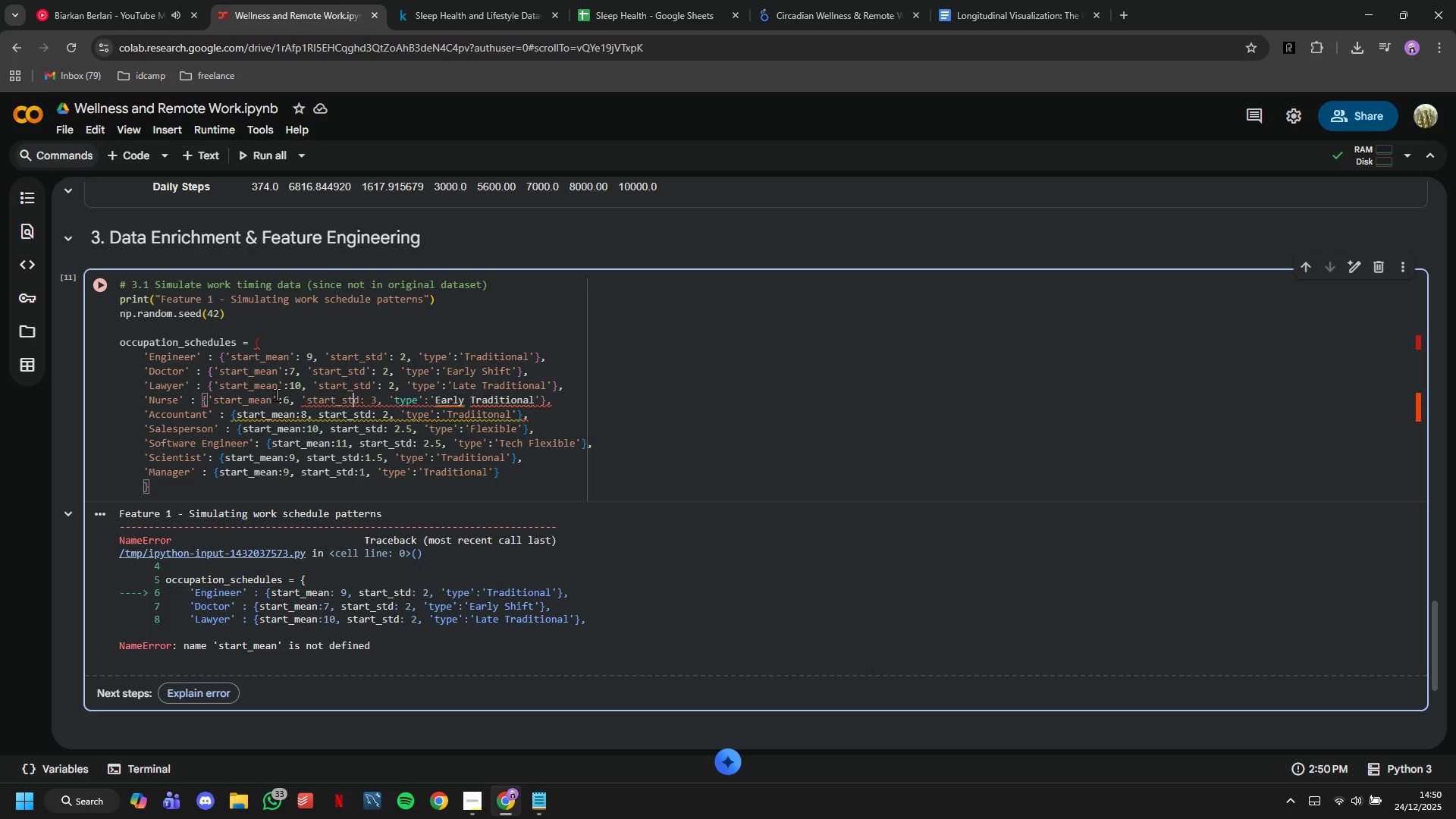 
key(ArrowRight)
 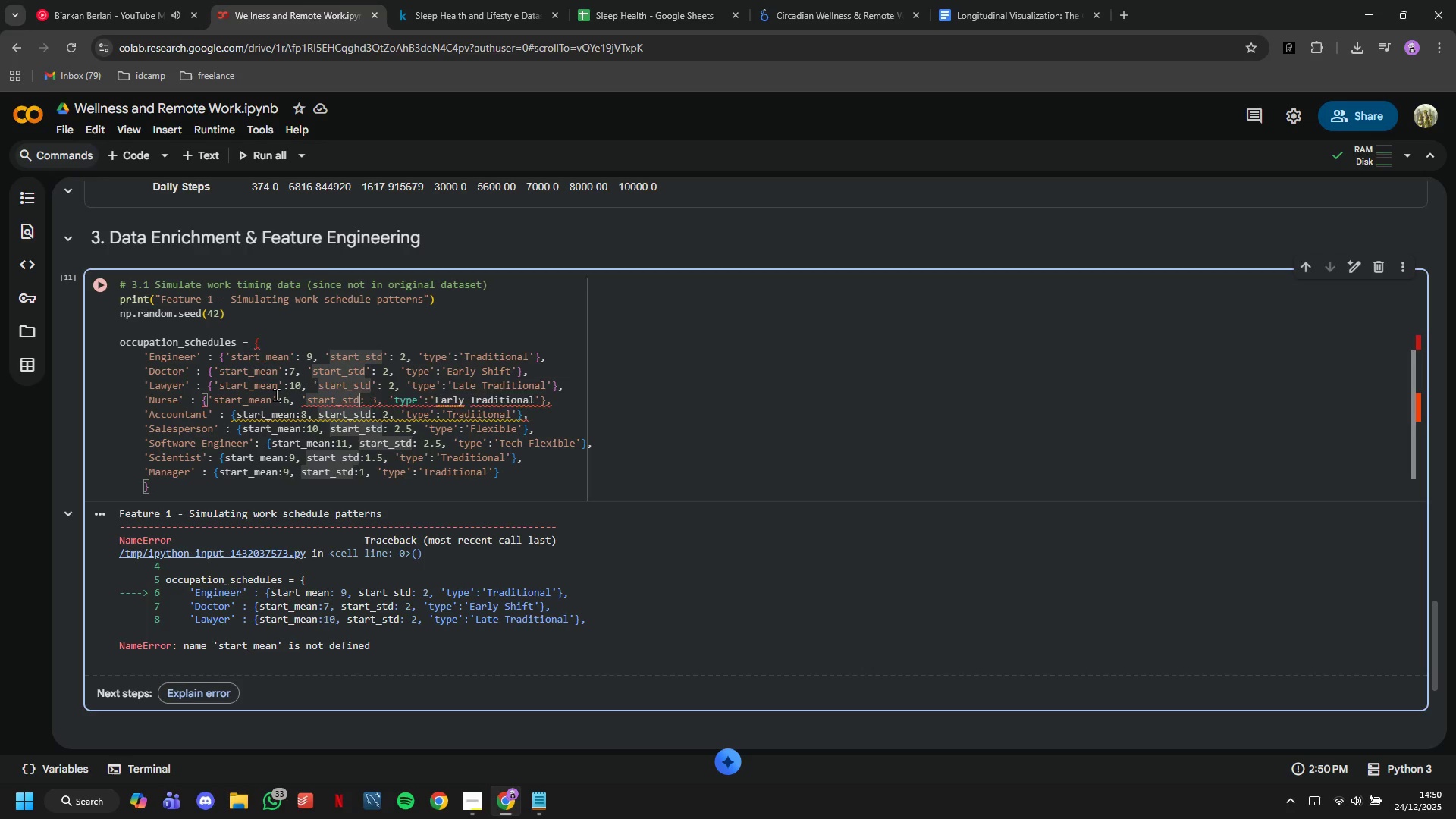 
key(Quote)
 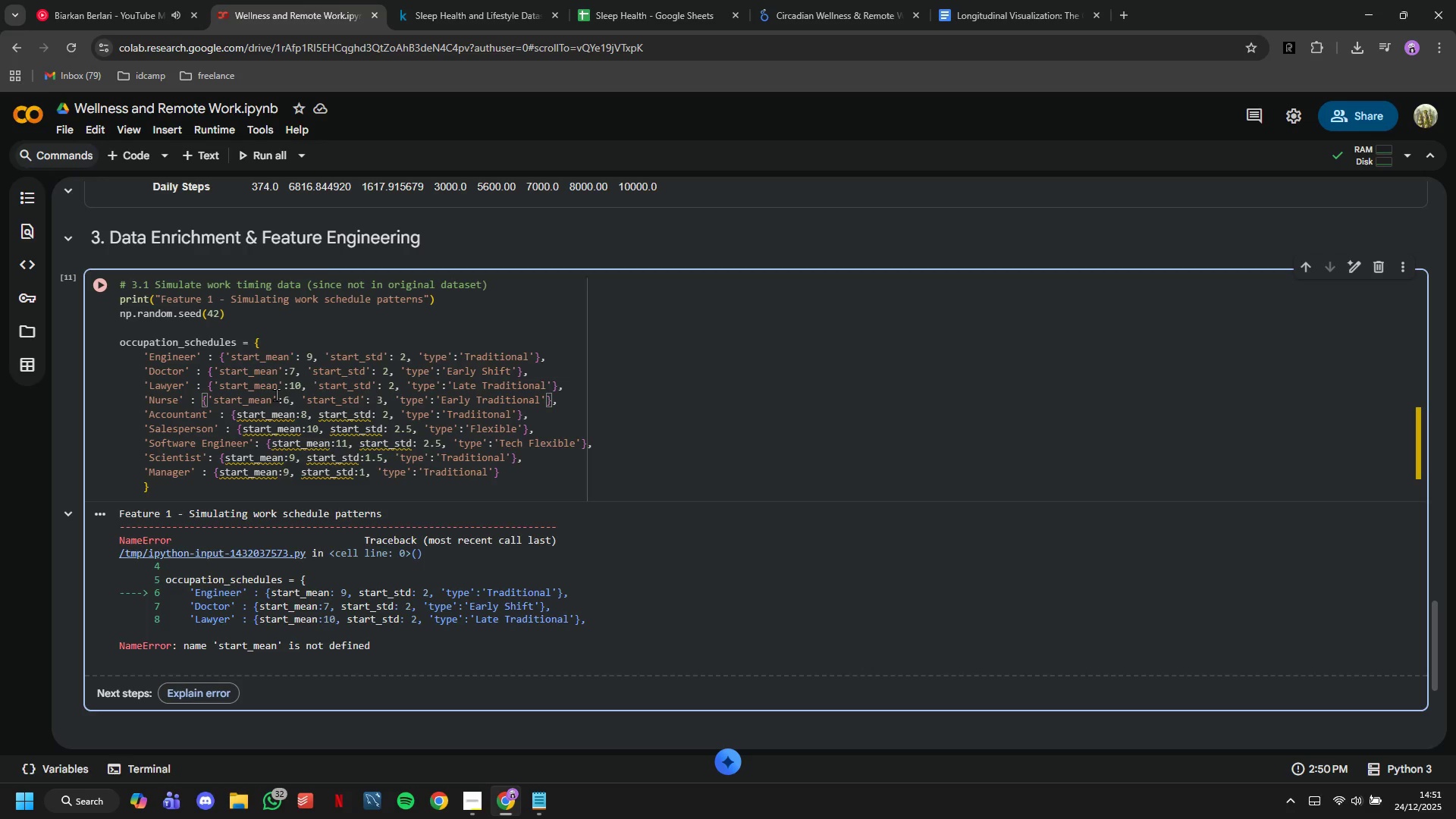 
wait(33.47)
 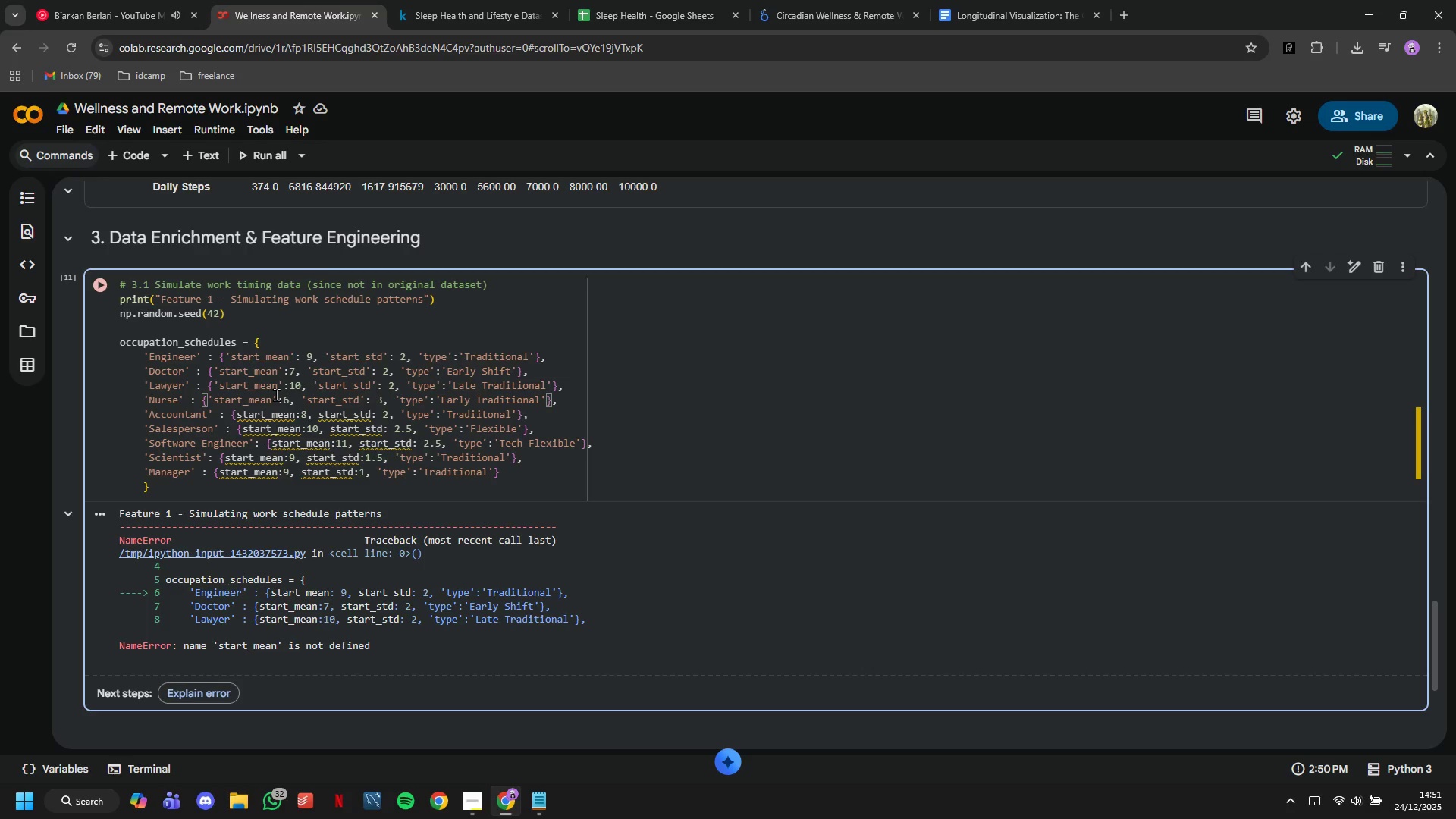 
key(ArrowDown)
 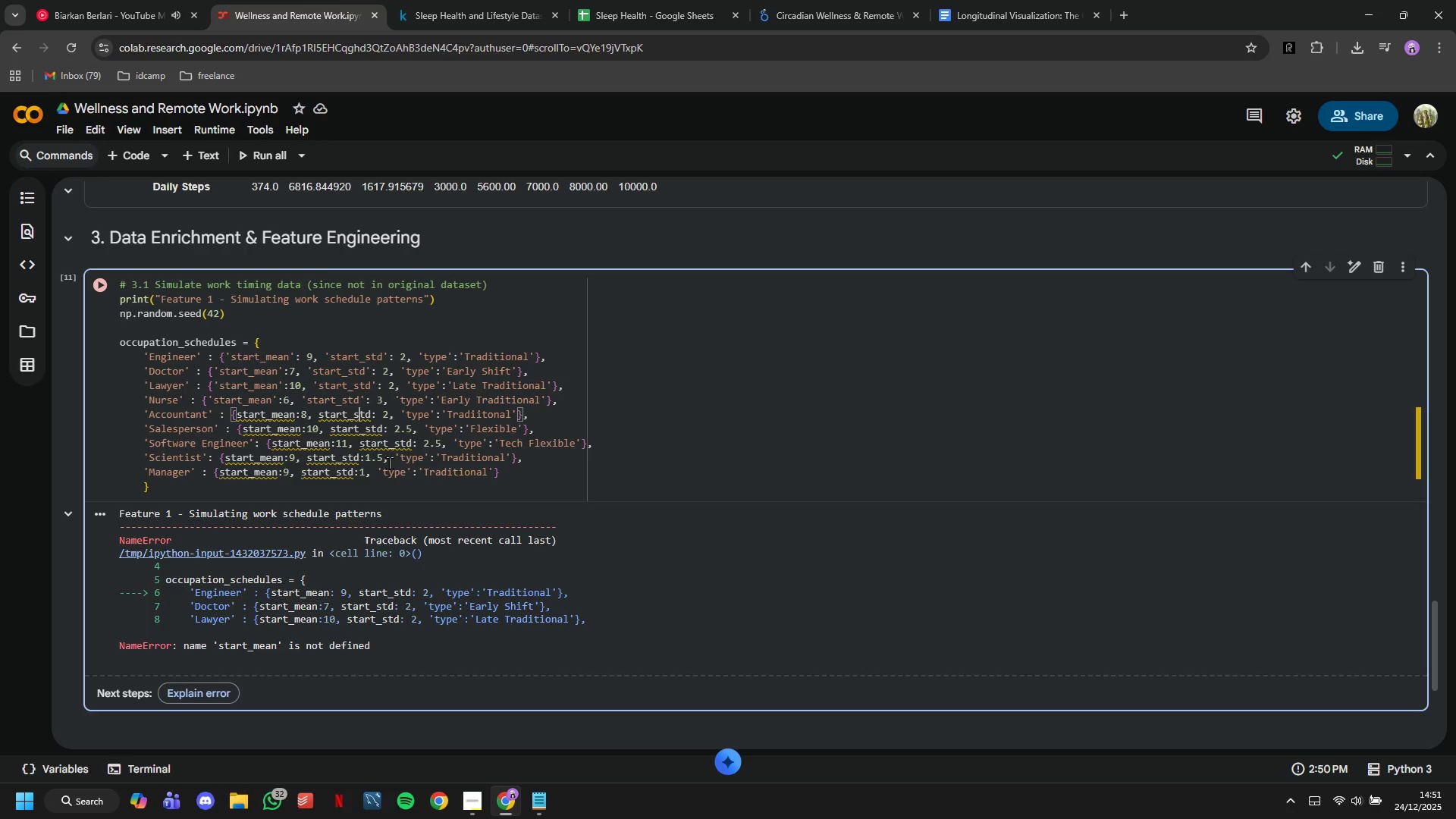 
hold_key(key=ArrowLeft, duration=1.06)
 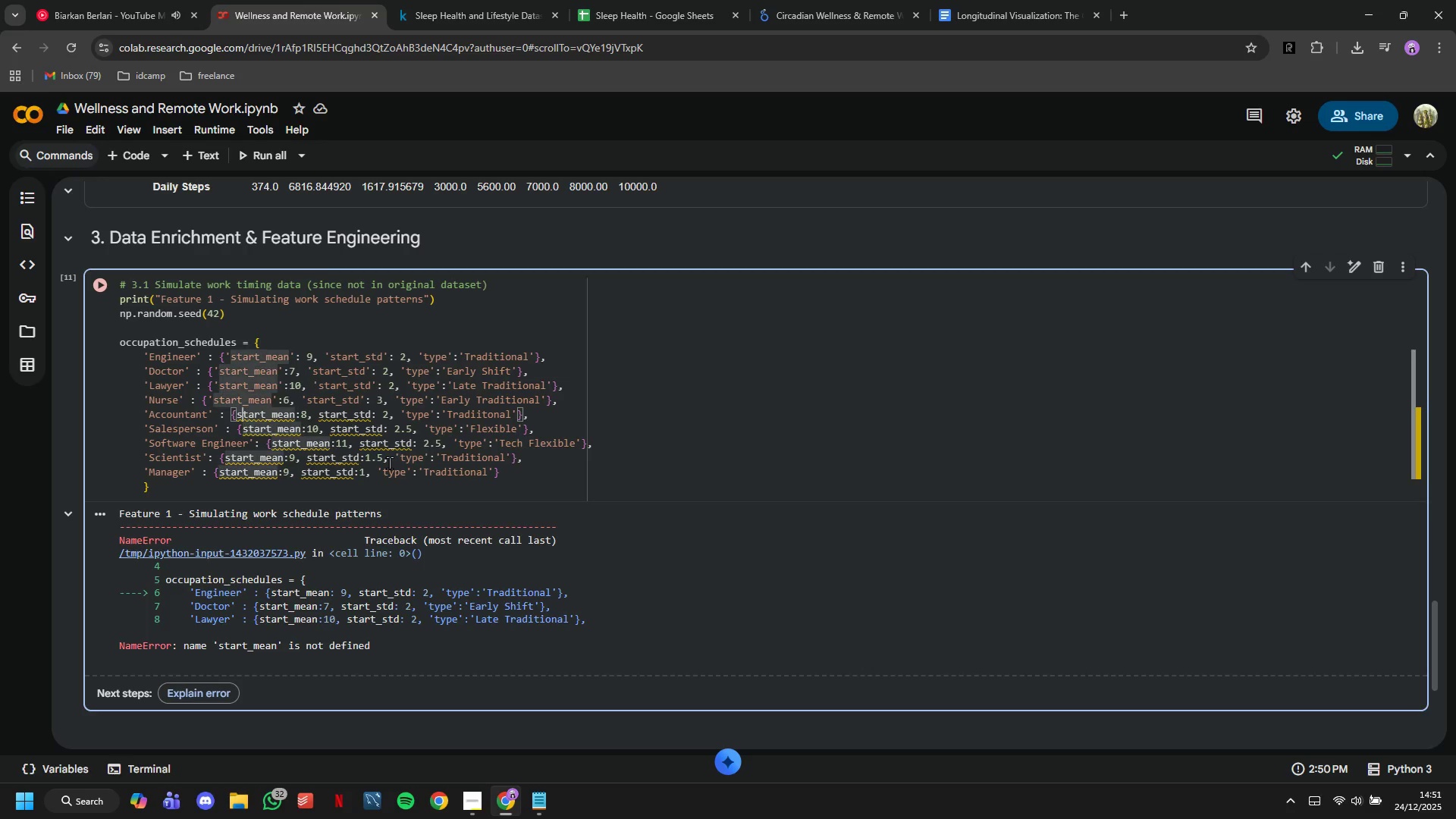 
key(ArrowLeft)
 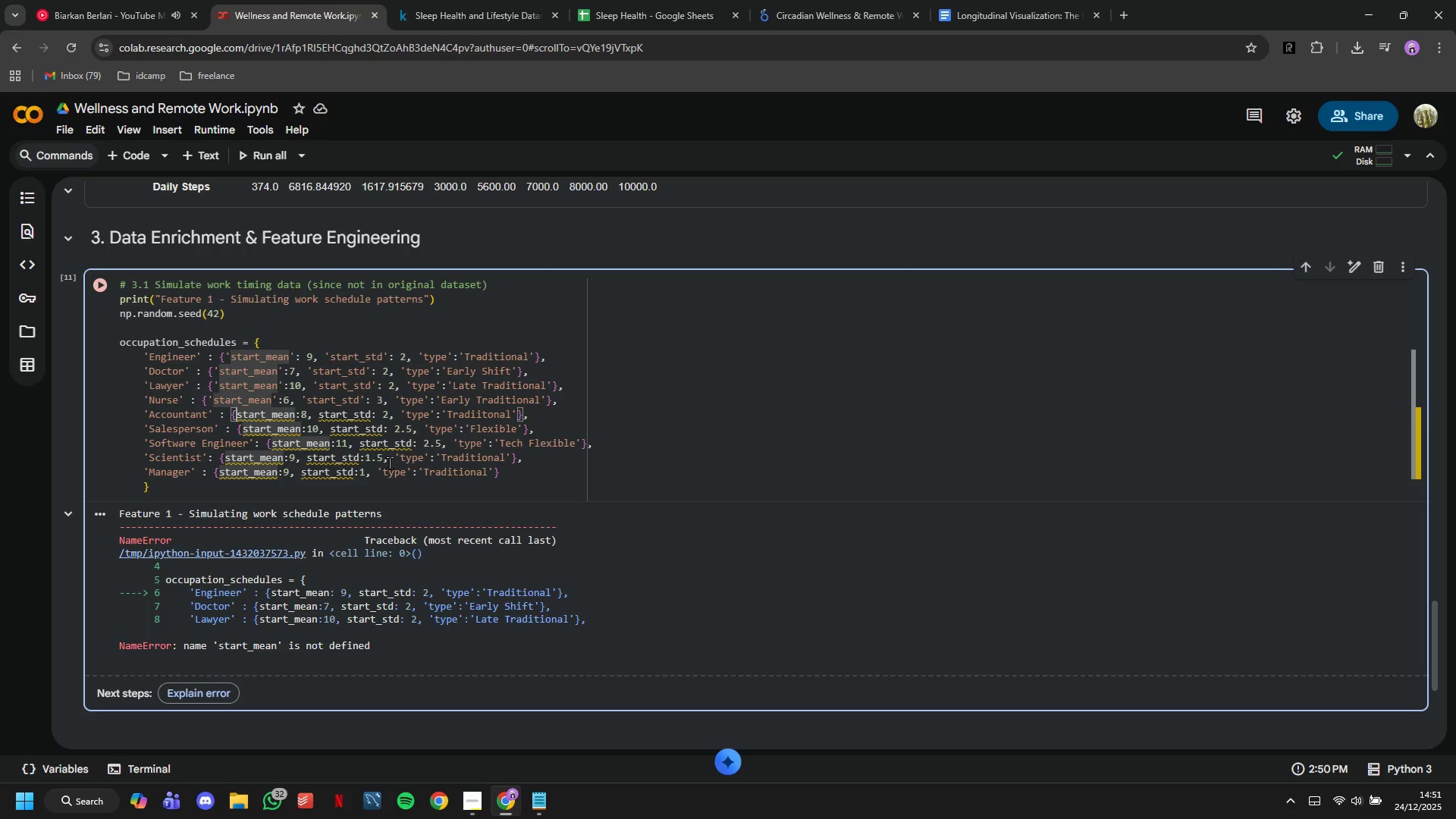 
key(ArrowLeft)
 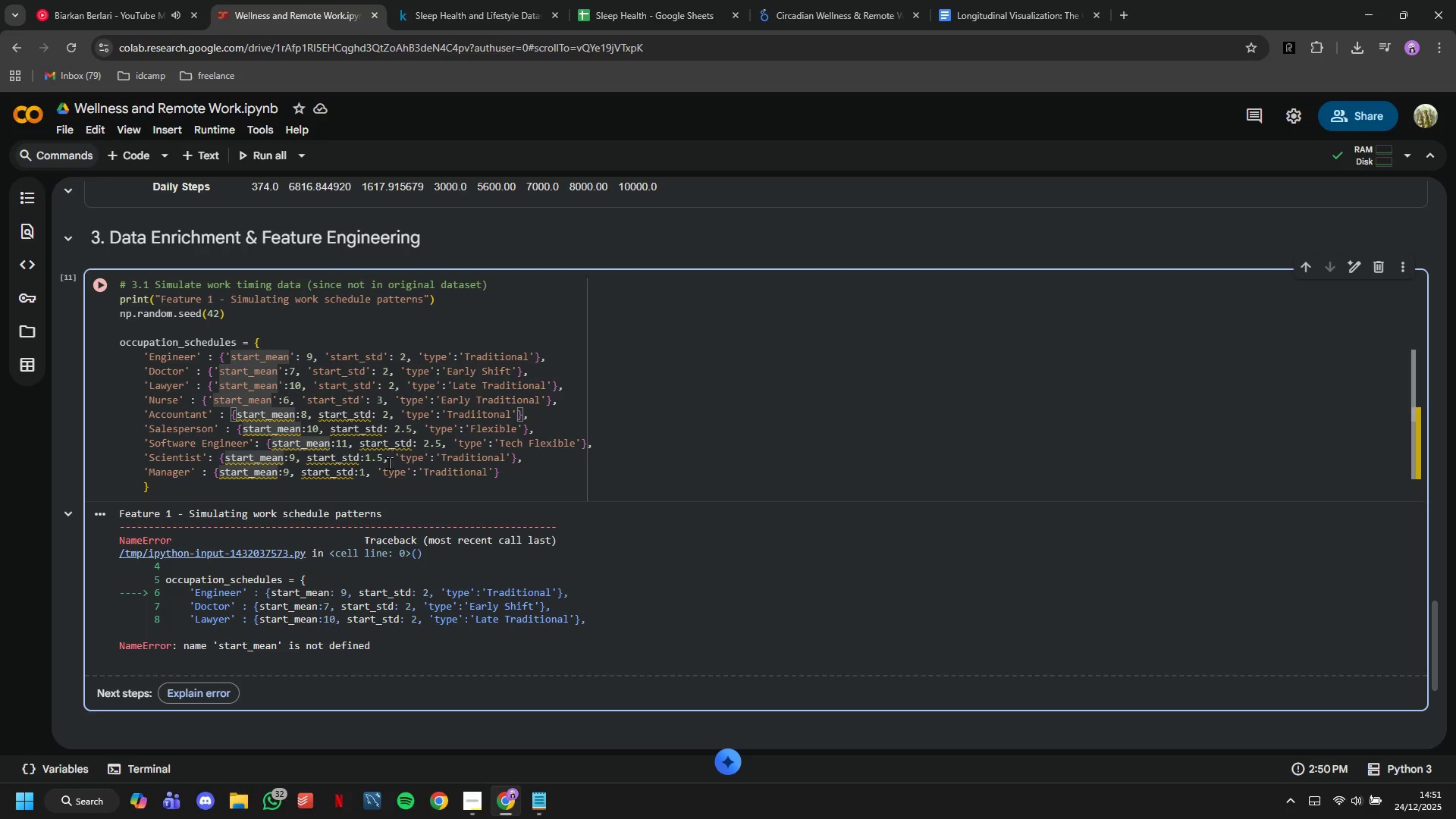 
key(Quote)
 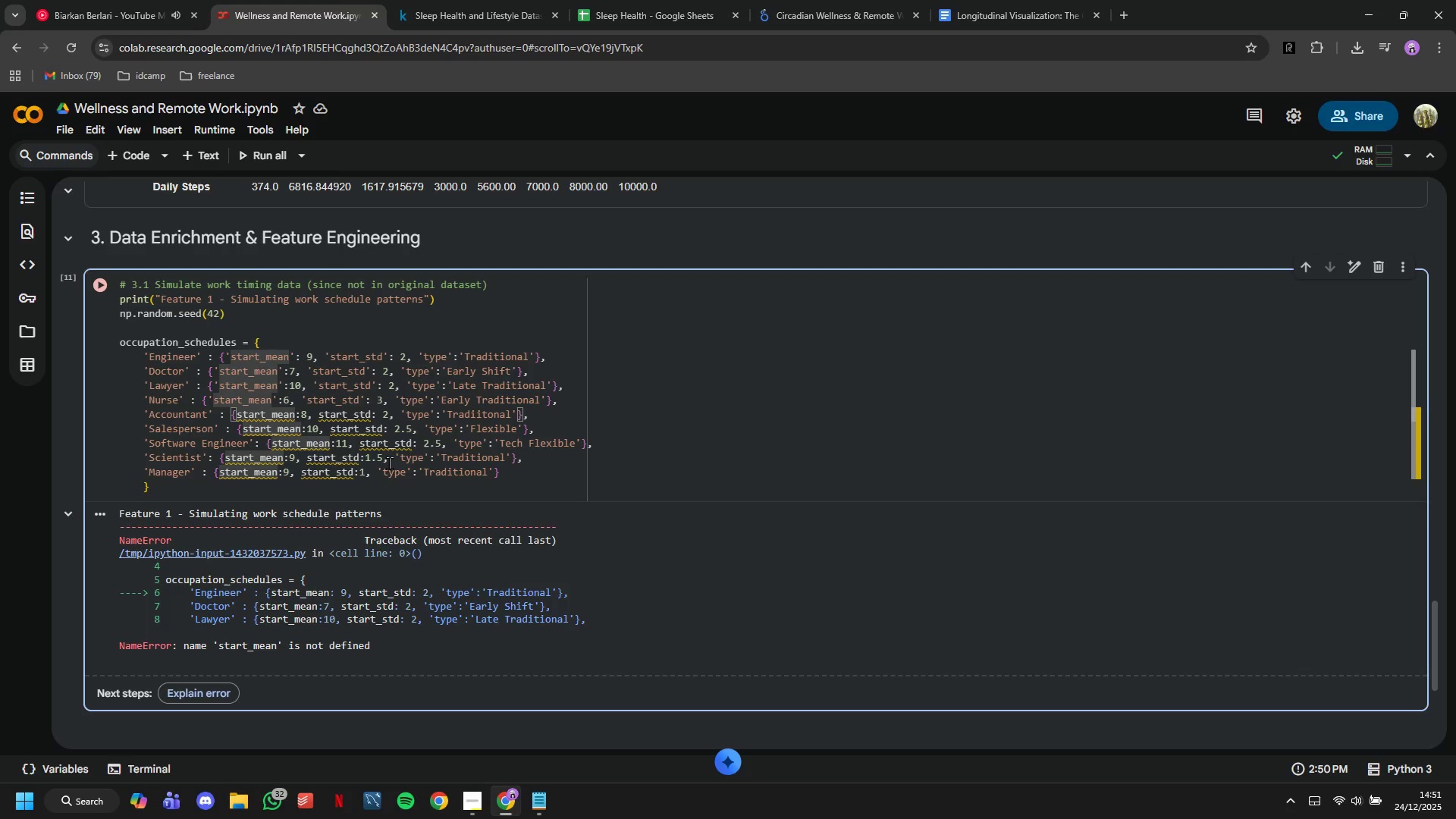 
hold_key(key=ArrowRight, duration=0.8)
 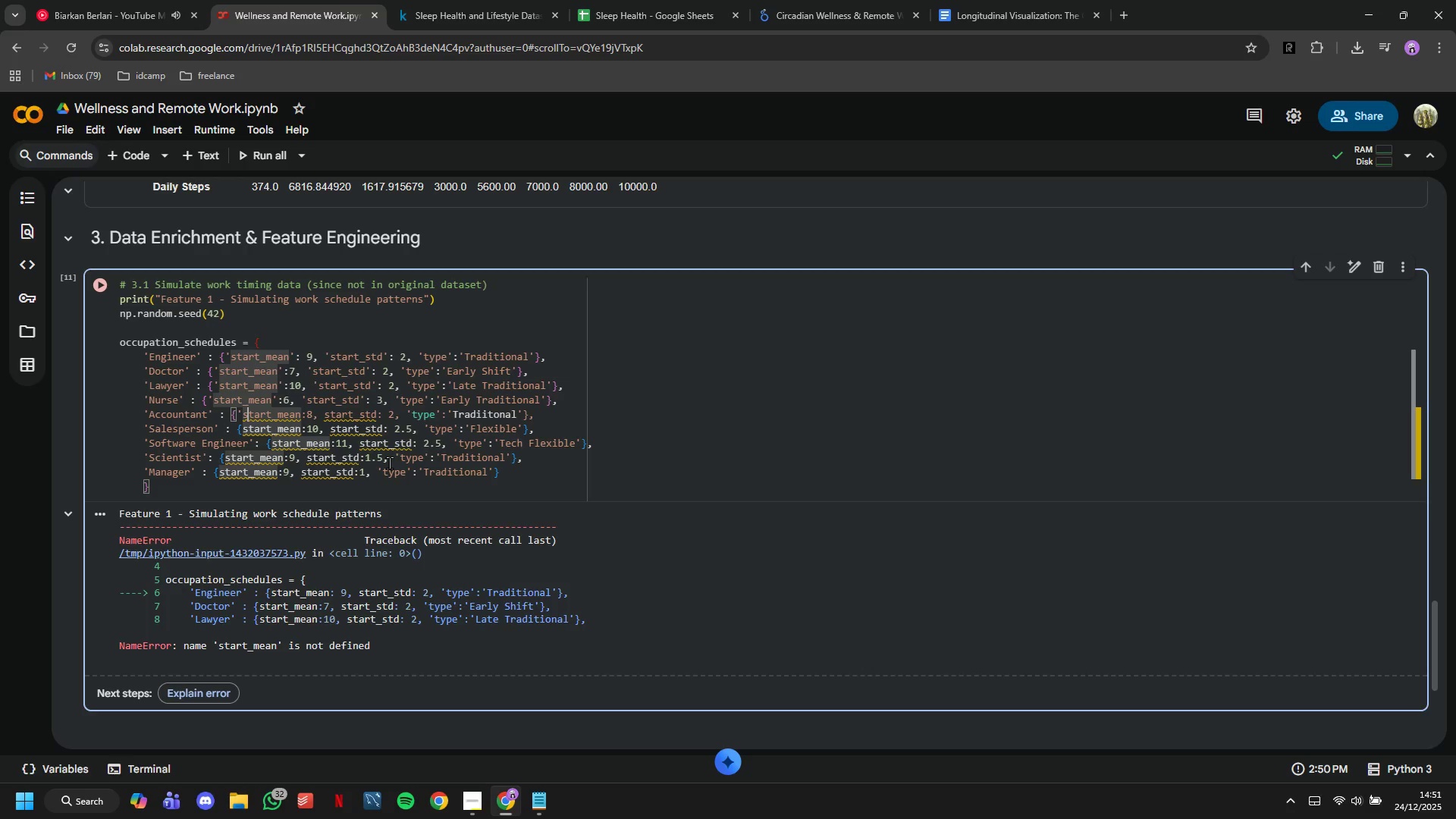 
key(ArrowLeft)
 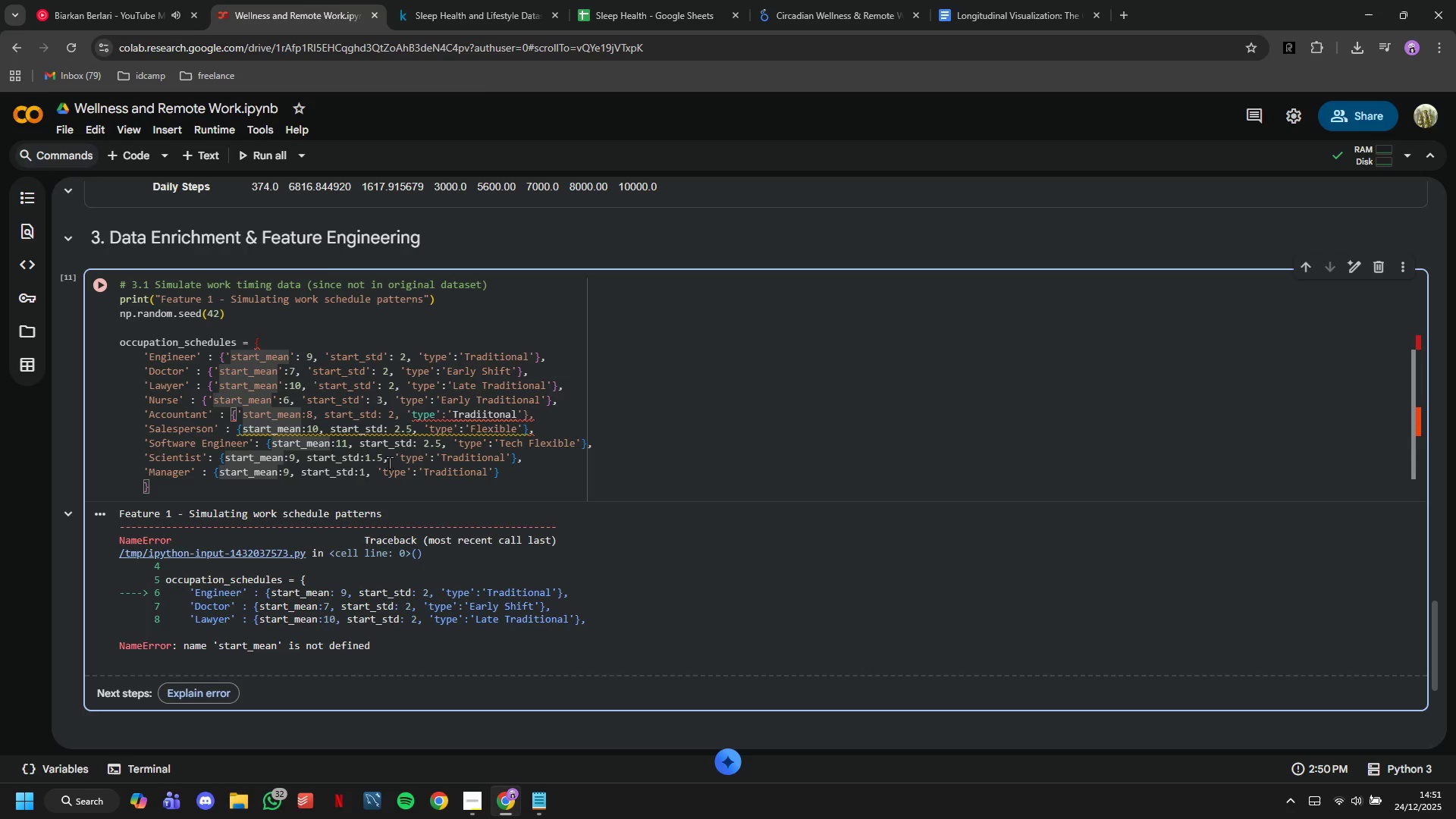 
key(Quote)
 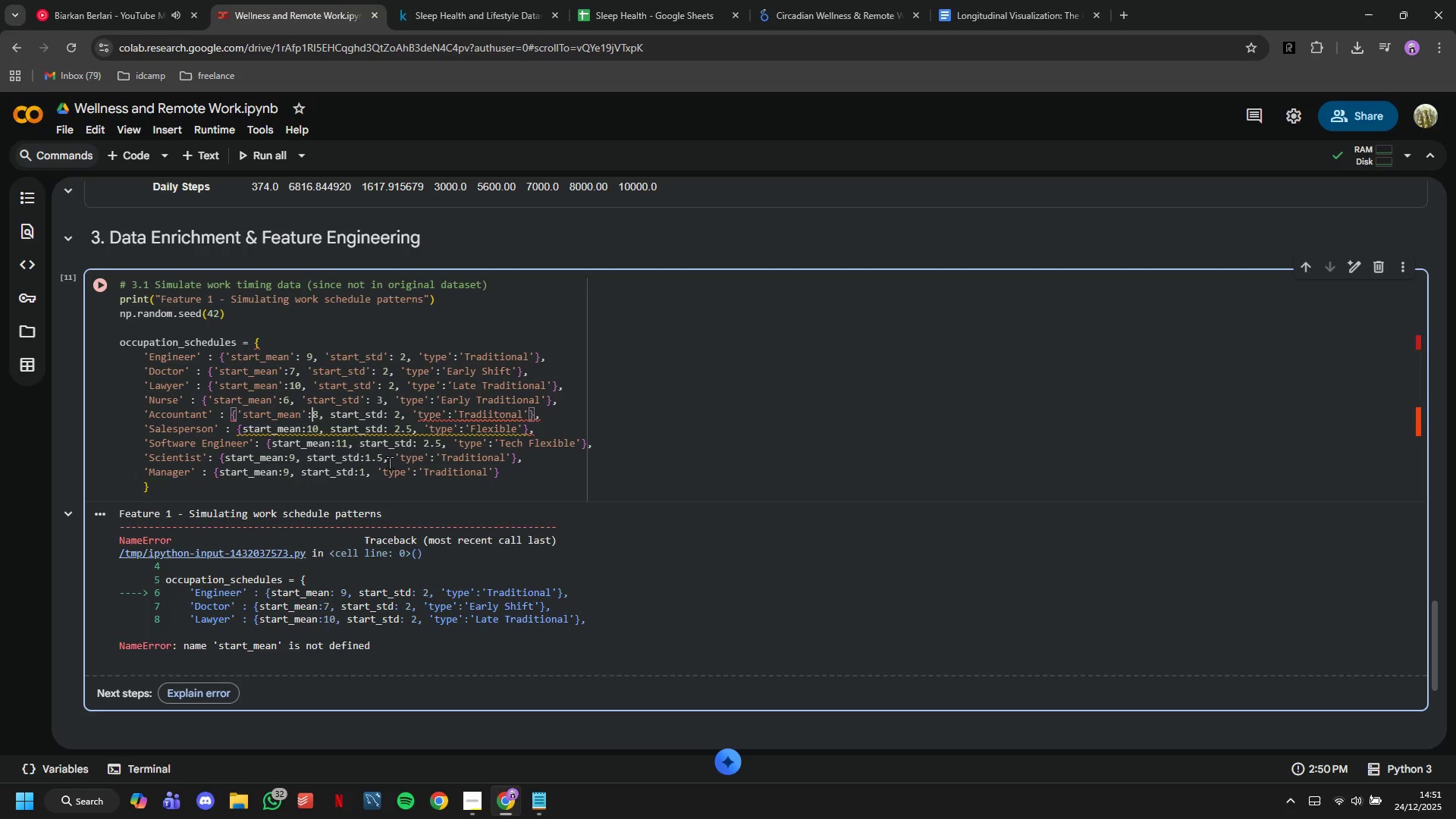 
hold_key(key=ArrowRight, duration=0.62)
 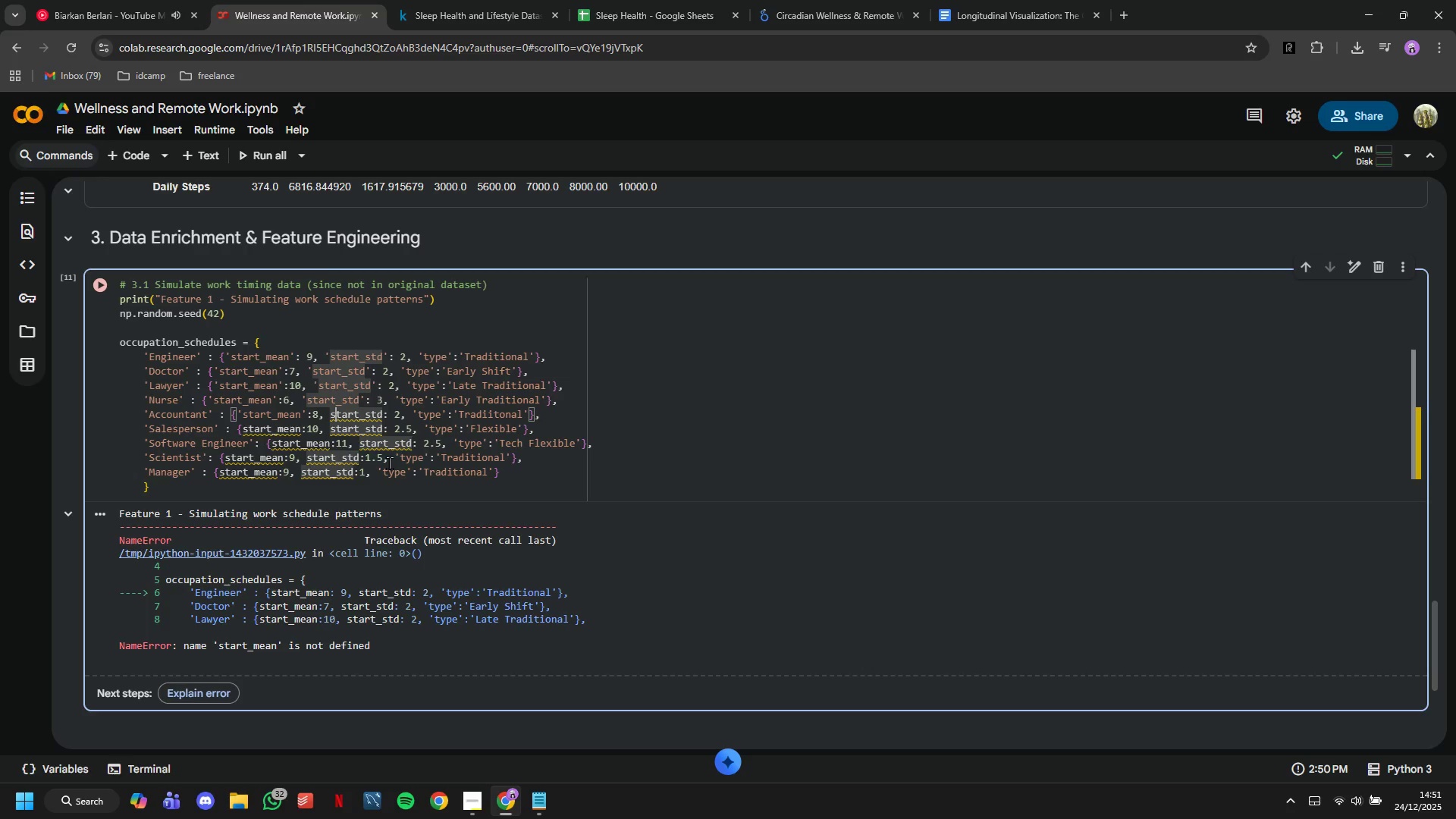 
key(ArrowLeft)
 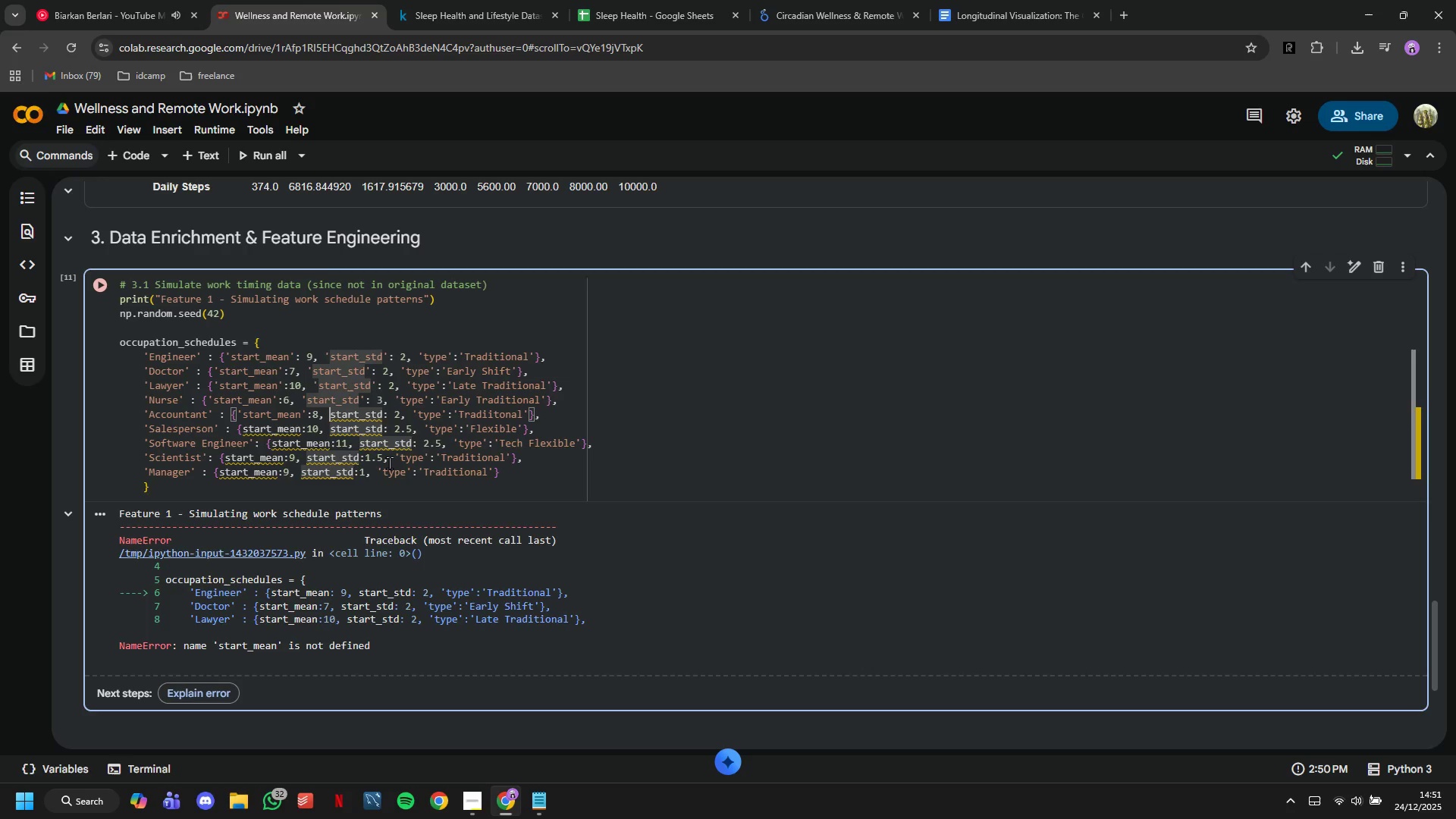 
key(Quote)
 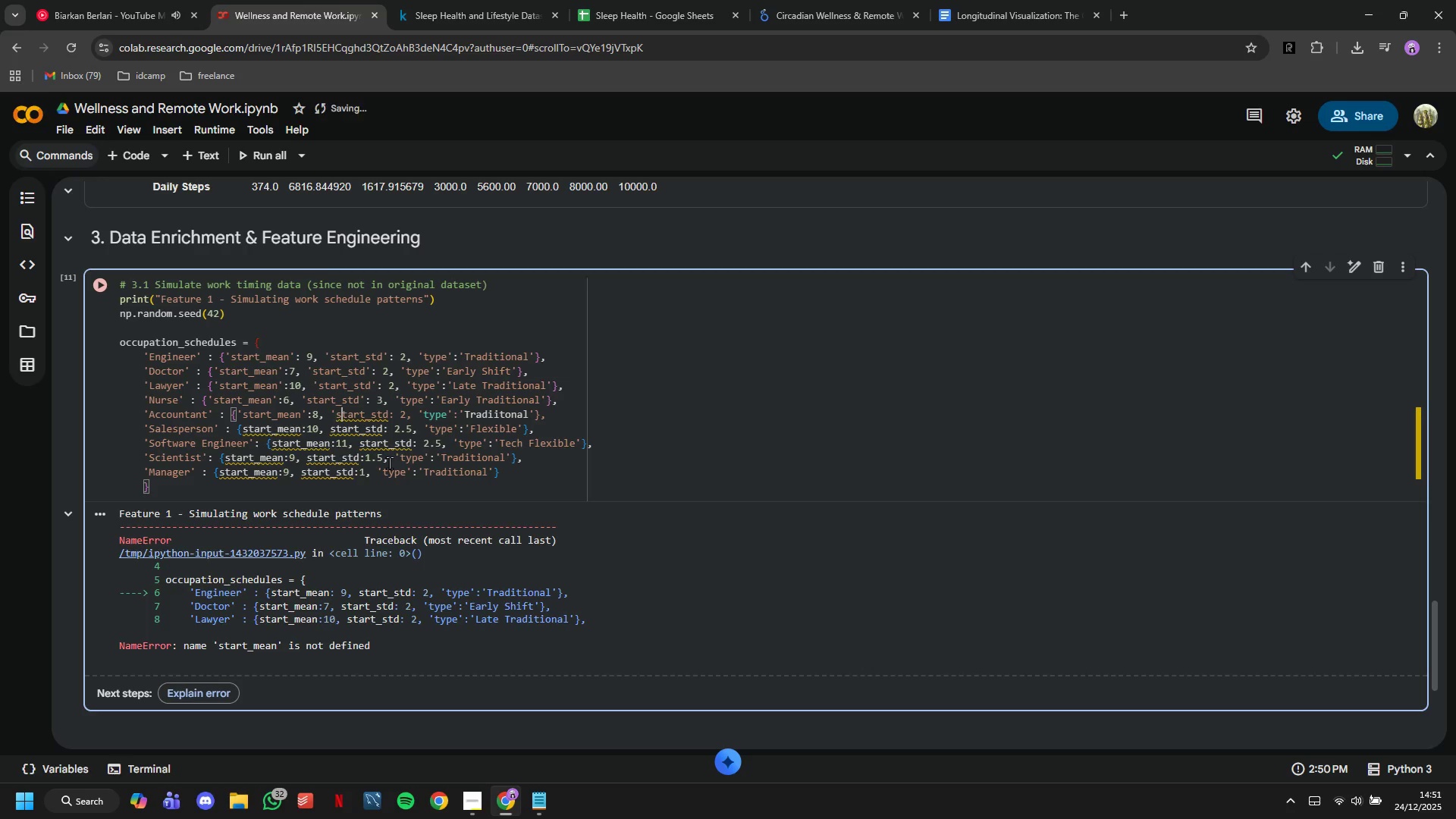 
hold_key(key=ArrowRight, duration=0.69)
 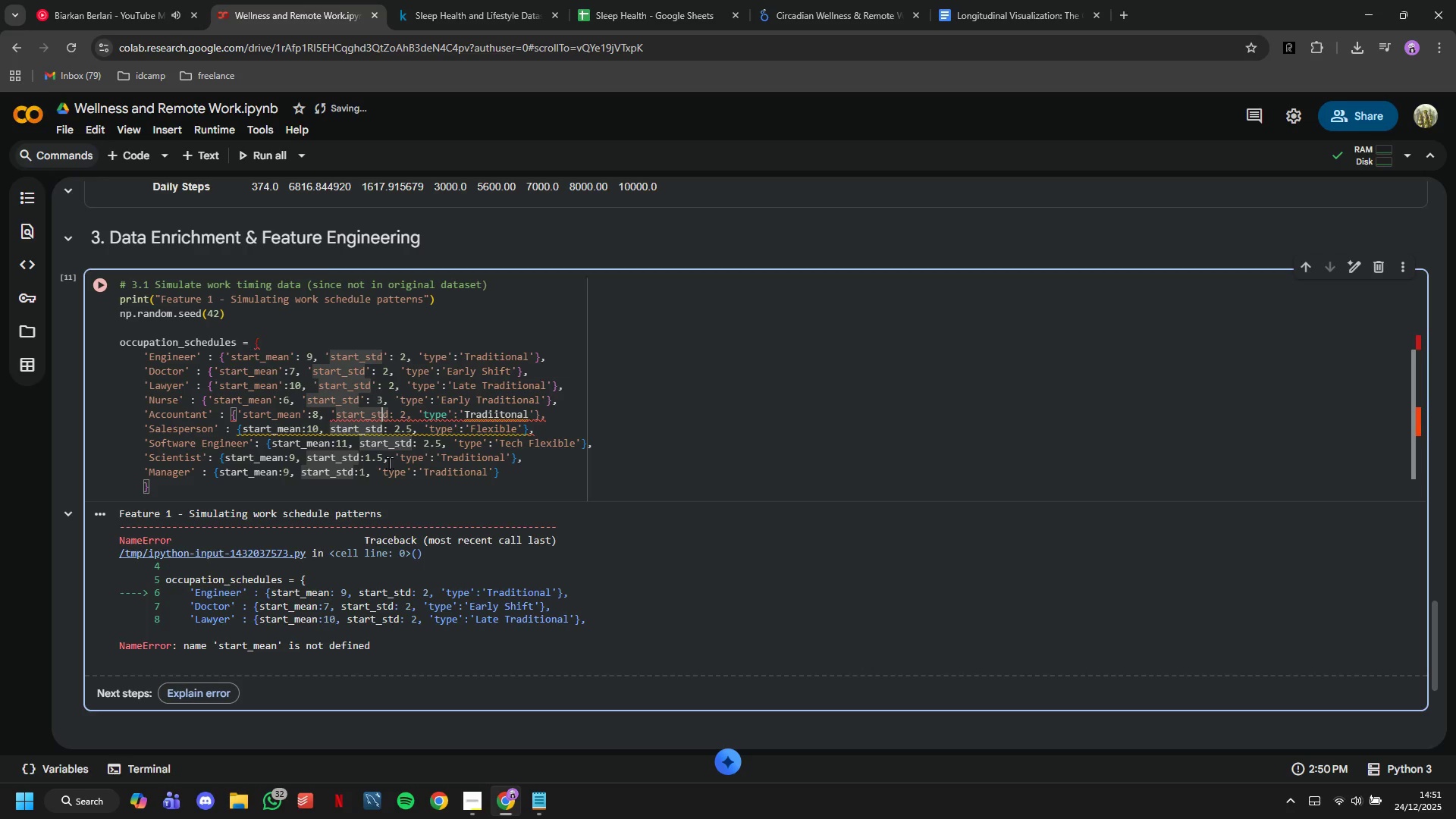 
key(ArrowRight)
 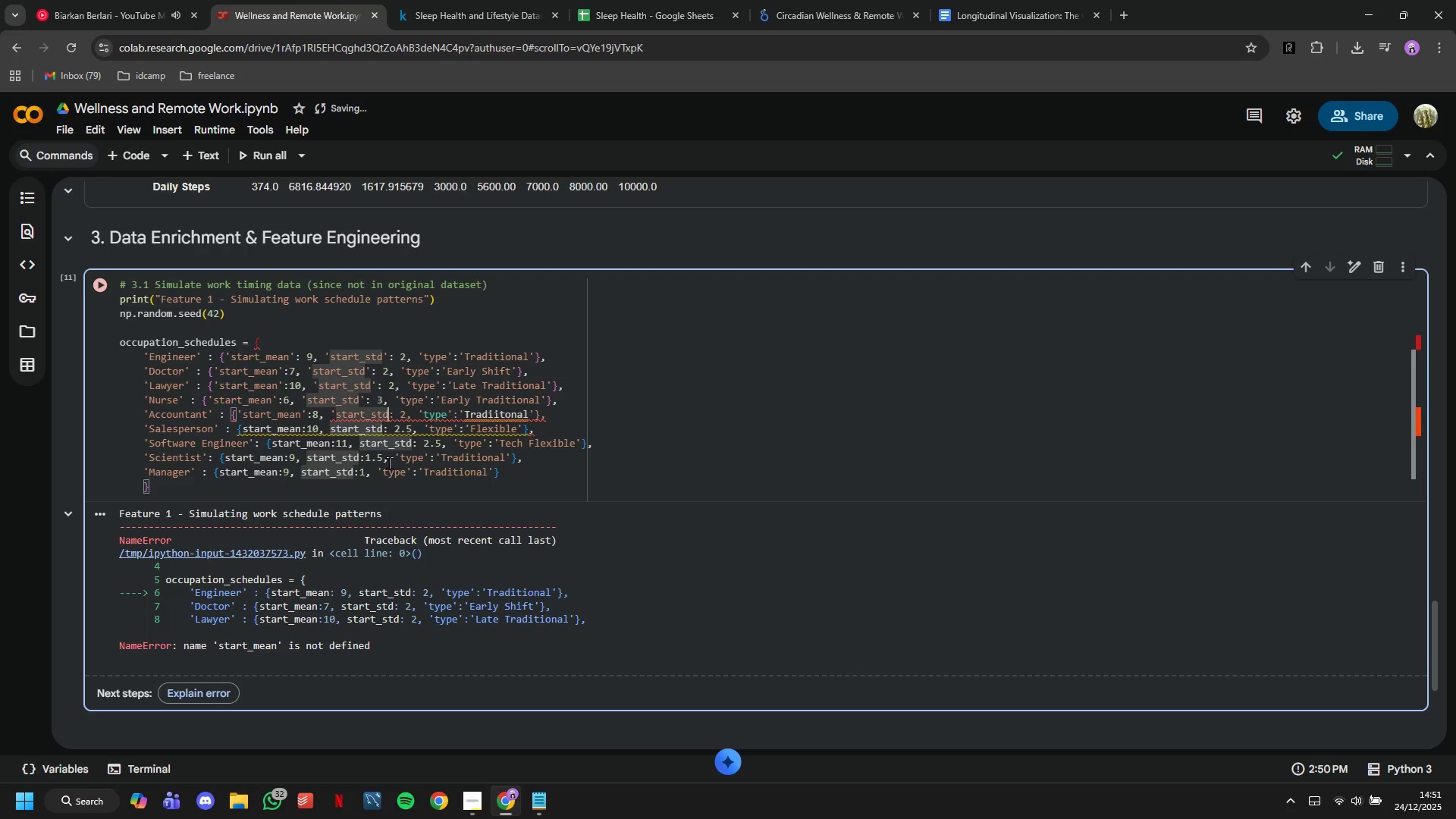 
key(ArrowRight)
 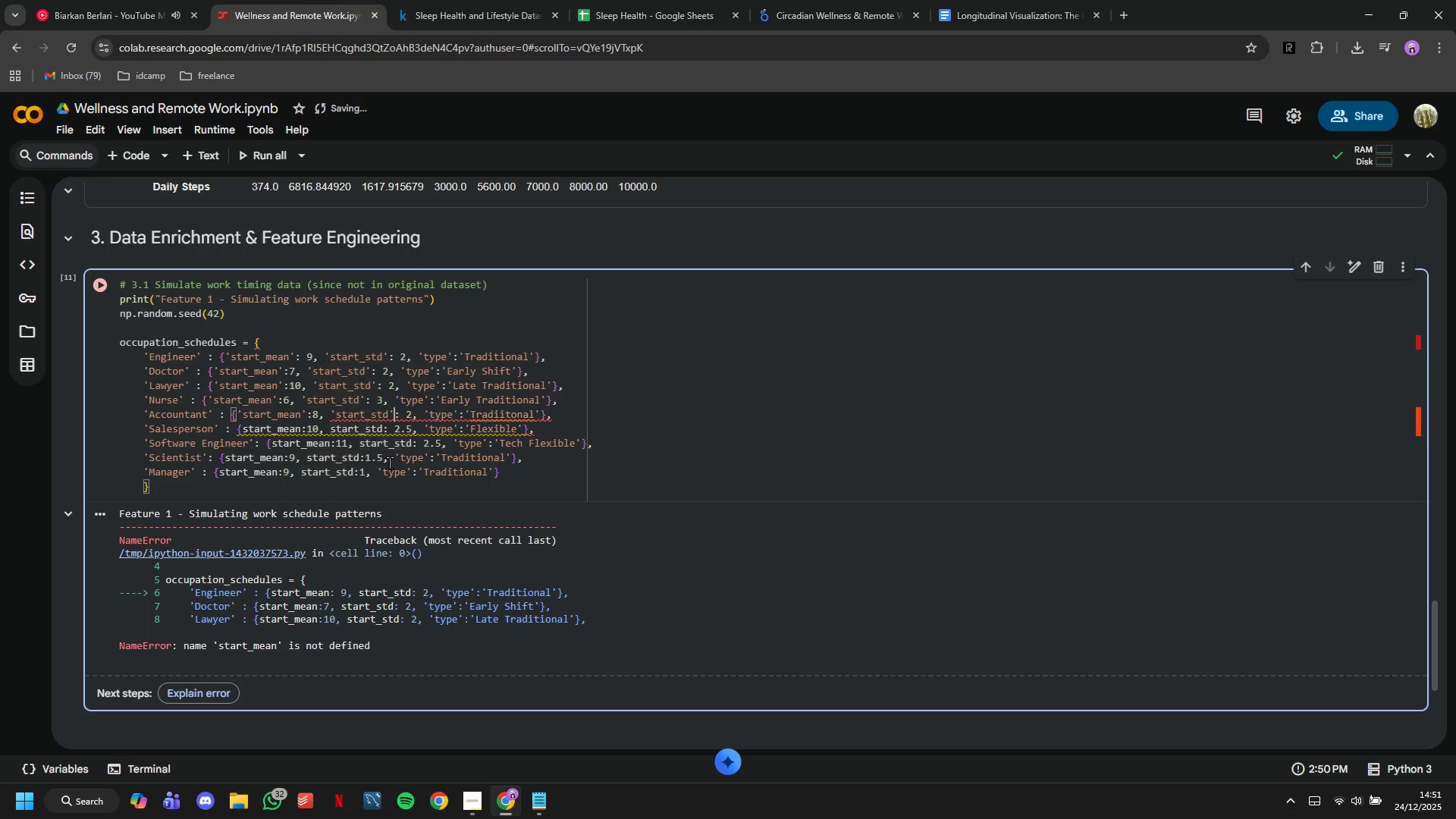 
key(Quote)
 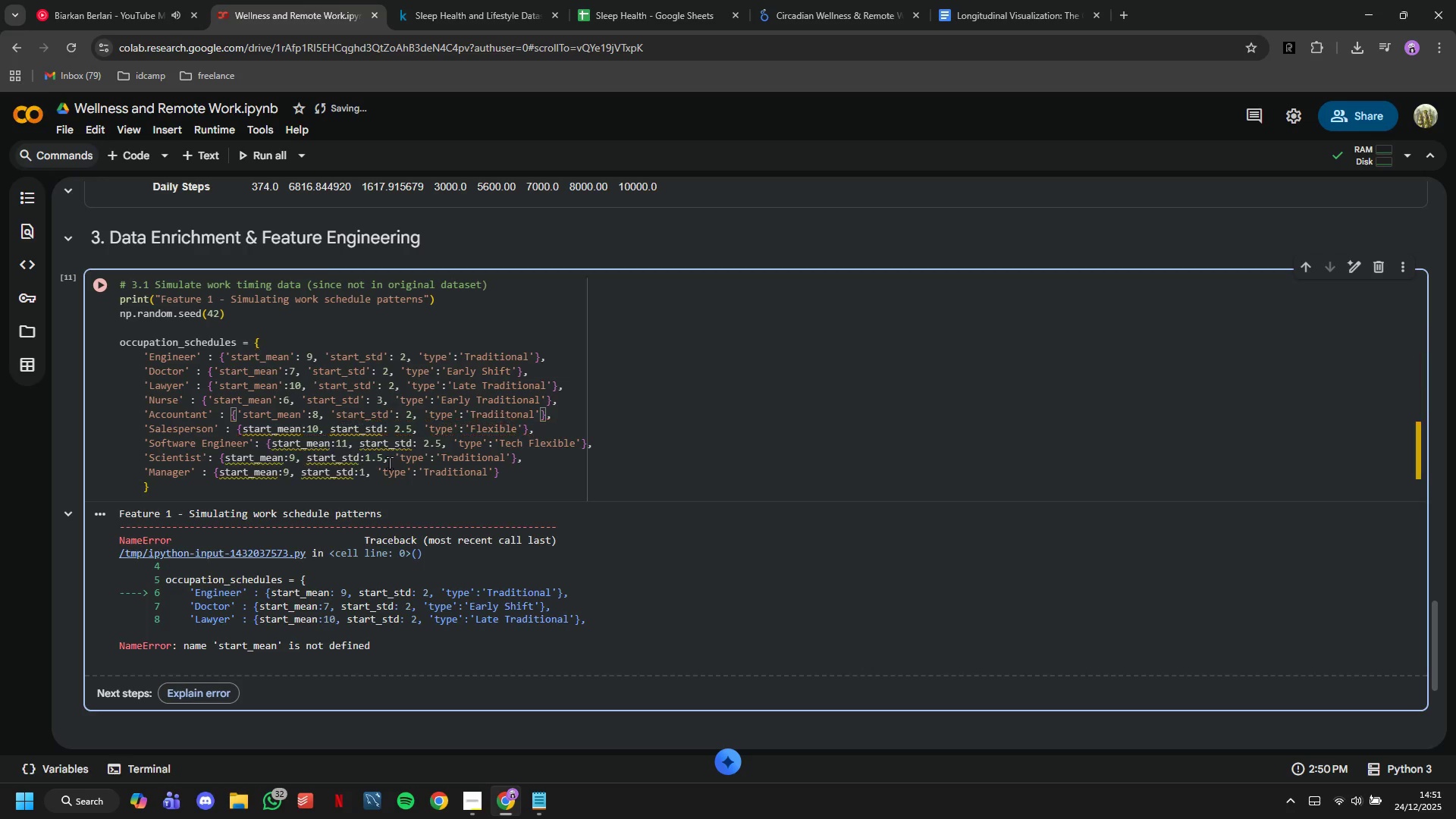 
key(ArrowDown)
 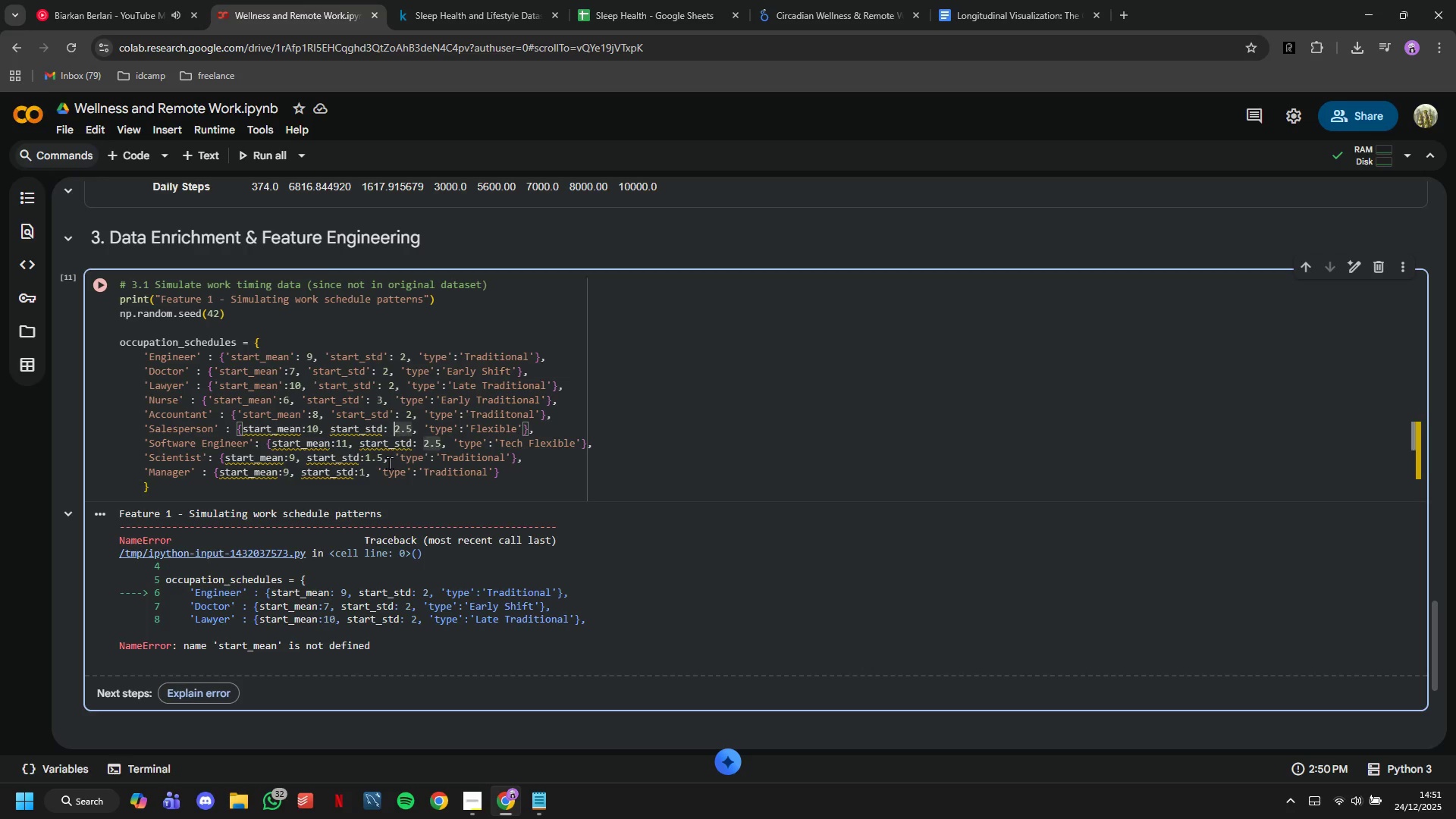 
hold_key(key=ArrowLeft, duration=1.09)
 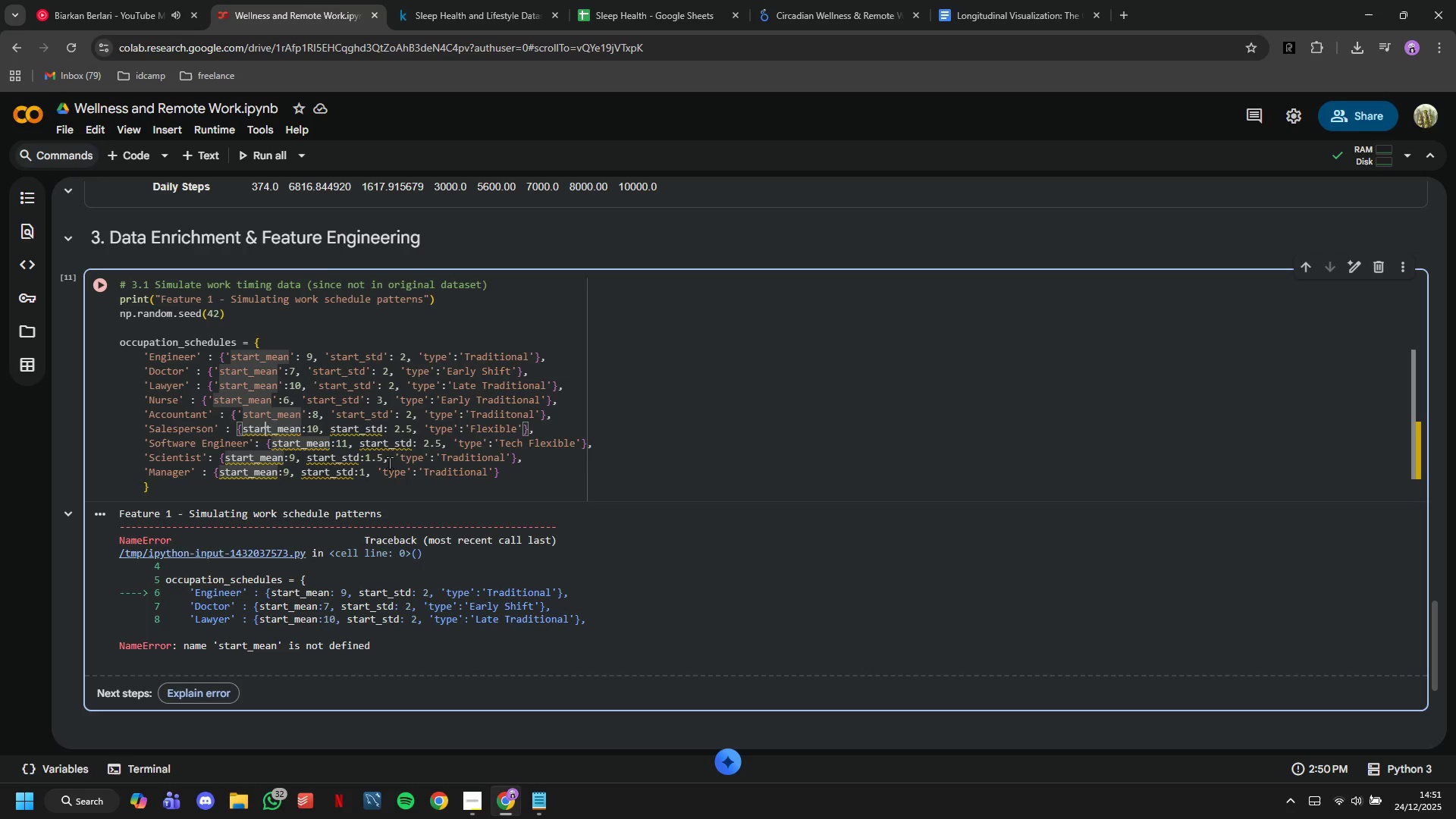 
key(ArrowLeft)
 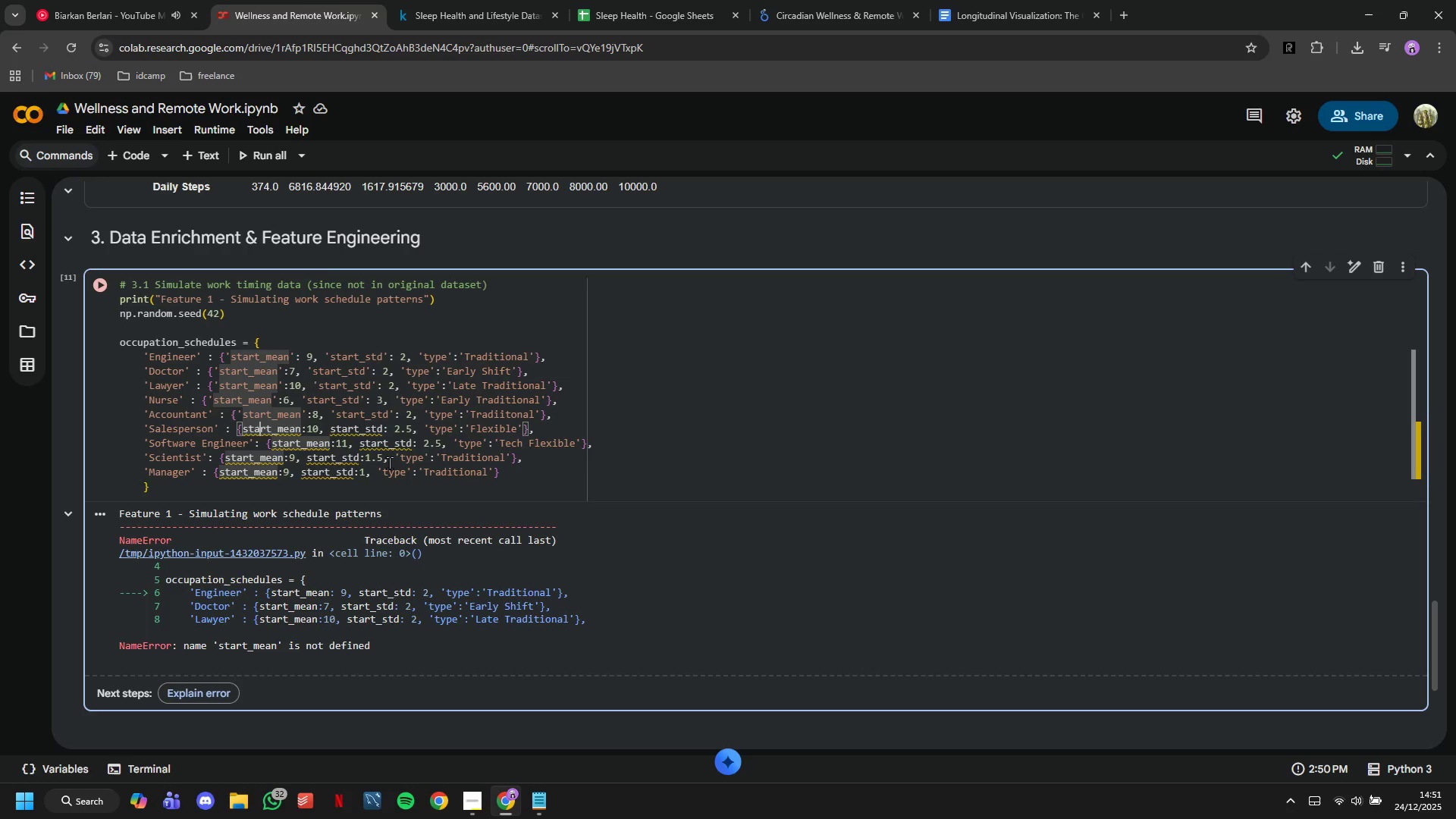 
key(ArrowLeft)
 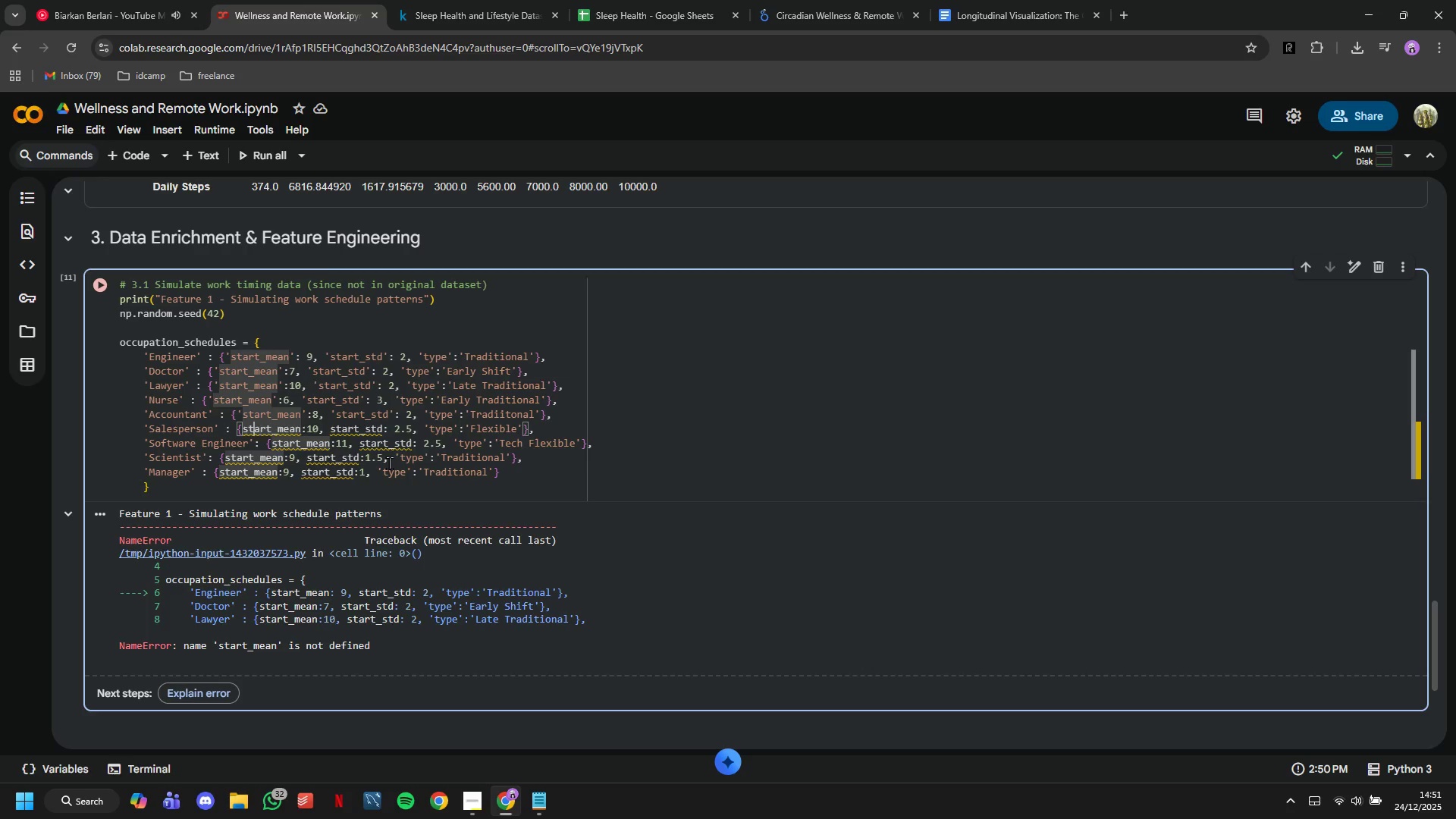 
key(ArrowLeft)
 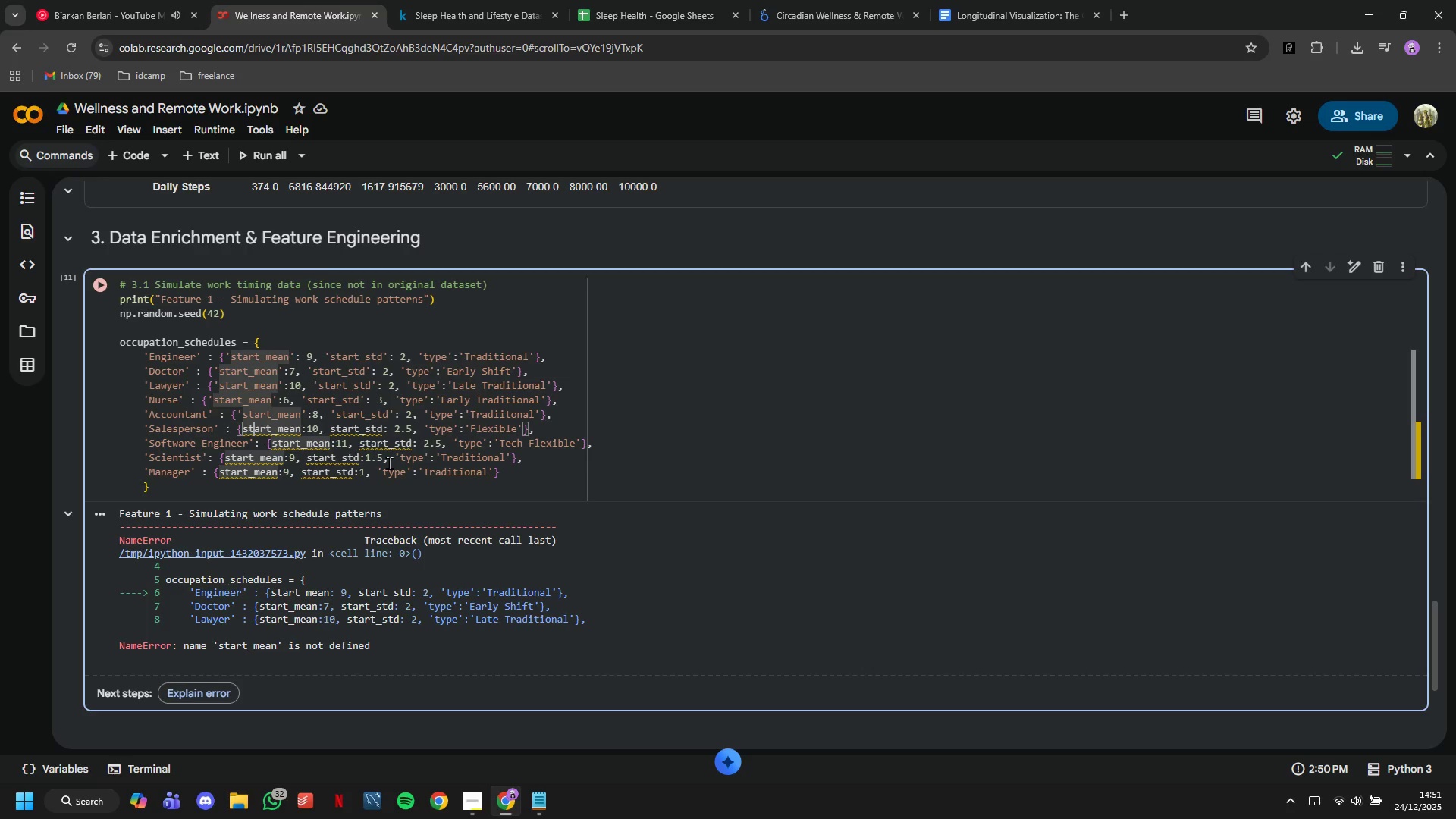 
key(ArrowLeft)
 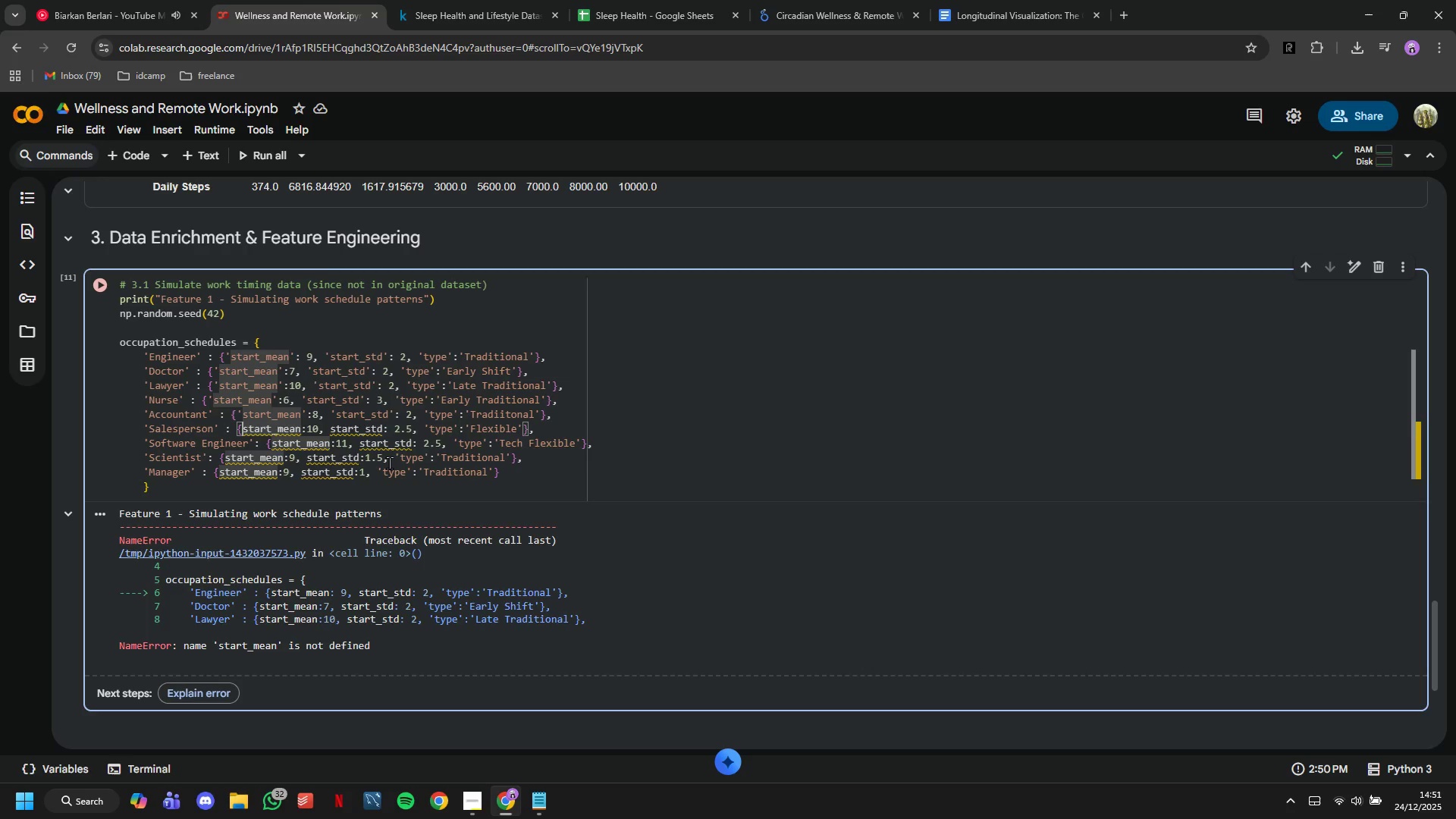 
key(ArrowLeft)
 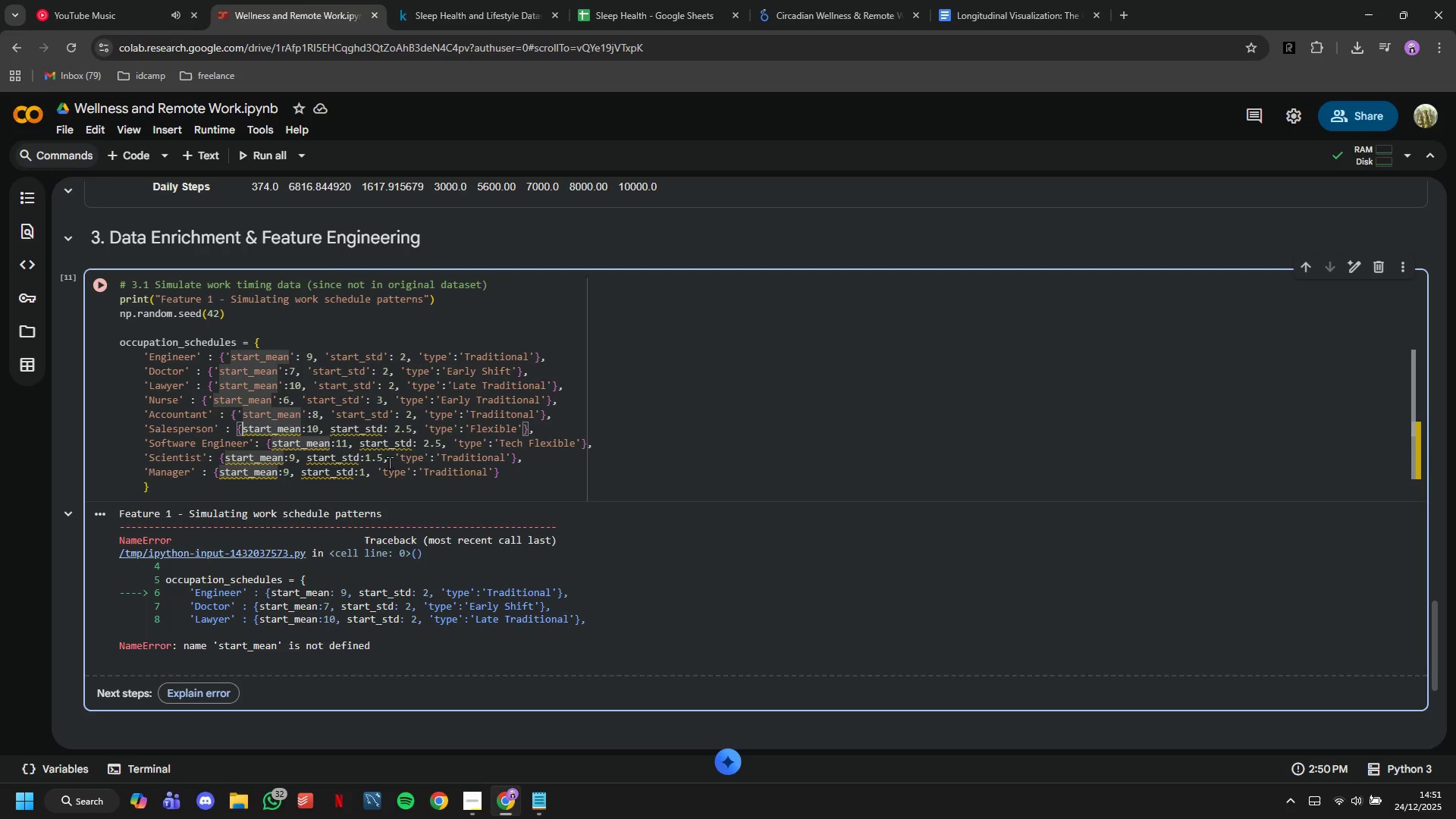 
key(Quote)
 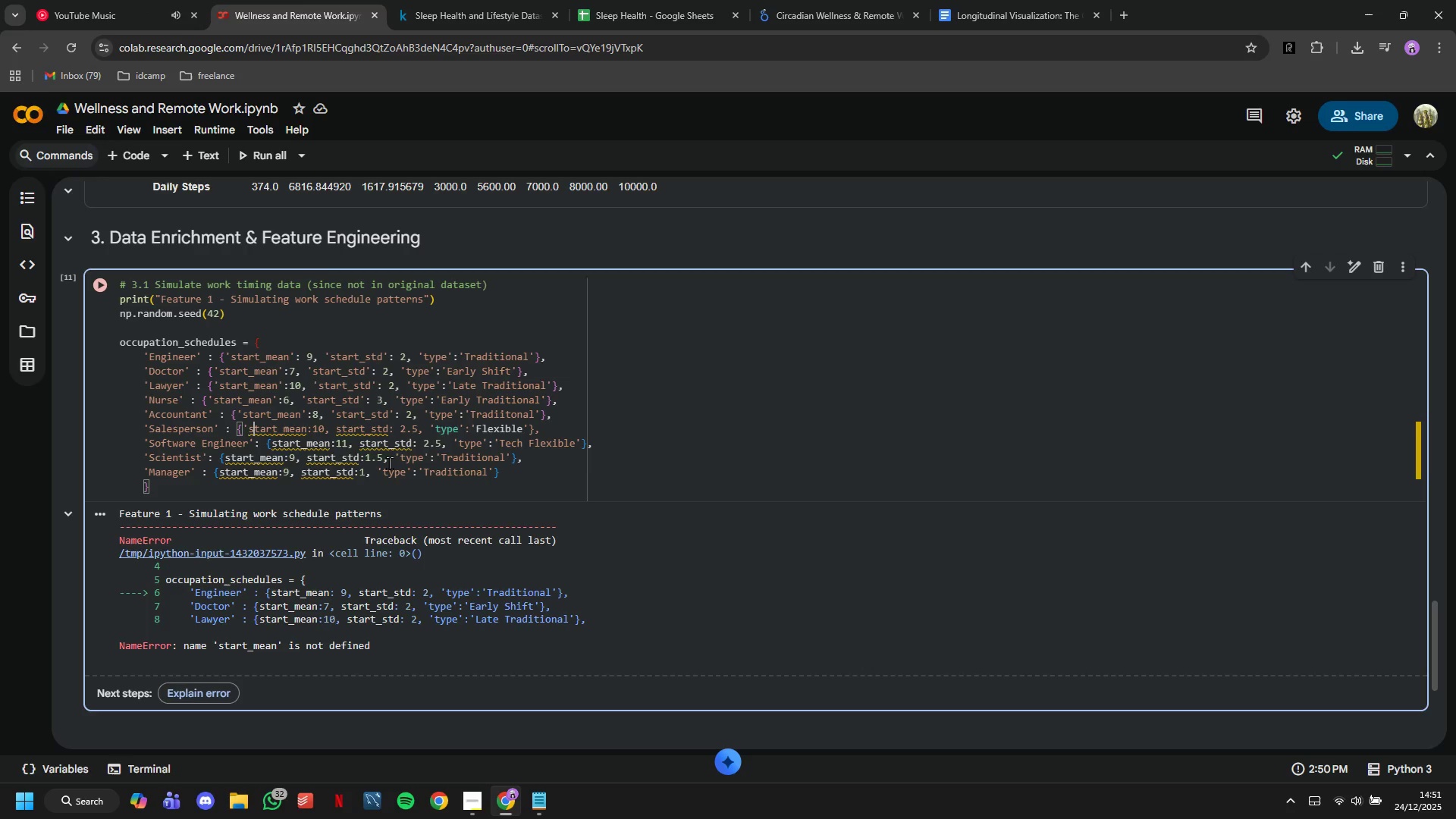 
hold_key(key=ArrowRight, duration=0.69)
 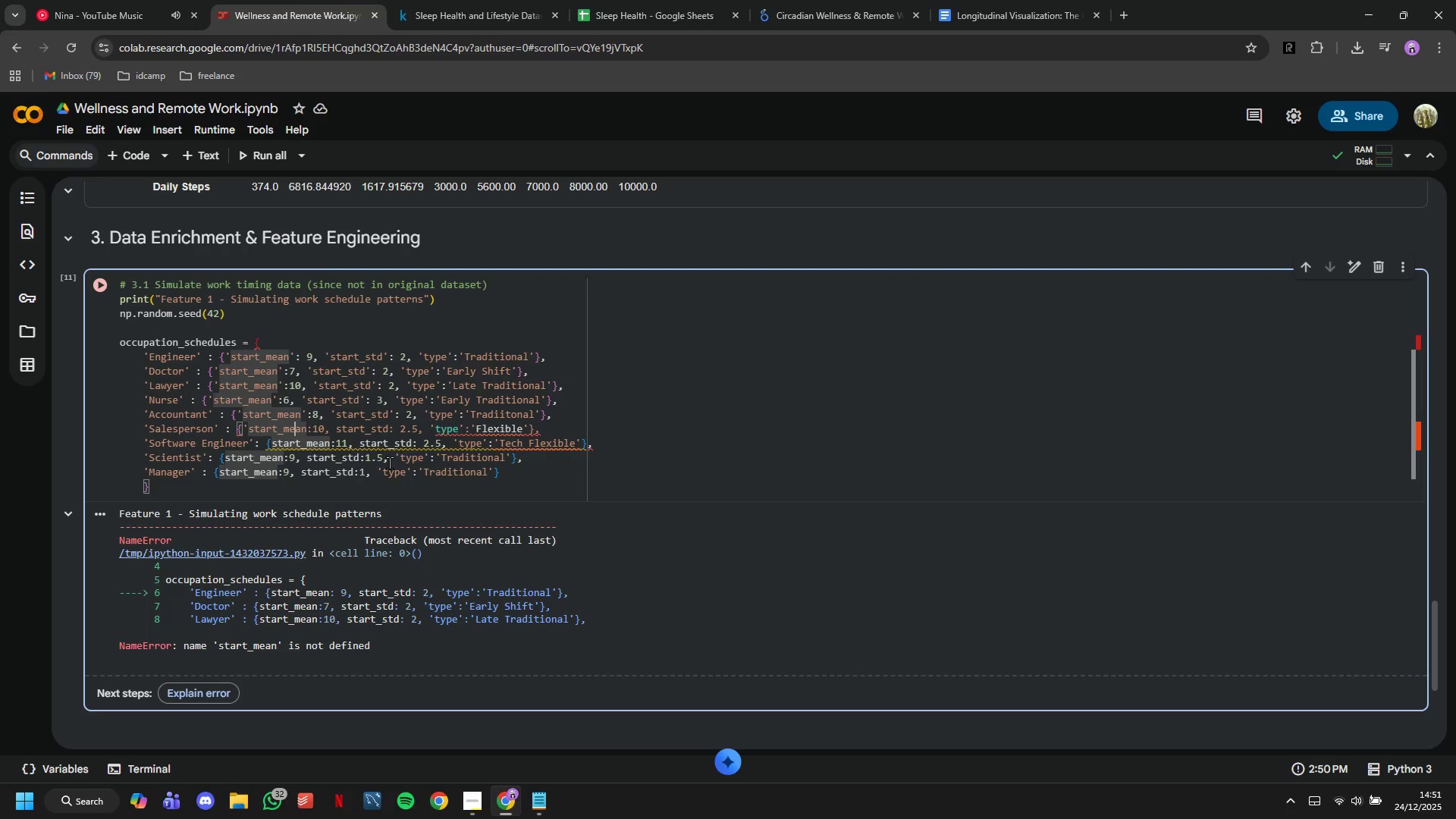 
key(ArrowRight)
 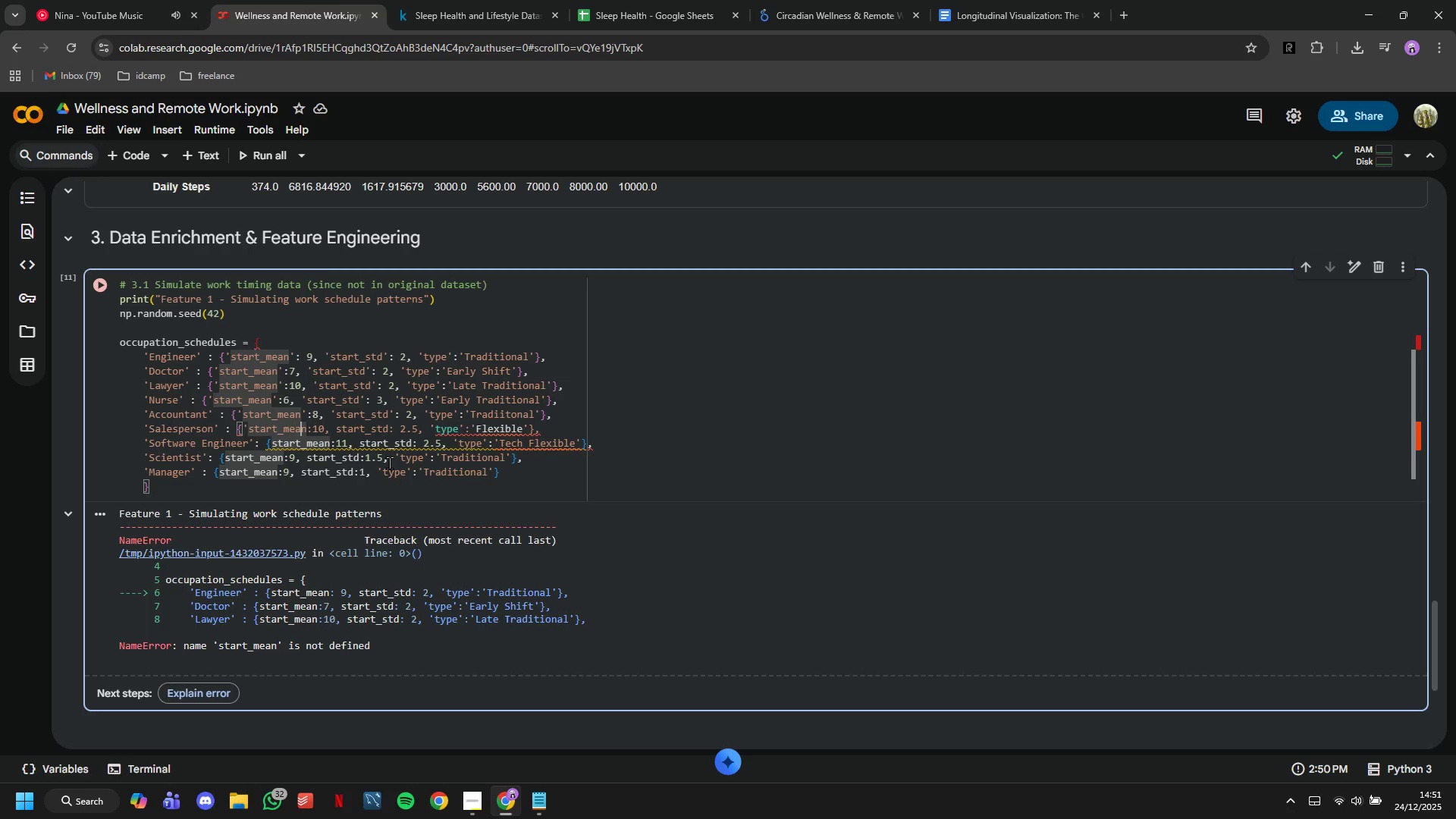 
key(ArrowRight)
 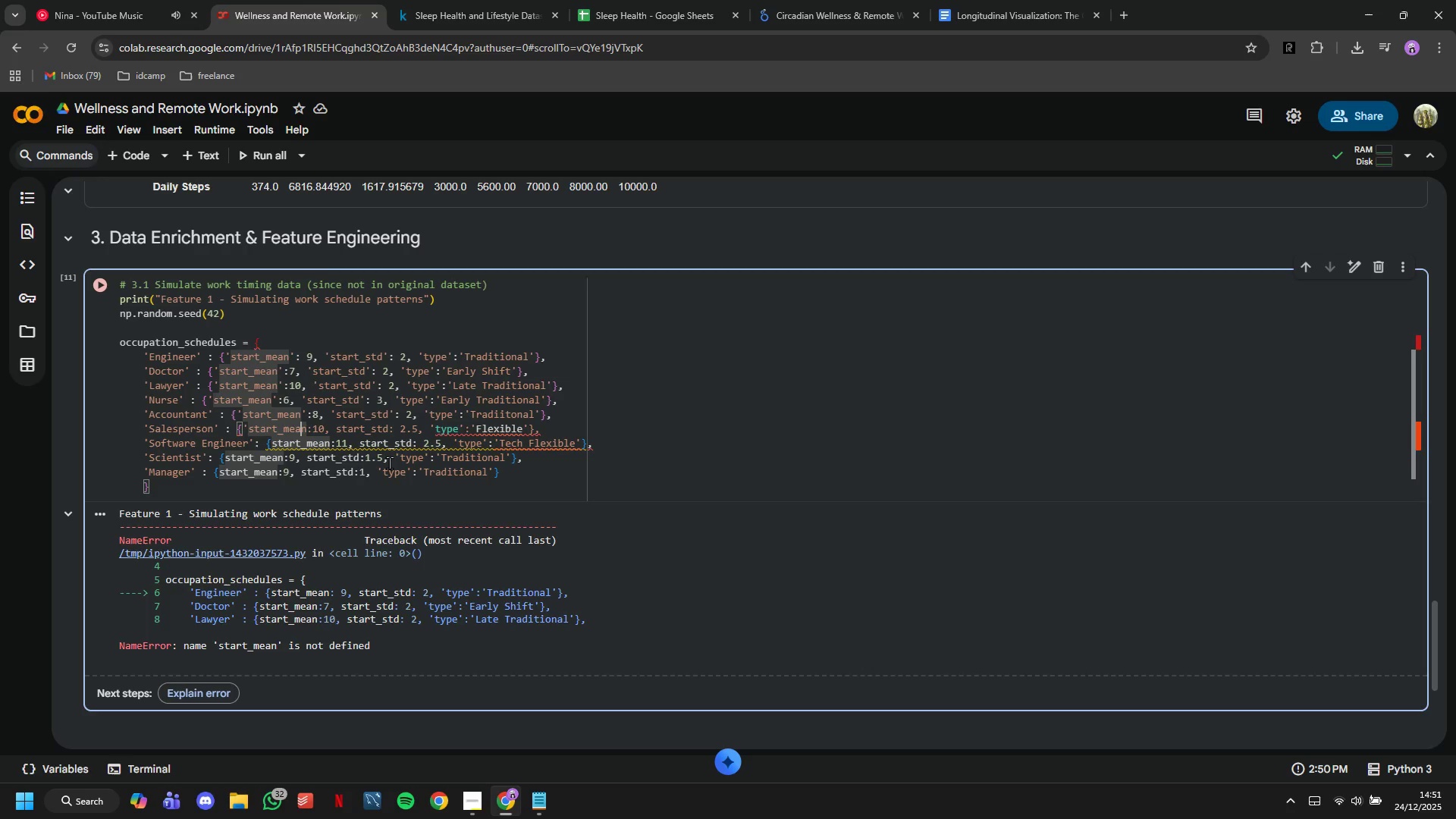 
key(ArrowRight)
 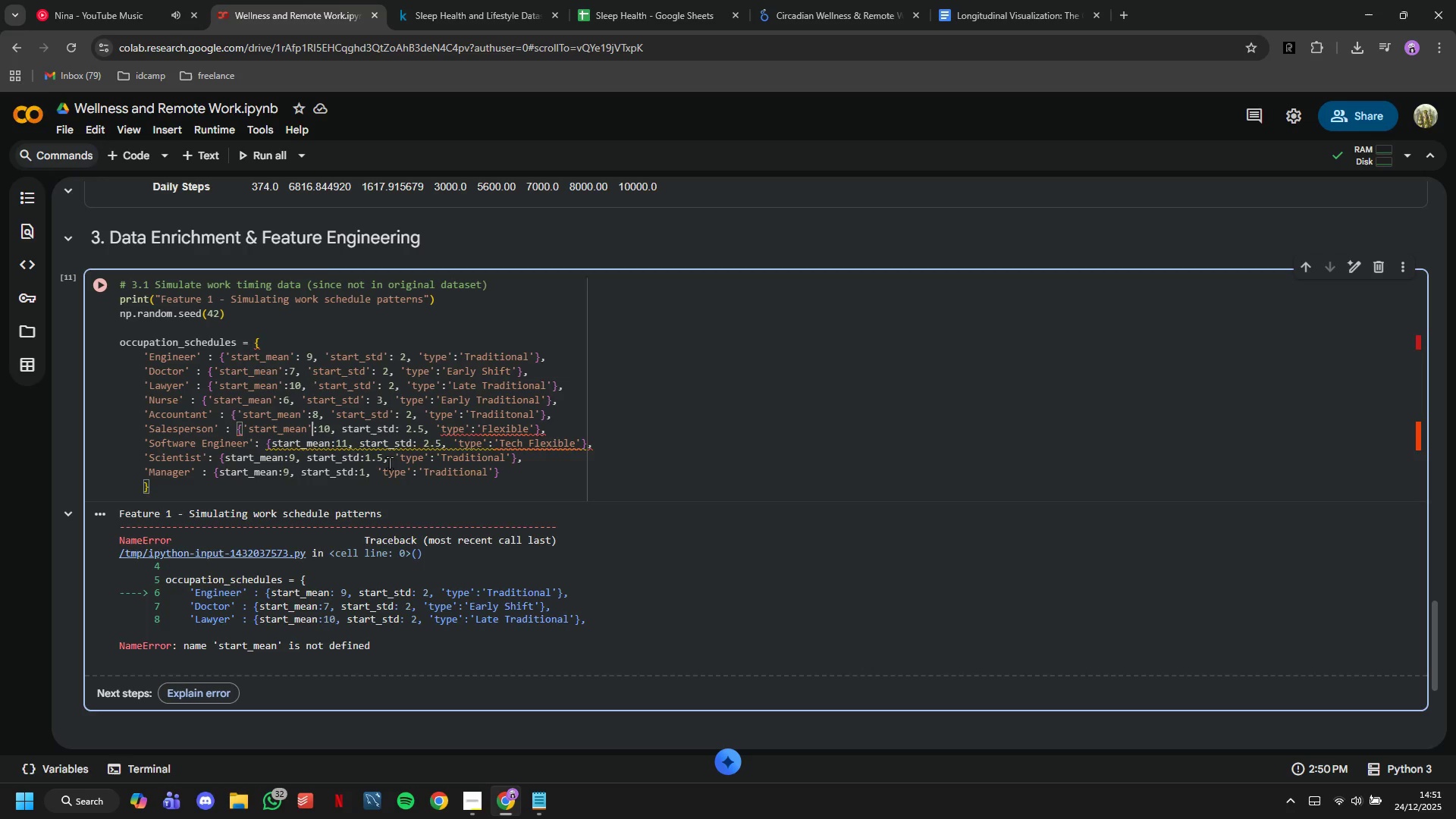 
key(Quote)
 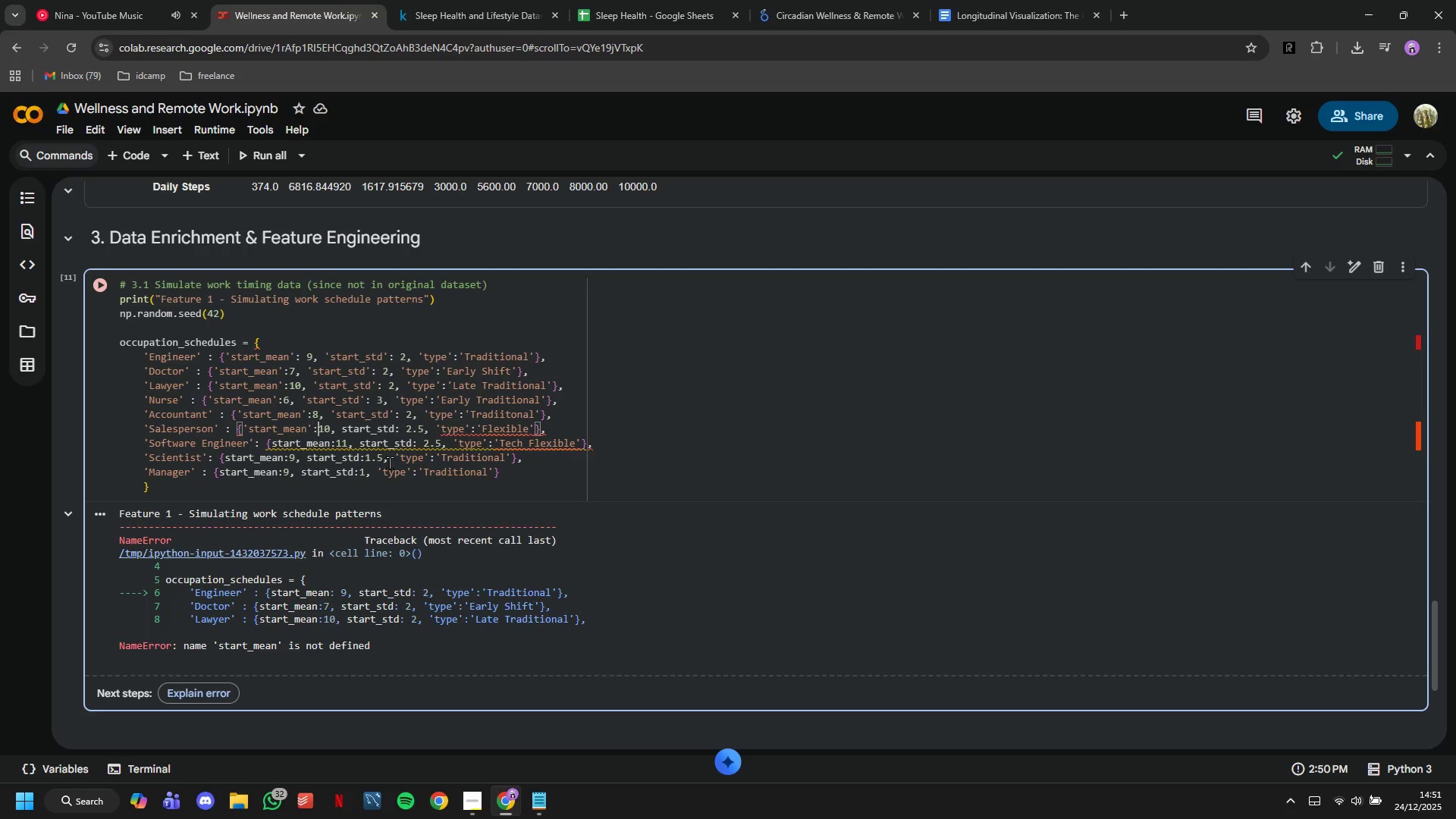 
hold_key(key=ArrowRight, duration=0.61)
 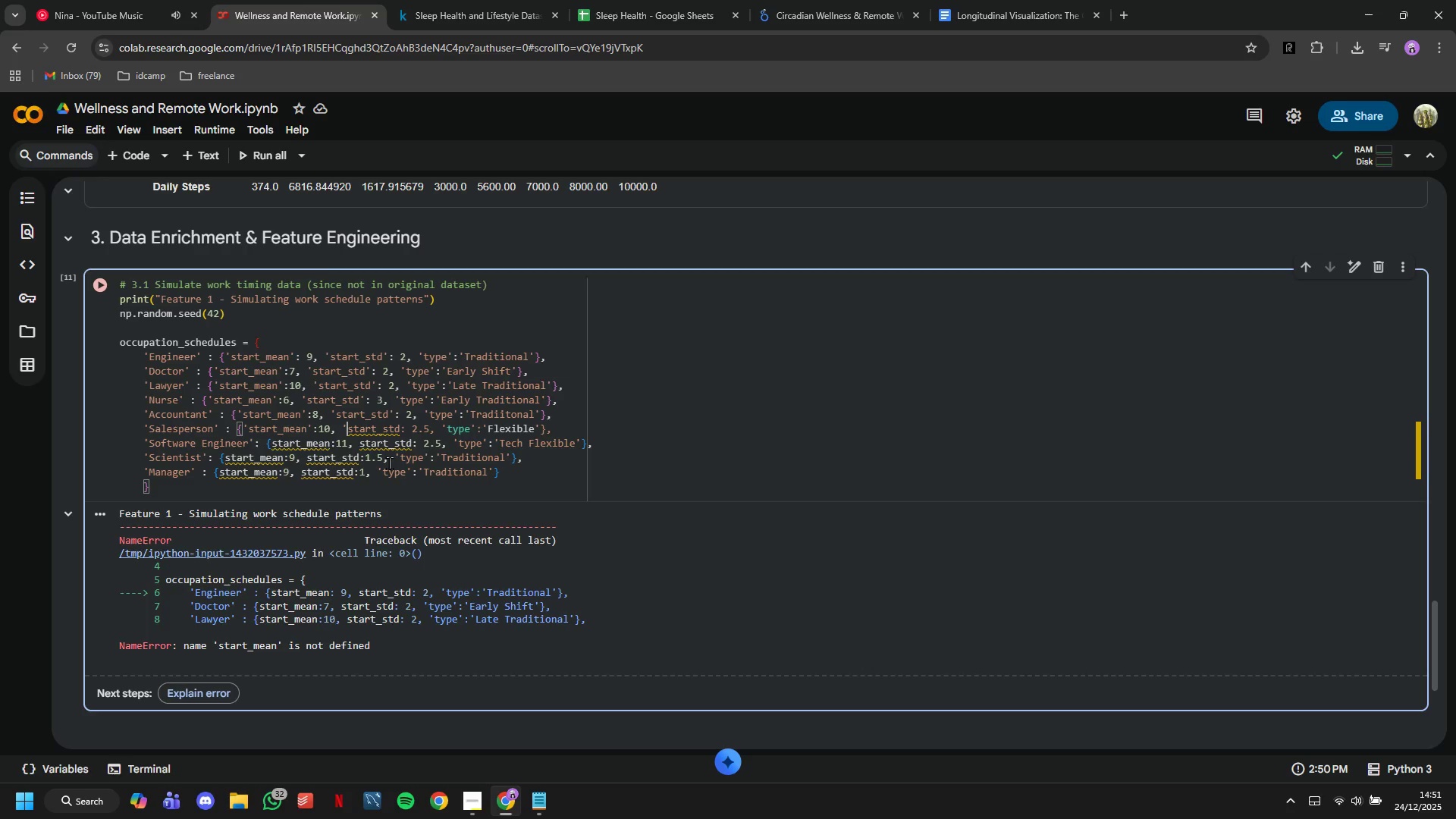 
hold_key(key=ArrowRight, duration=1.52)
 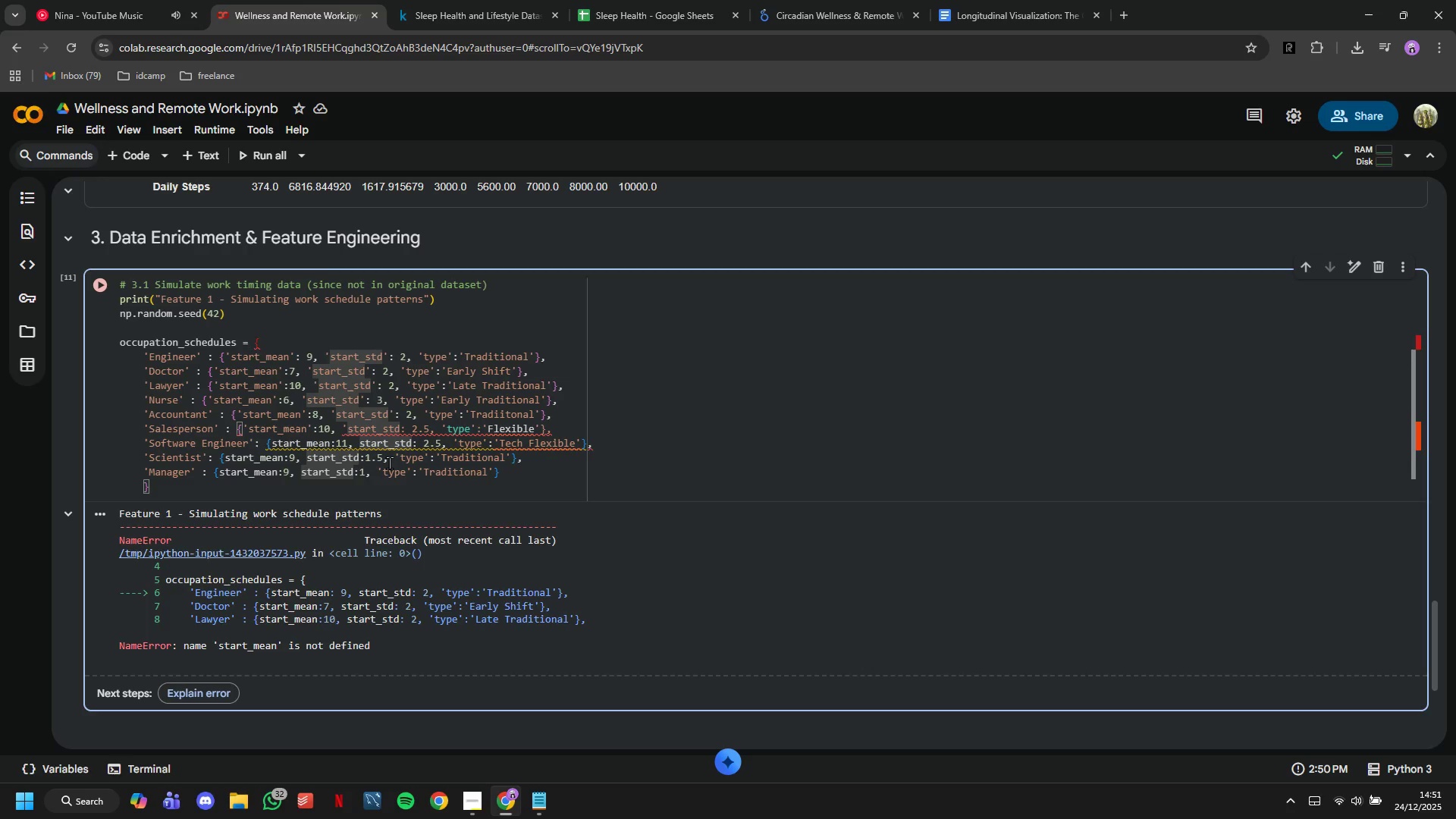 
key(Quote)
 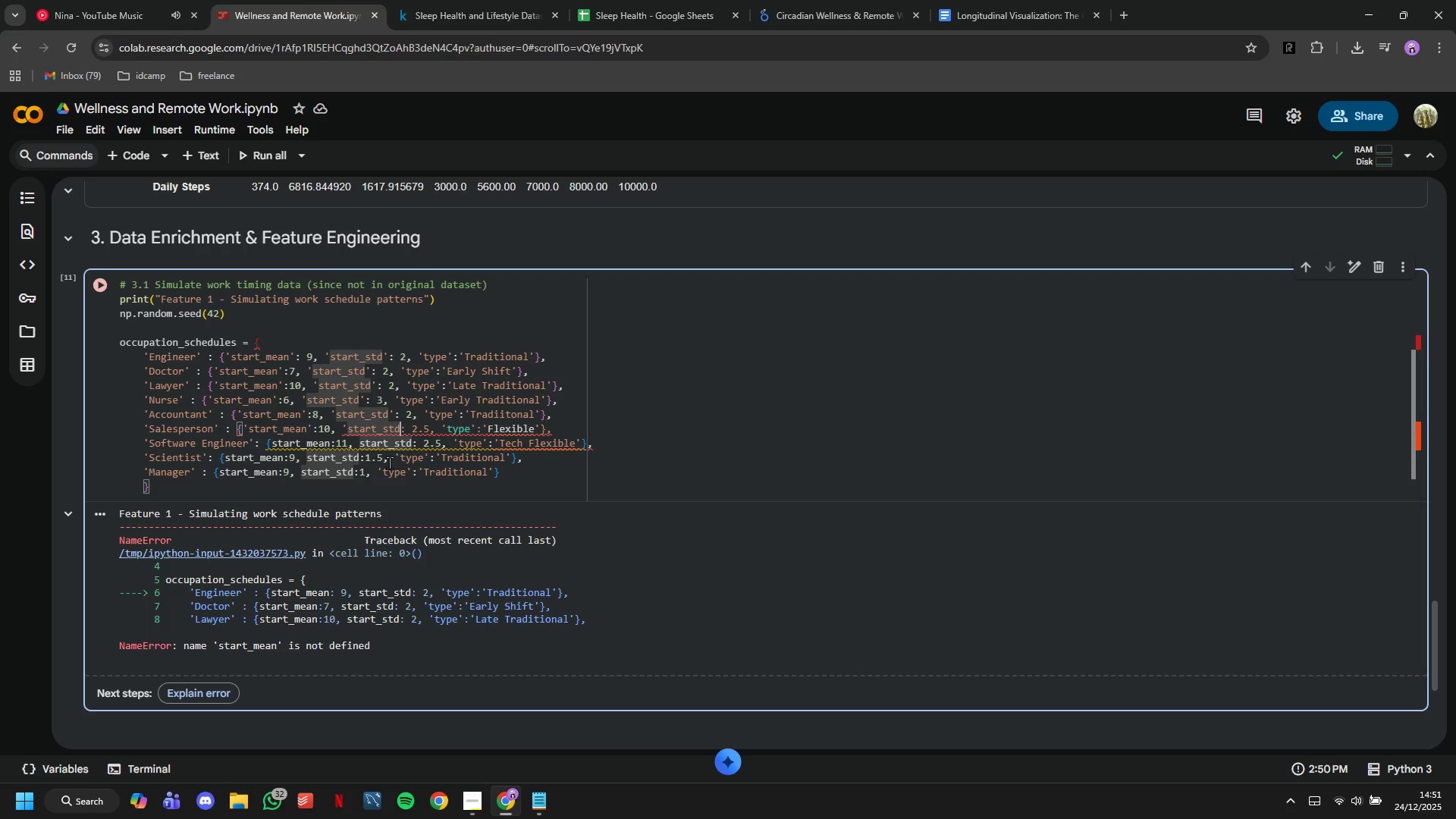 
key(Quote)
 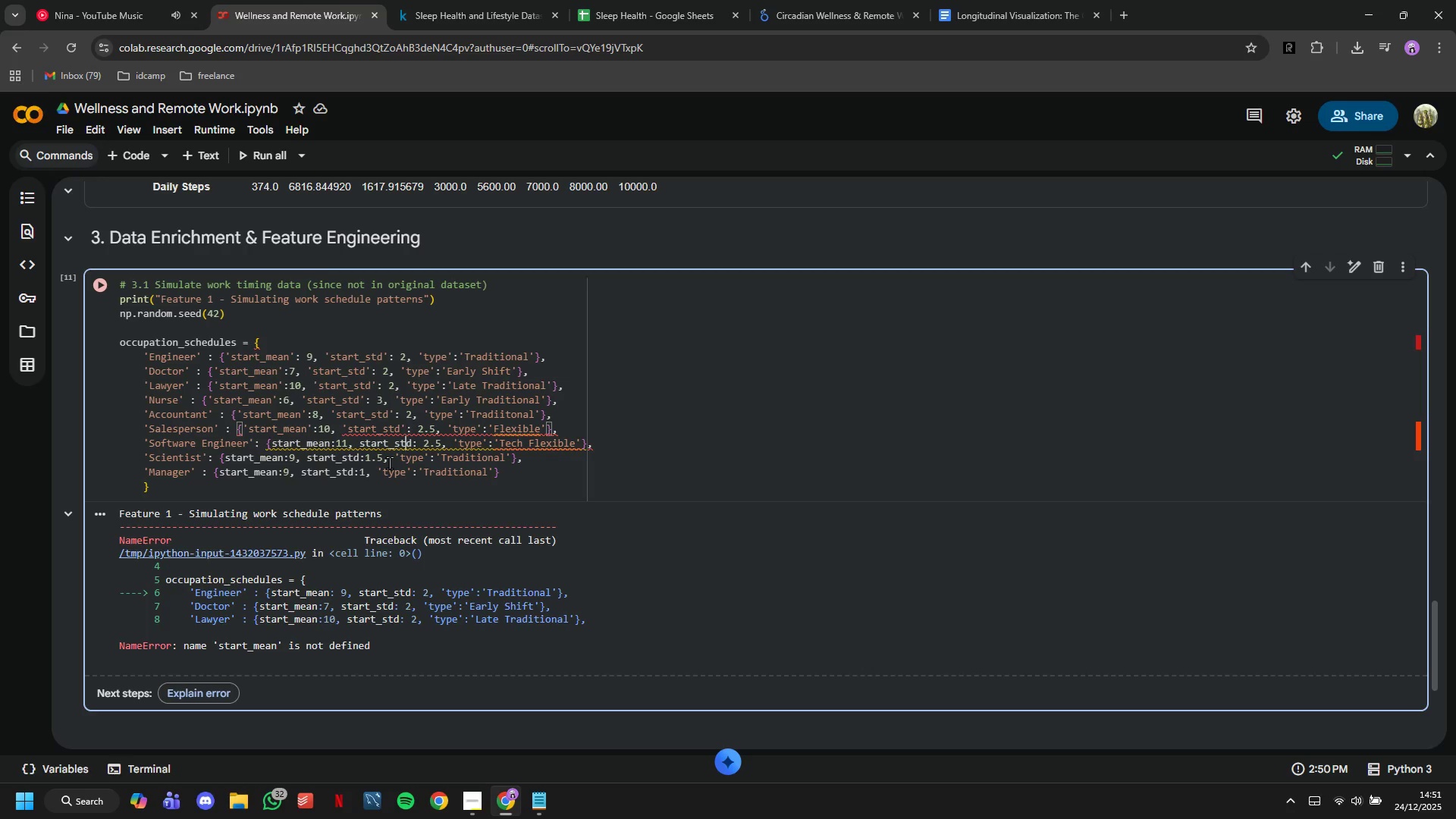 
key(ArrowDown)
 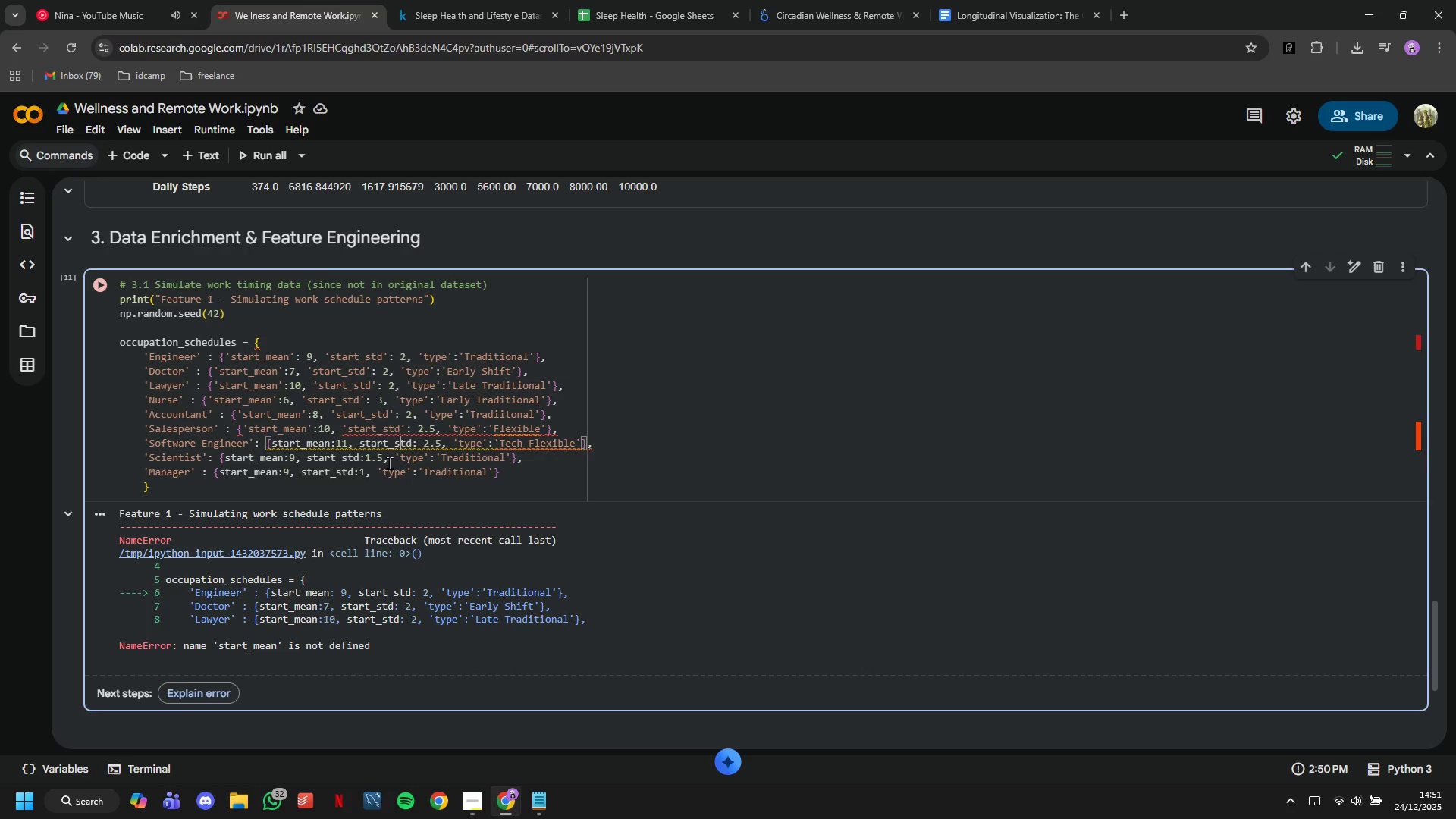 
hold_key(key=ArrowLeft, duration=1.14)
 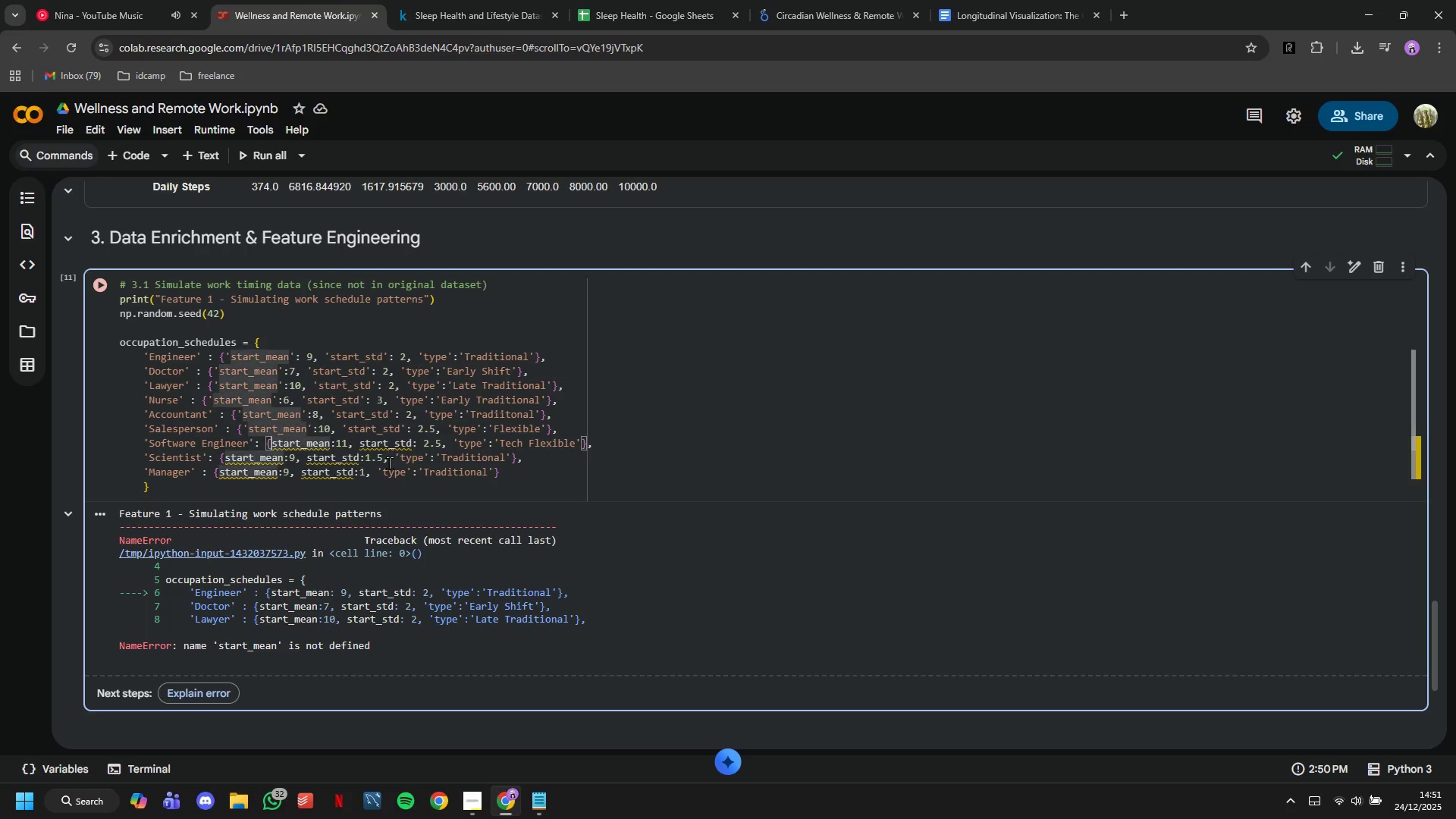 
key(ArrowLeft)
 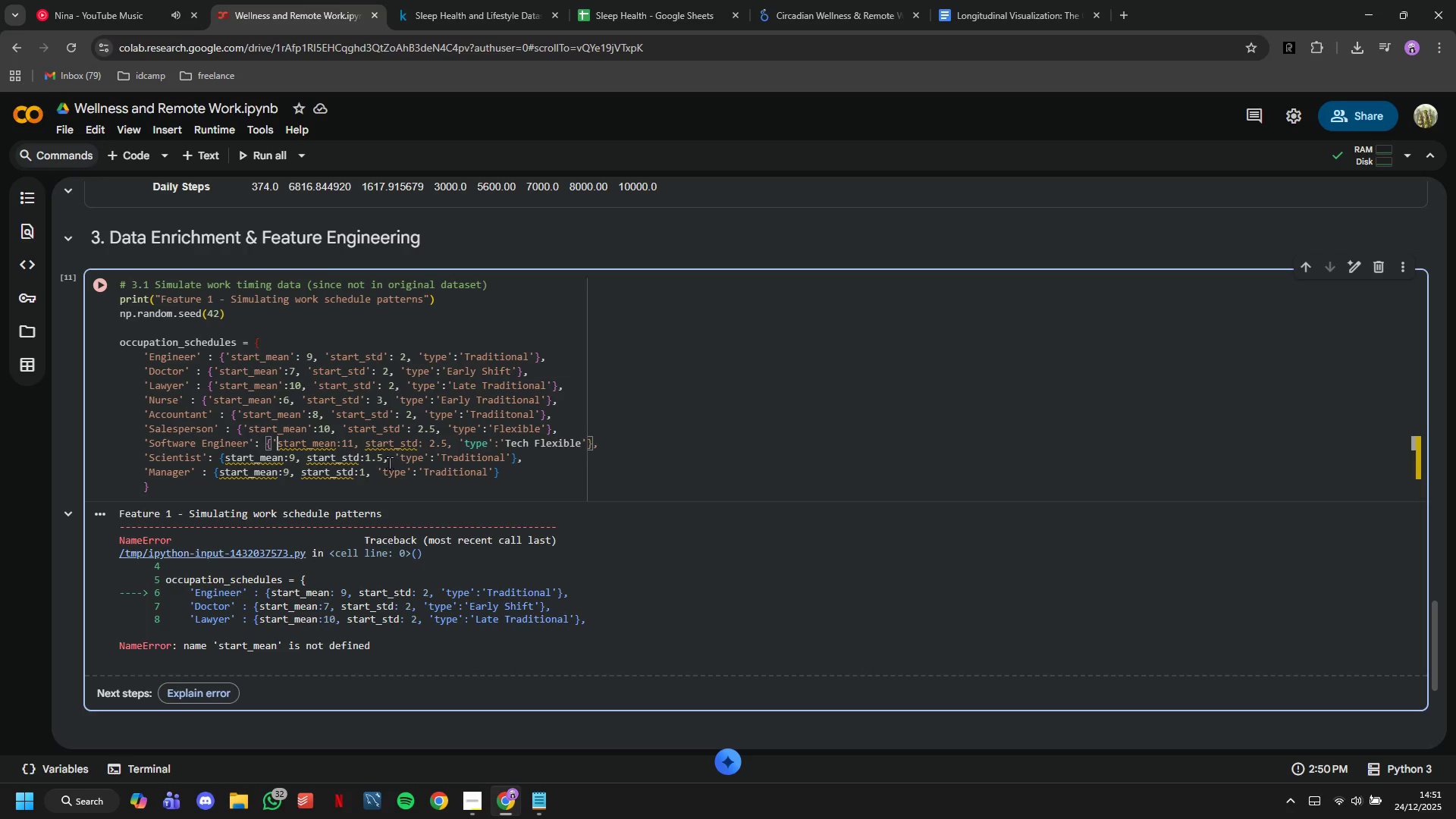 
key(Quote)
 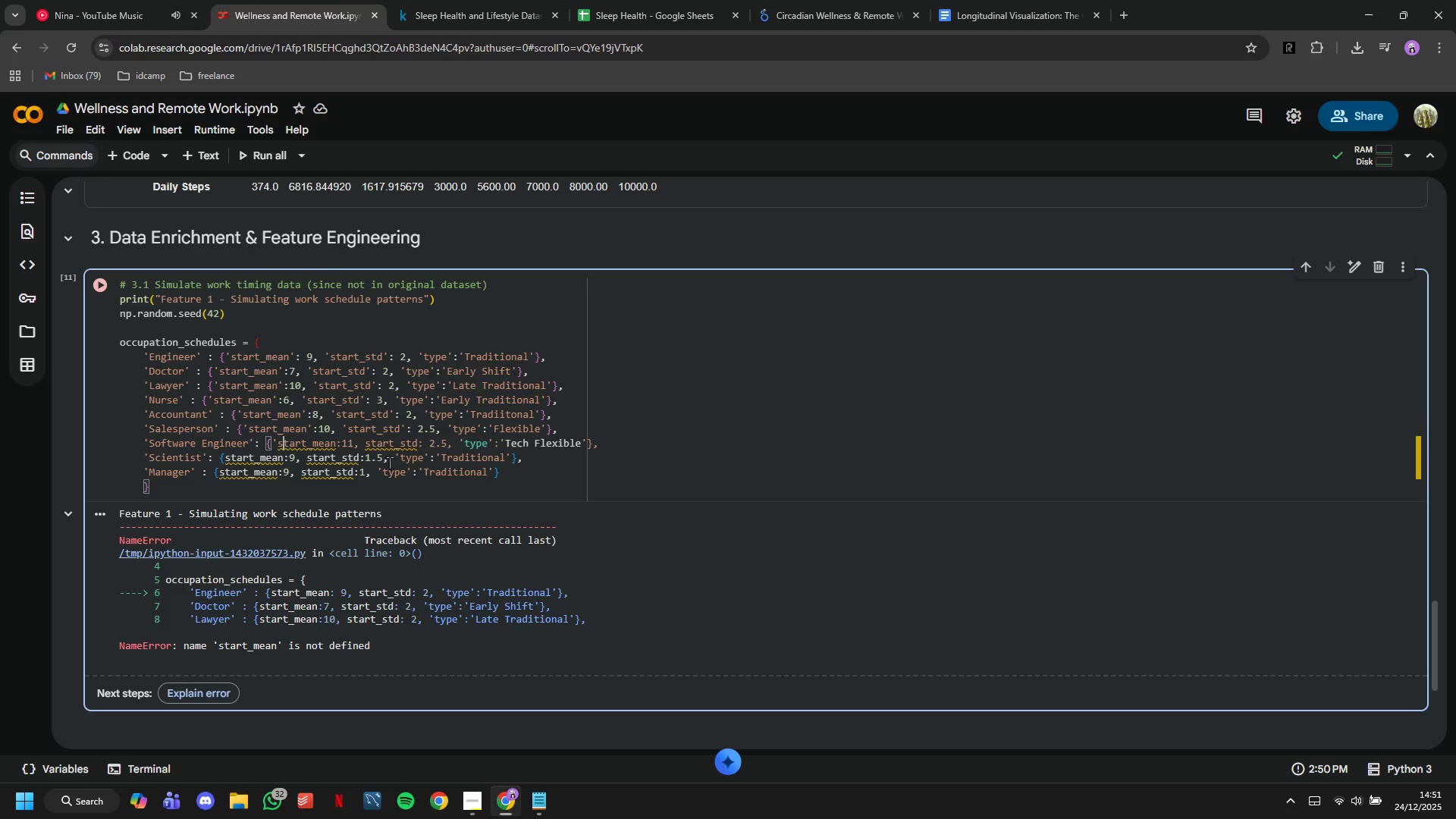 
hold_key(key=ArrowRight, duration=0.73)
 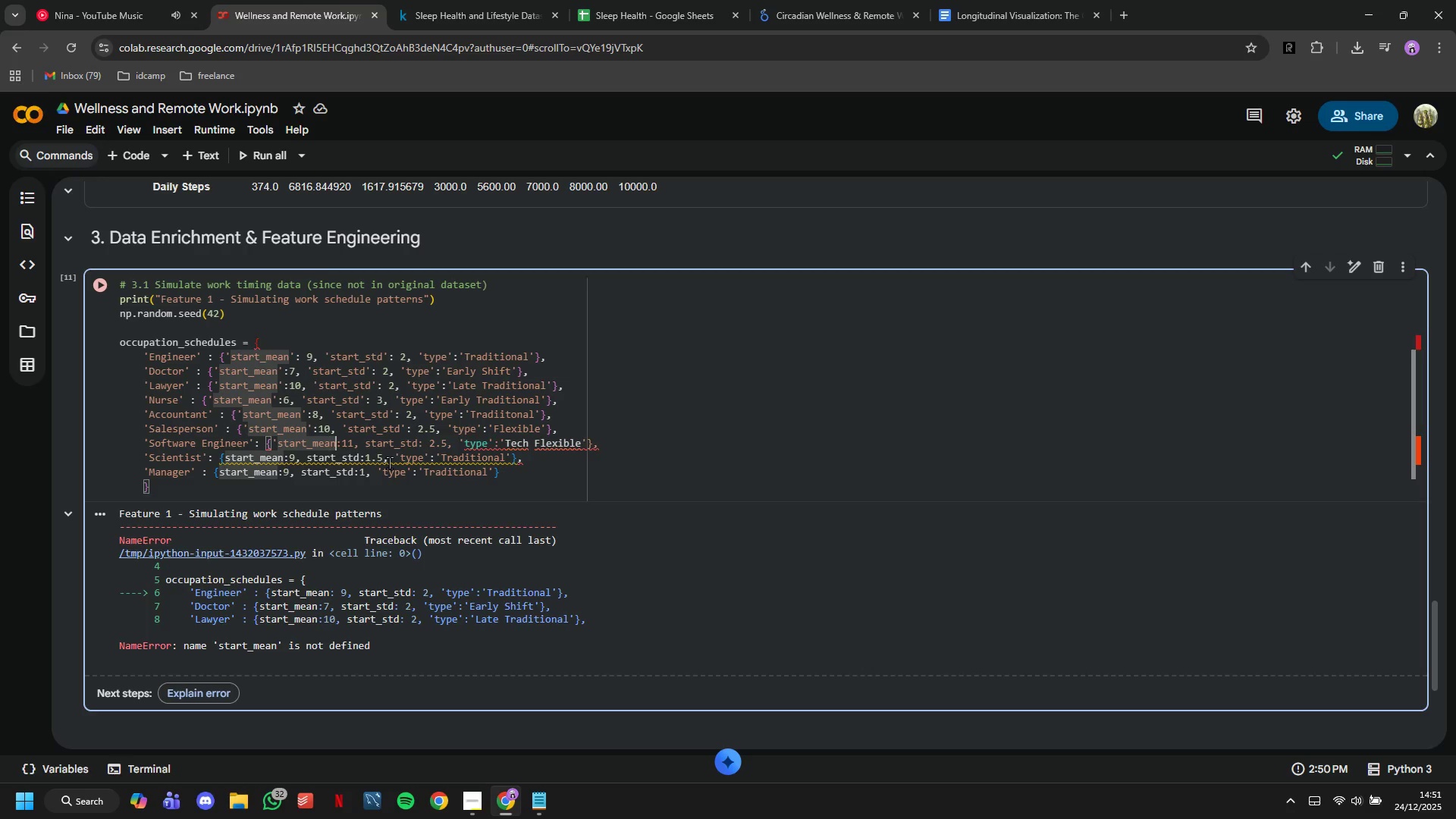 
key(ArrowRight)
 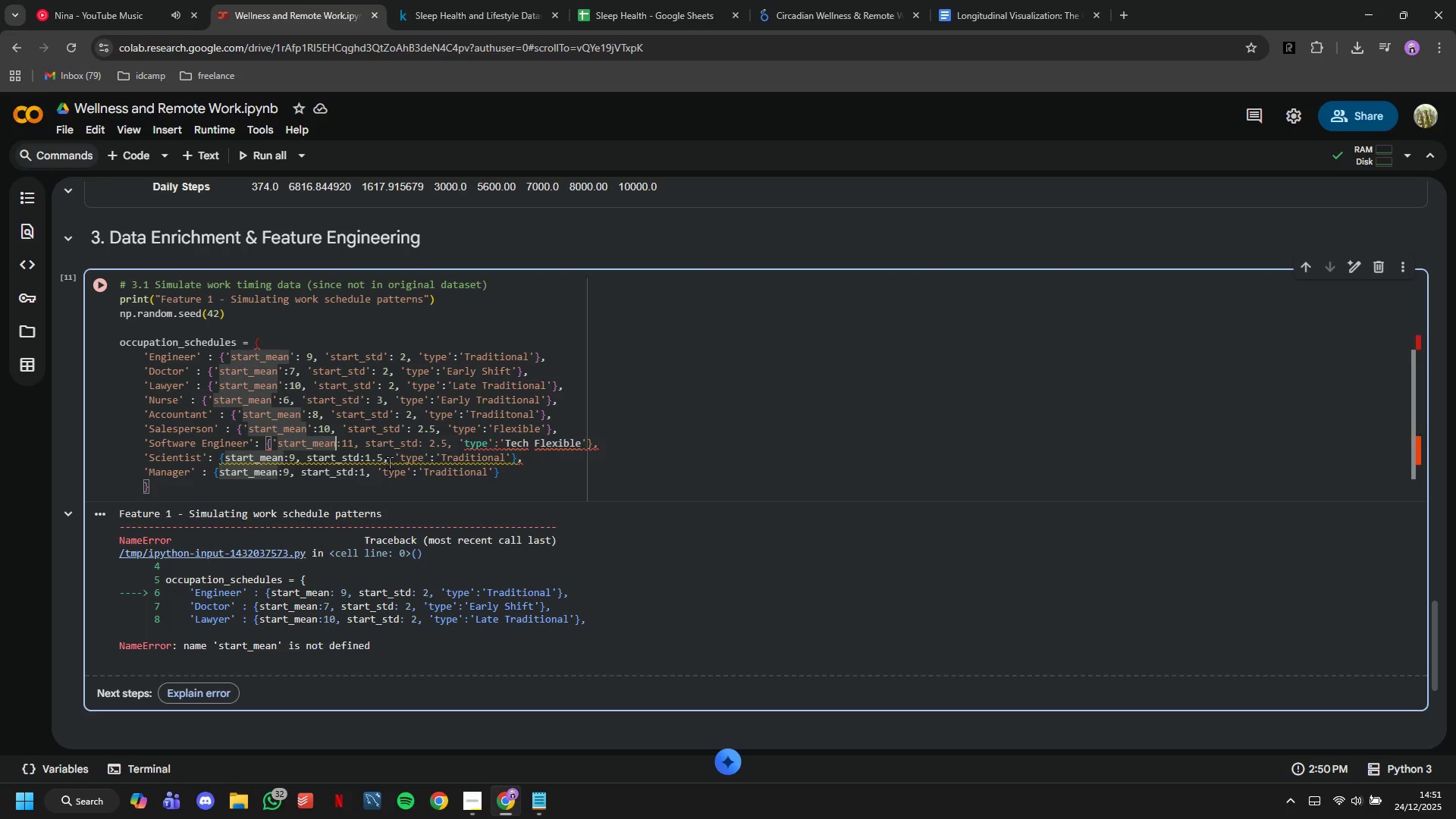 
key(Quote)
 